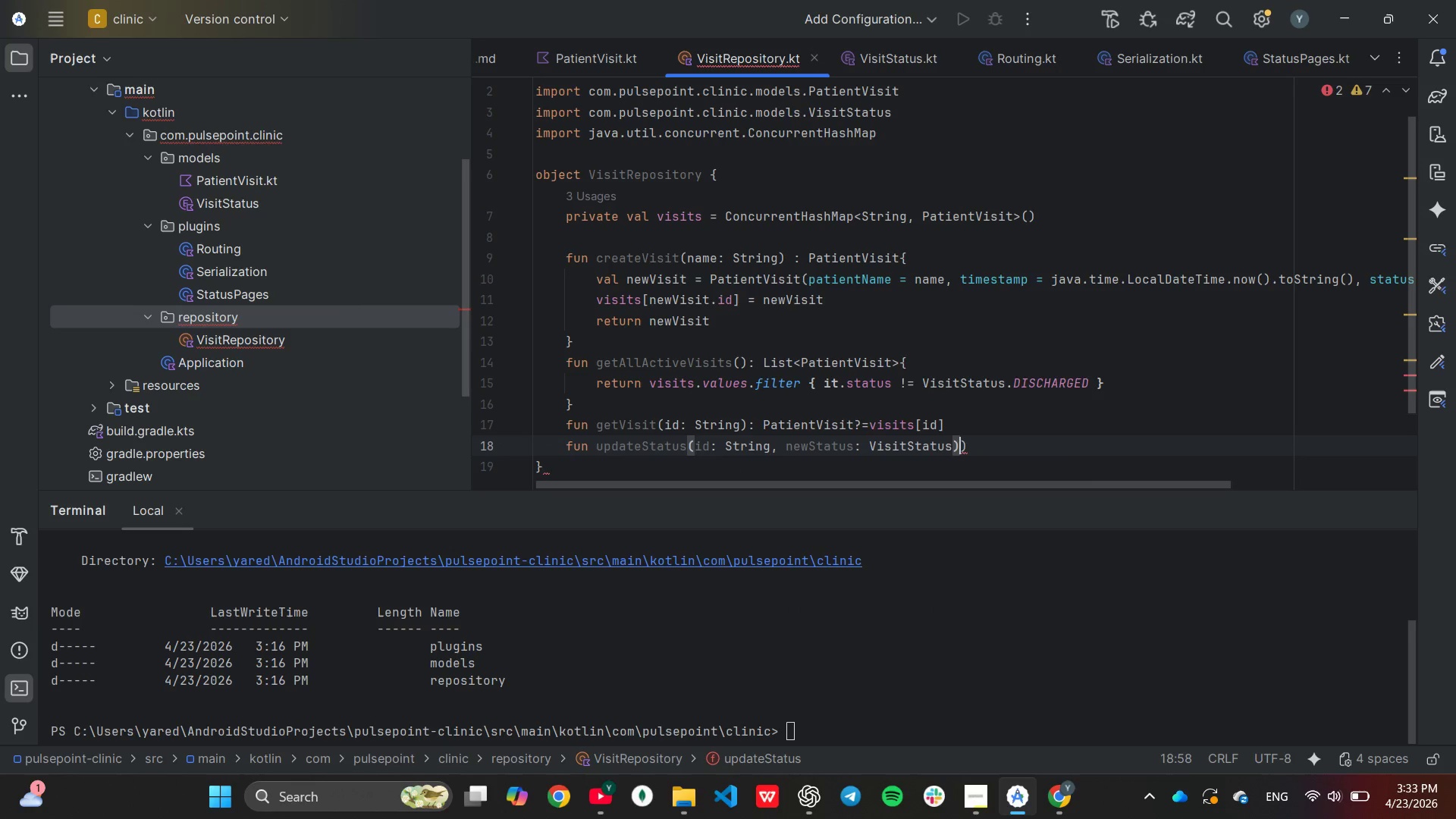 
key(Backspace)
 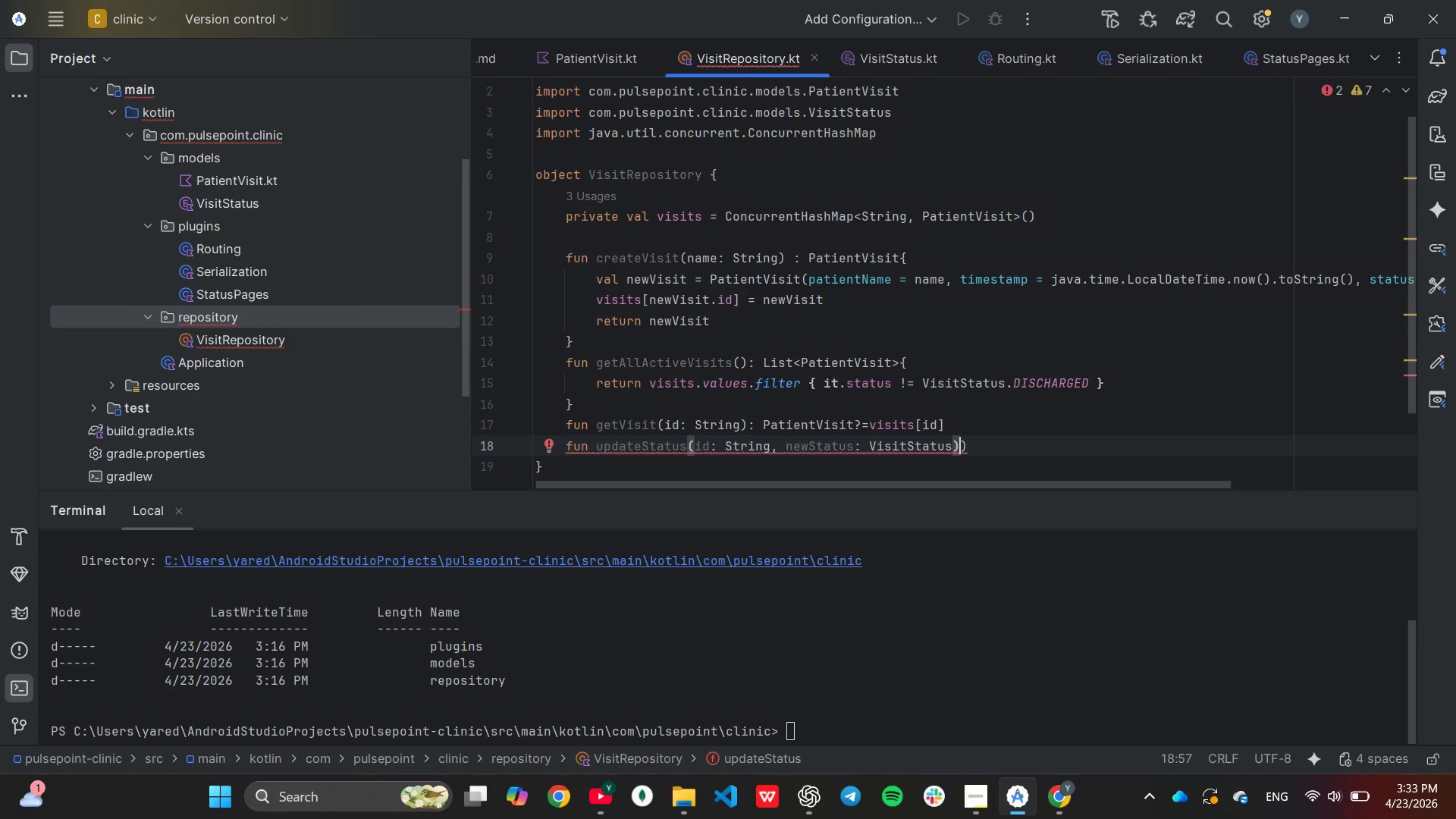 
key(Backspace)
 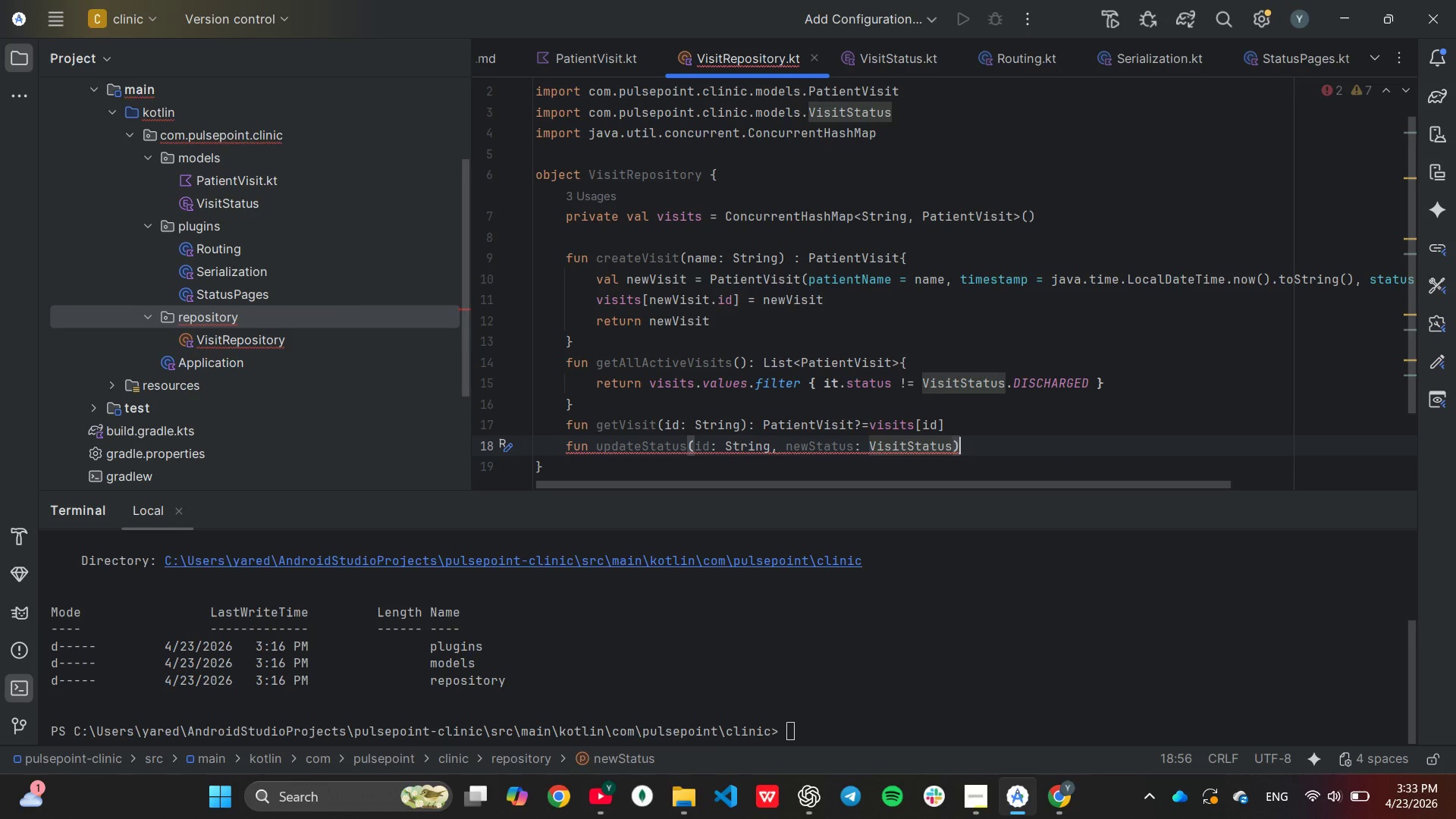 
key(ArrowRight)
 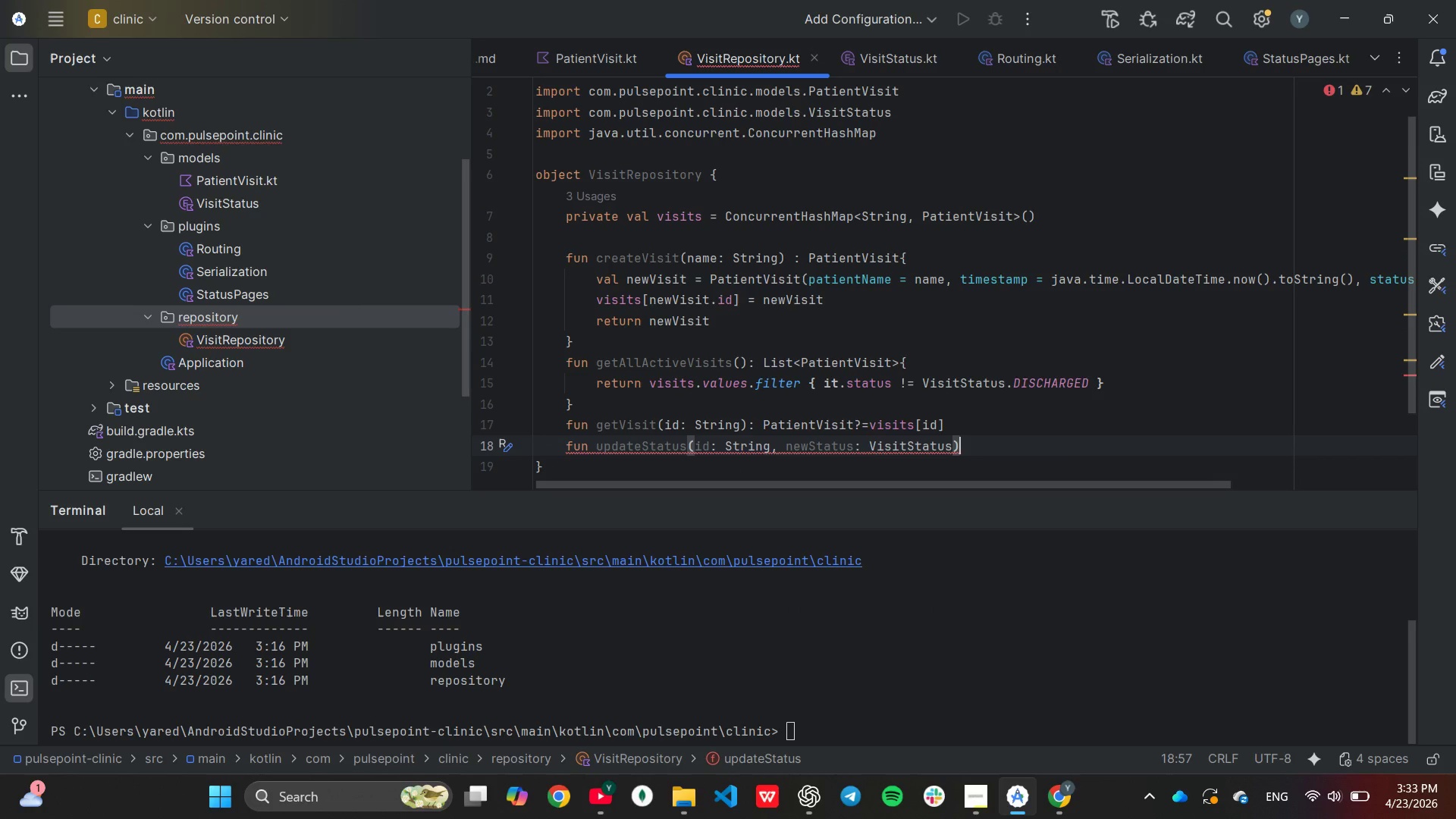 
type(: Pa)
 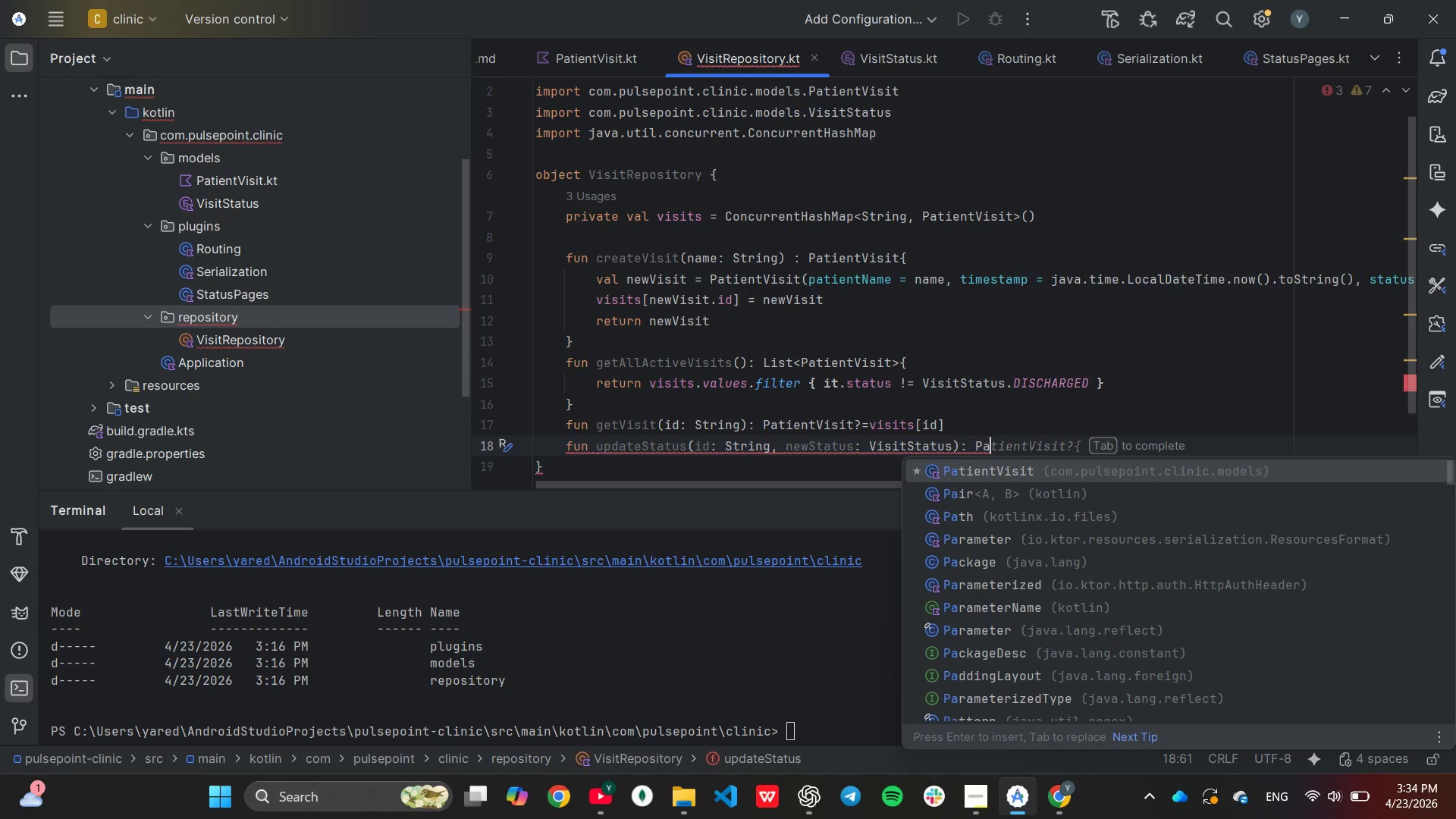 
key(Enter)
 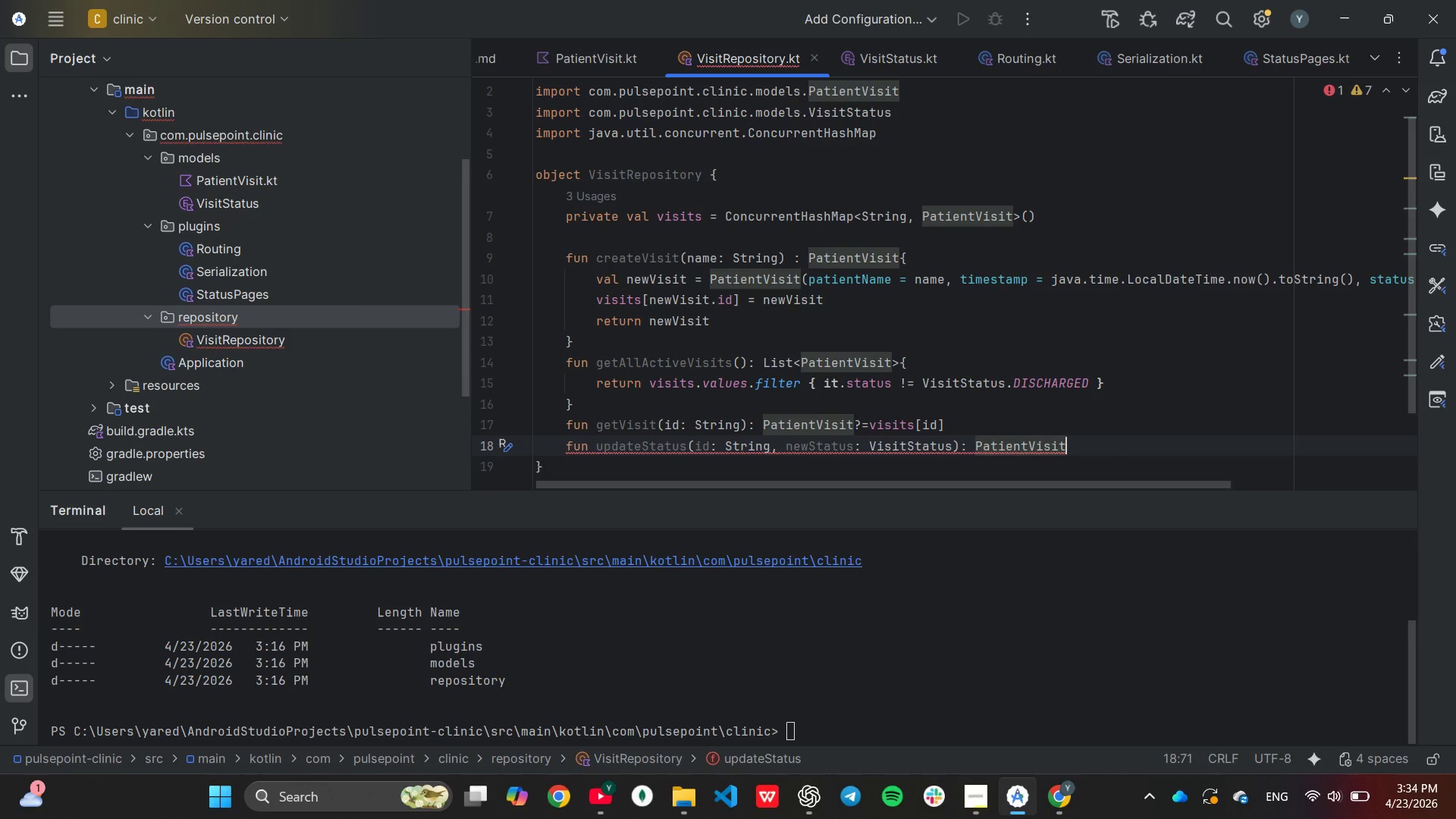 
key(Shift+Slash)
 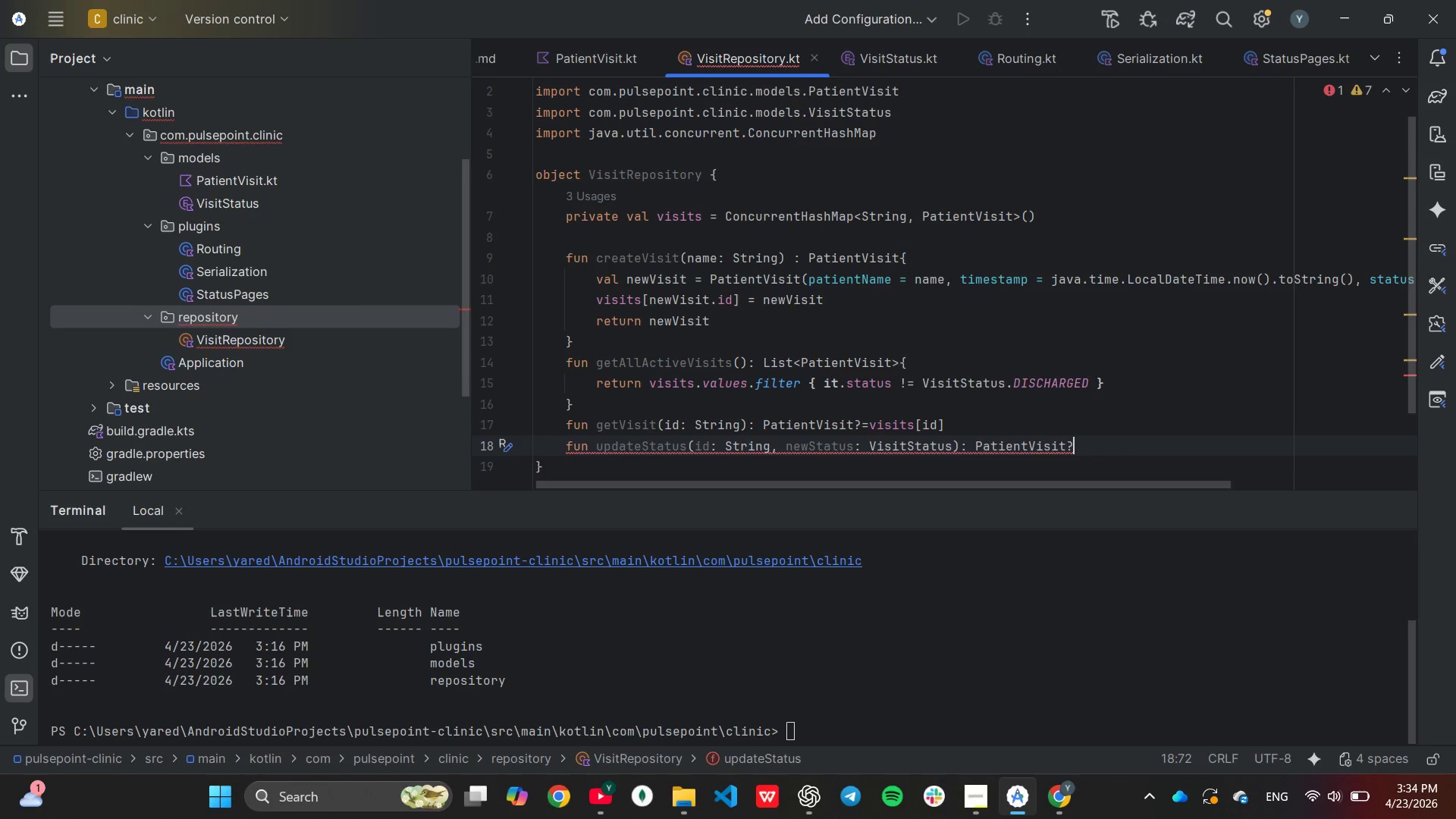 
key(Shift+ShiftLeft)
 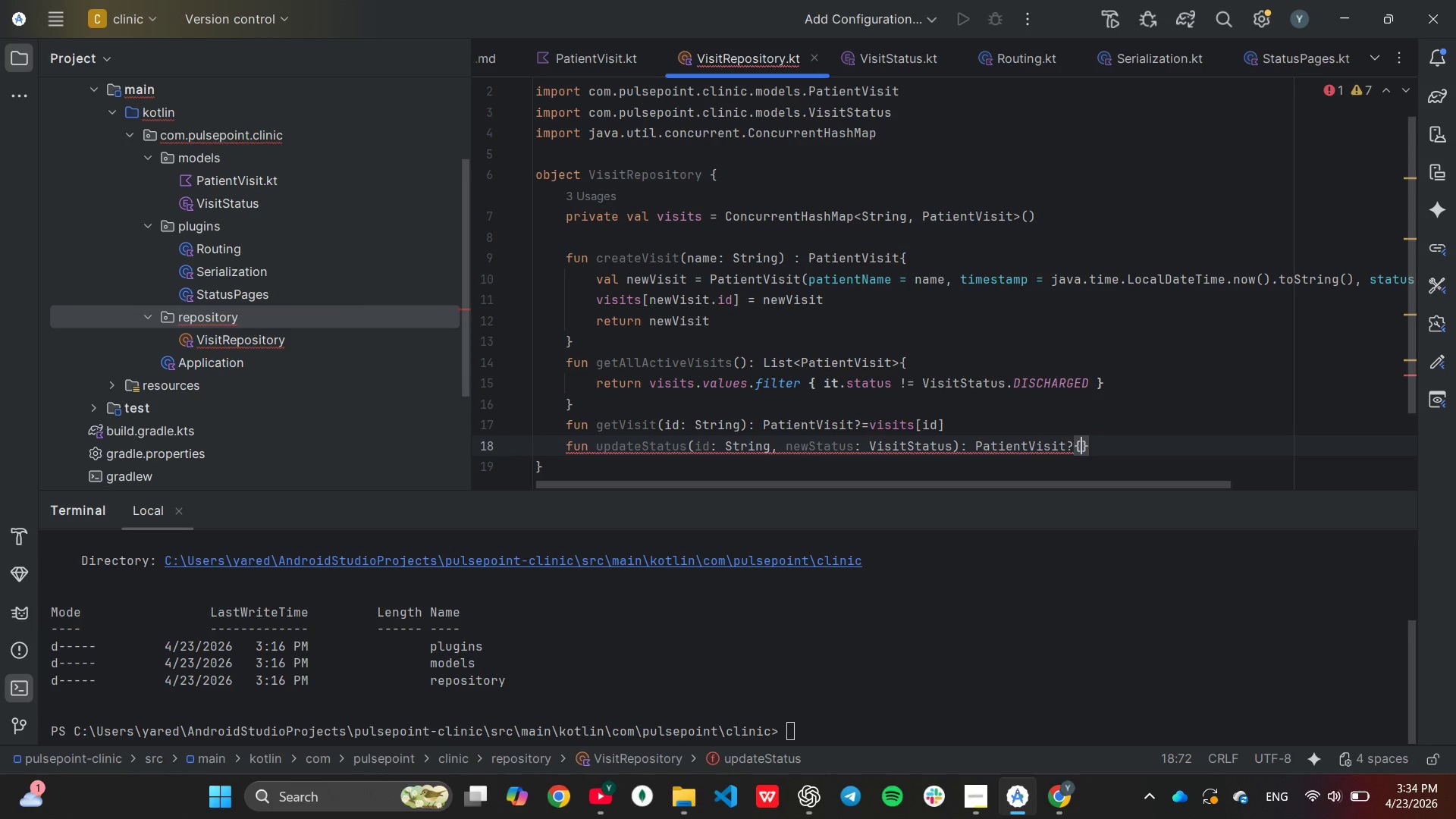 
key(Shift+BracketLeft)
 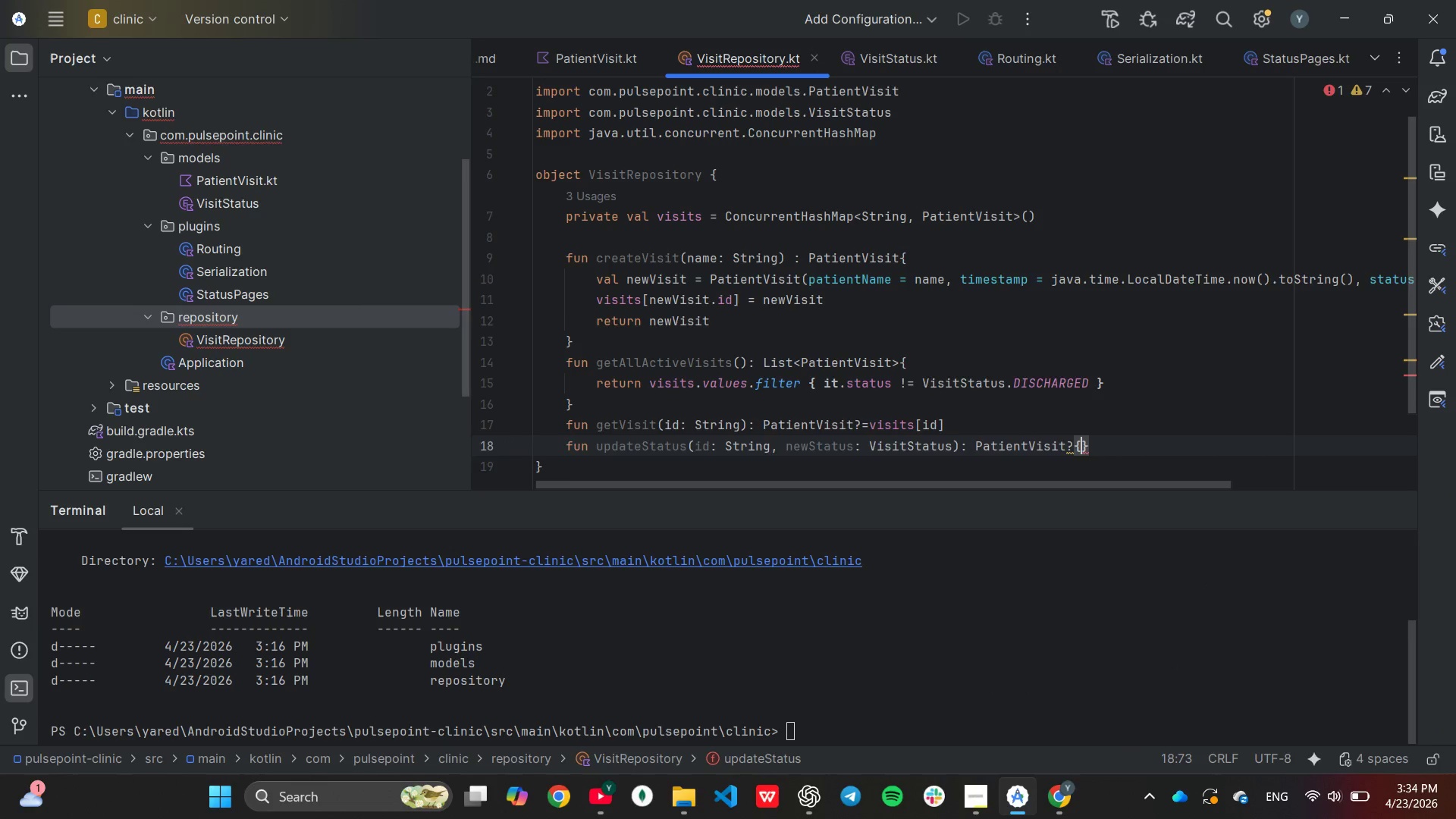 
key(Enter)
 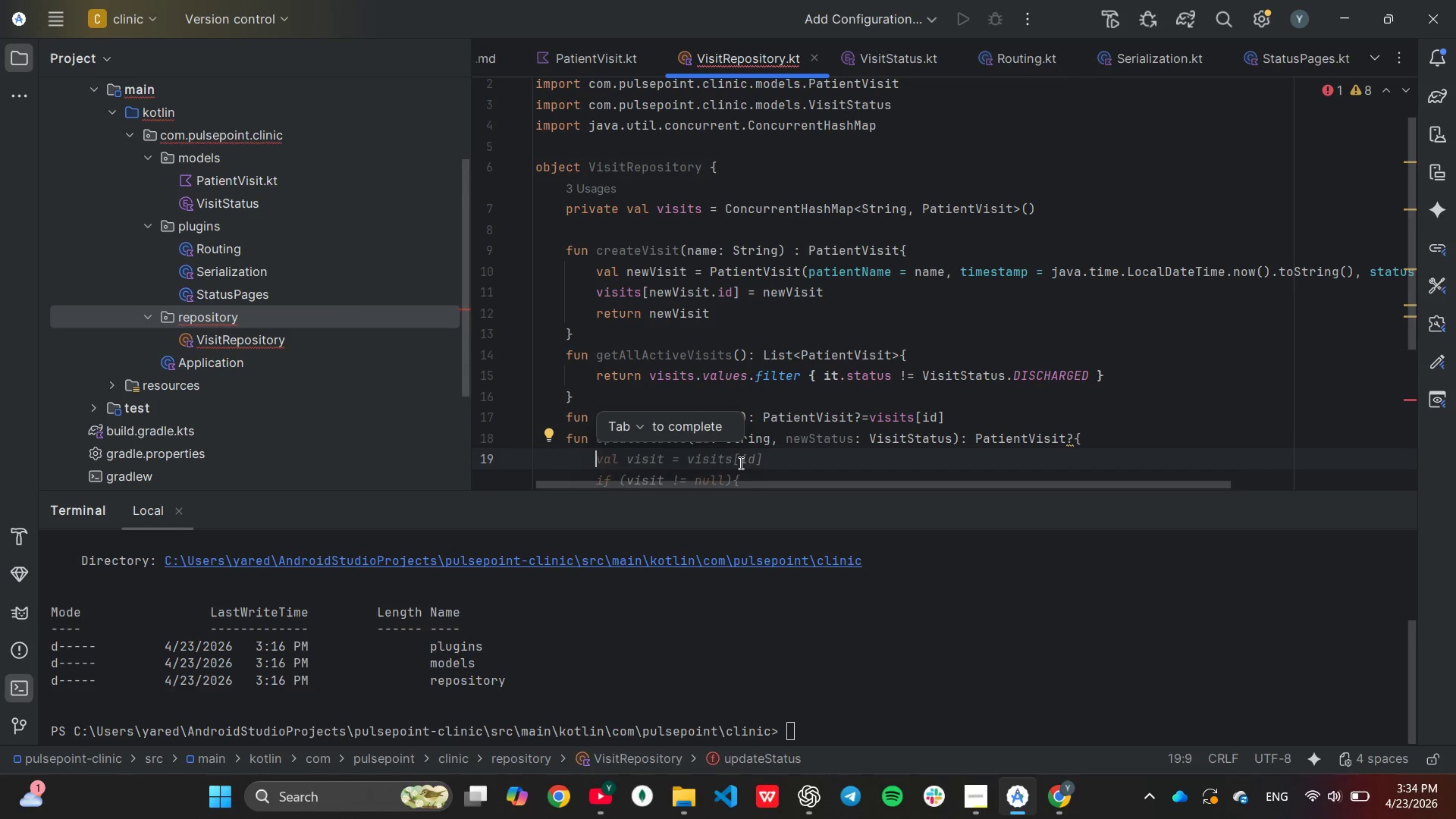 
key(Tab)
 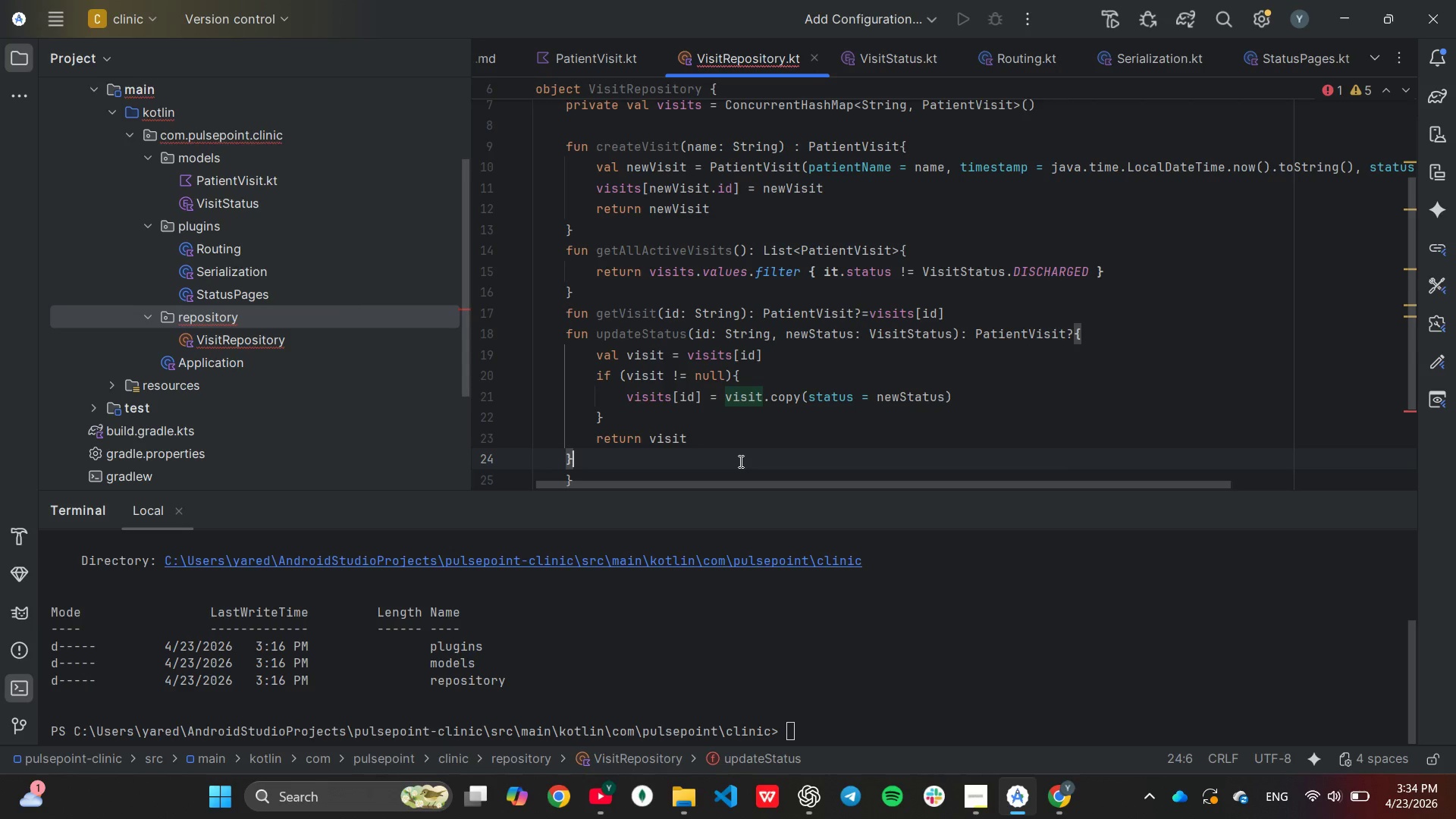 
wait(8.22)
 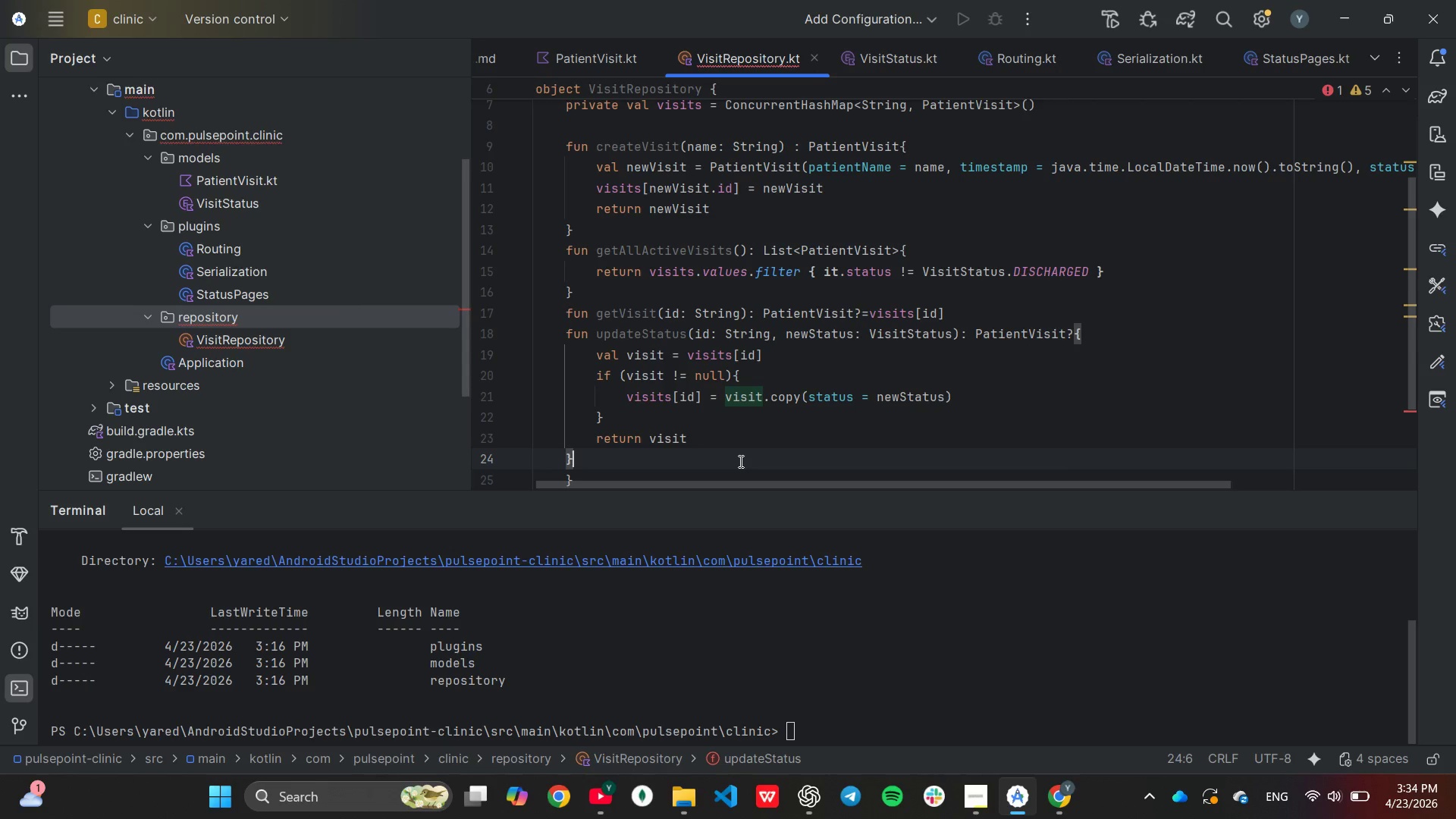 
left_click([778, 353])
 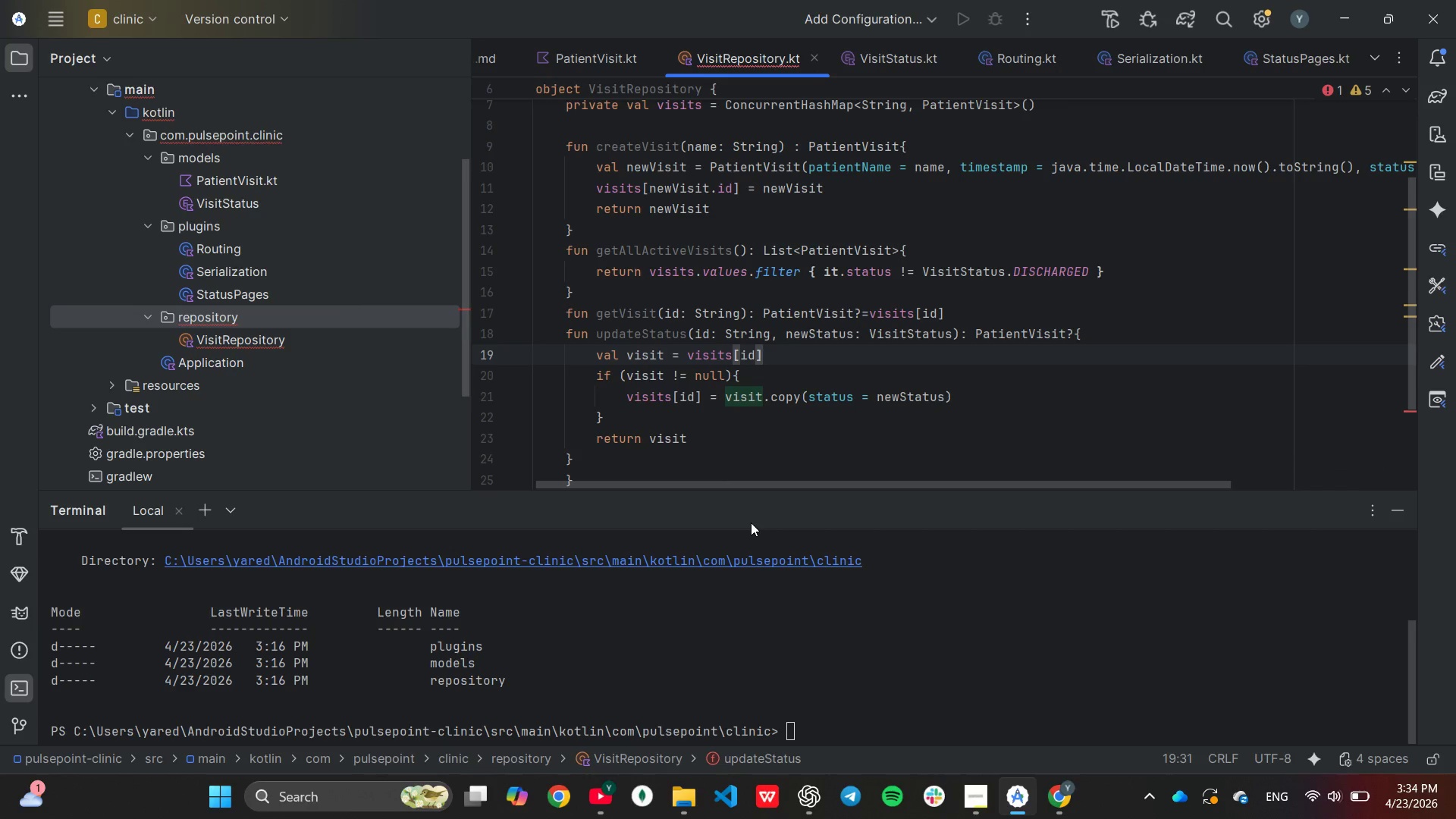 
type( ?: ret)
key(Tab)
 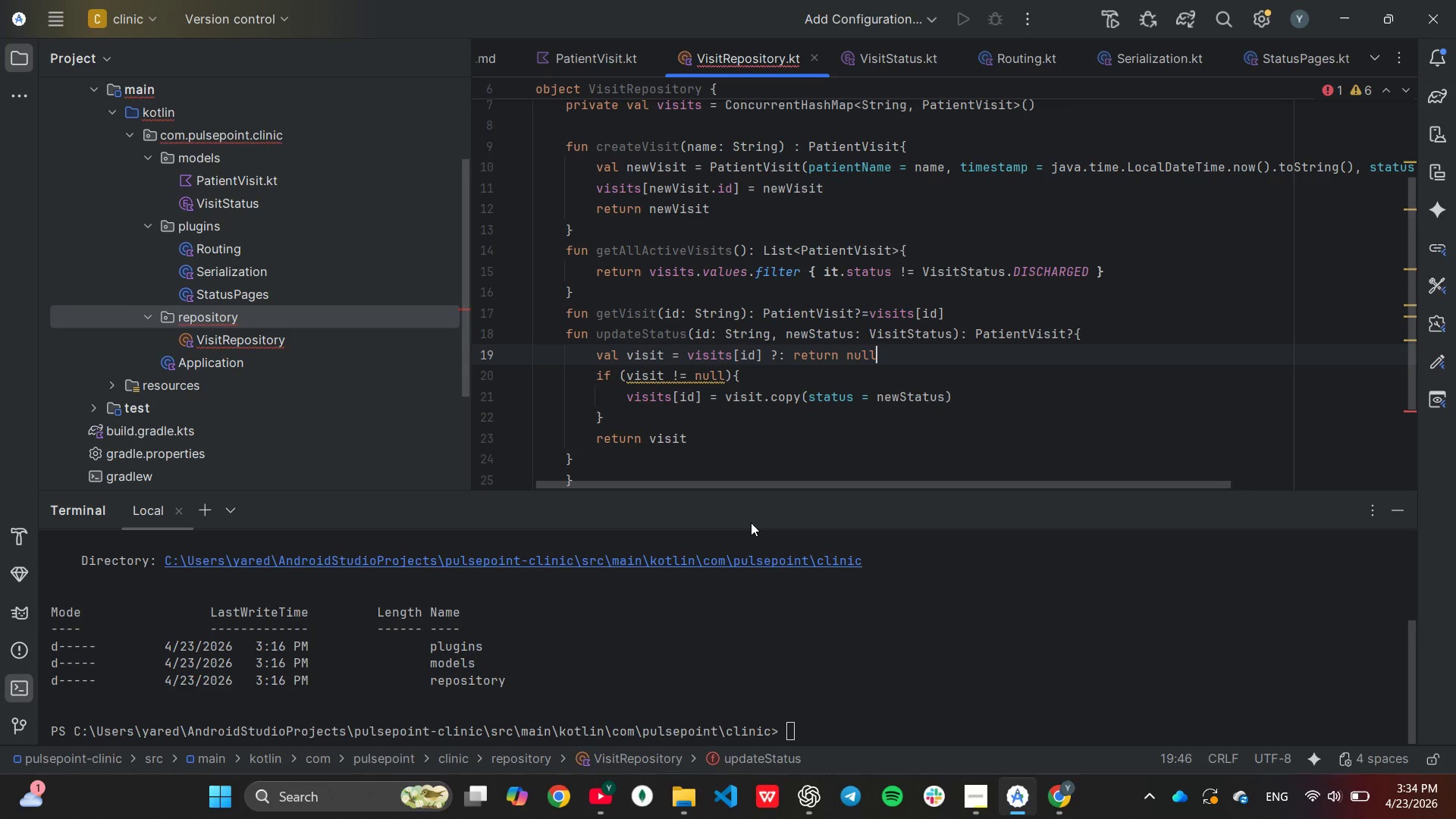 
wait(9.16)
 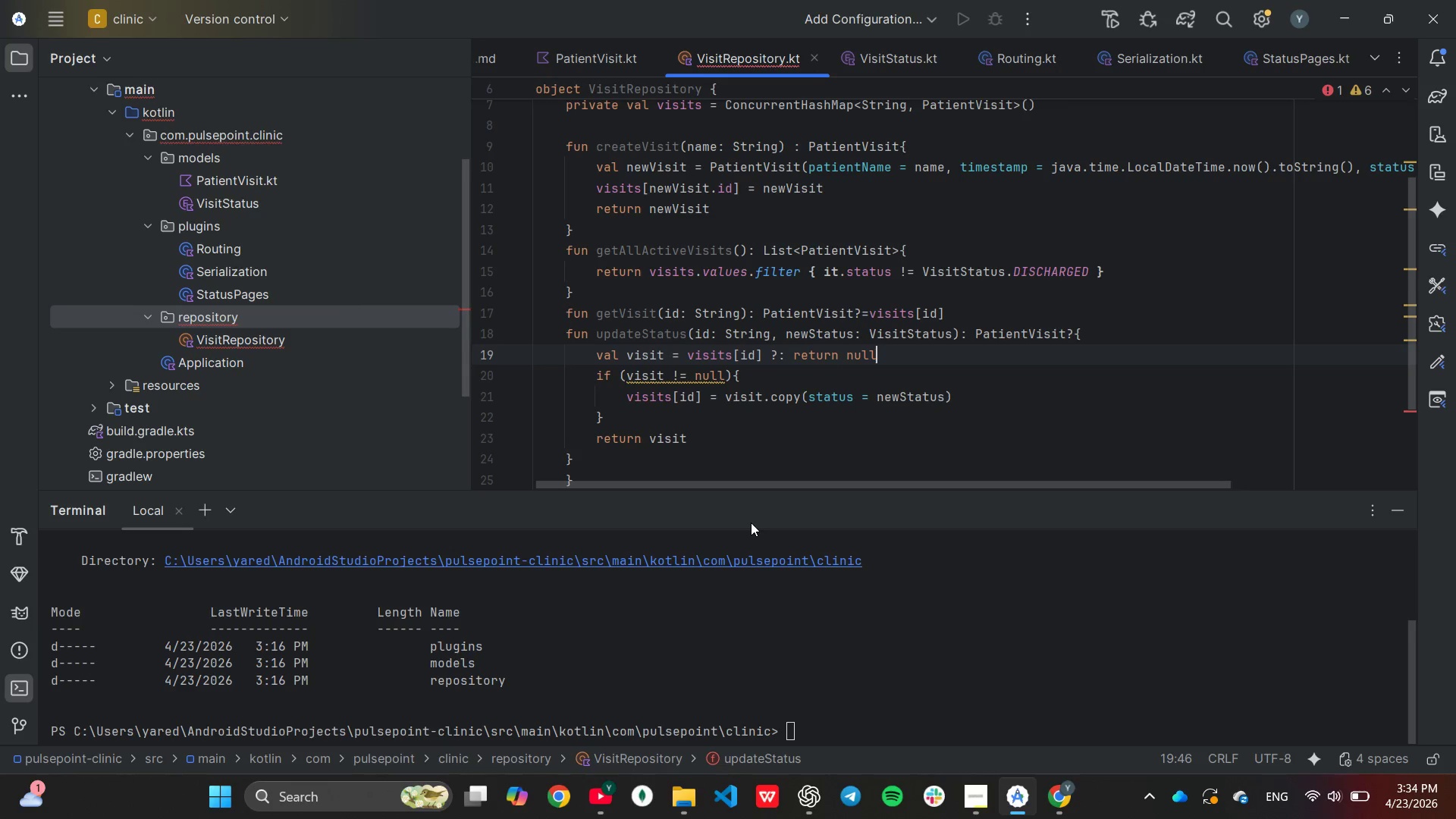 
left_click_drag(start_coordinate=[594, 379], to_coordinate=[607, 421])
 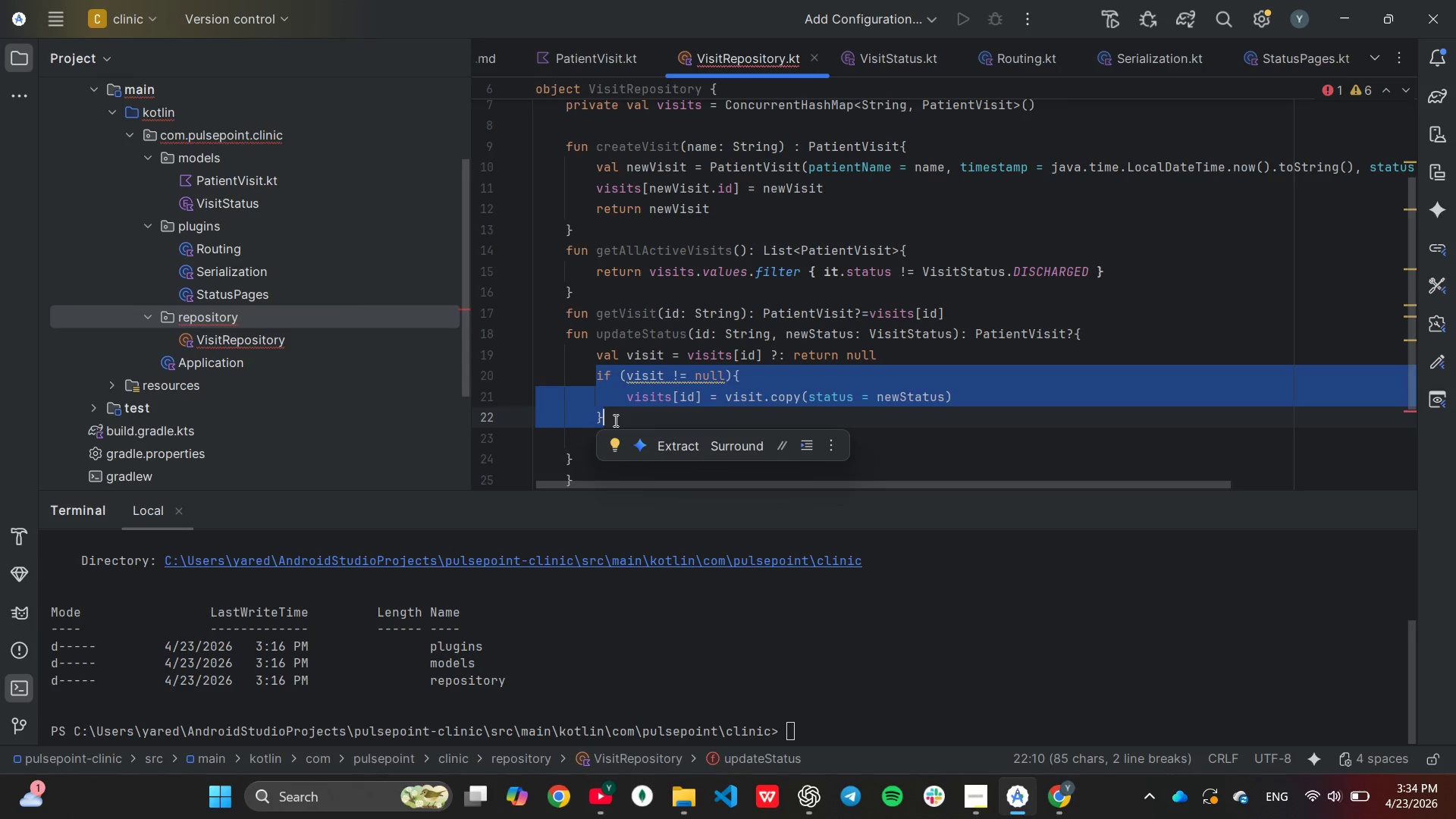 
type(visi)
 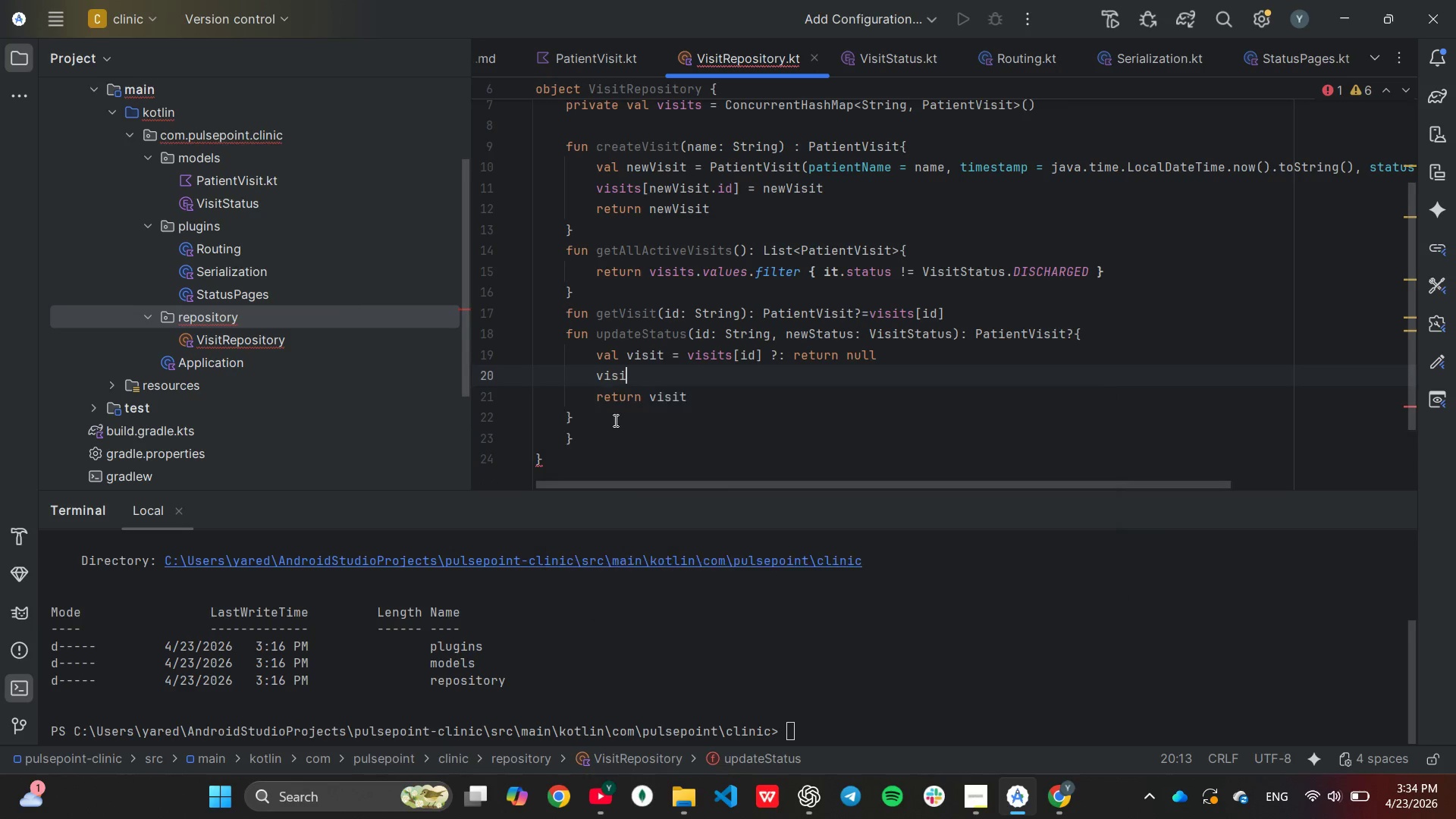 
key(Enter)
 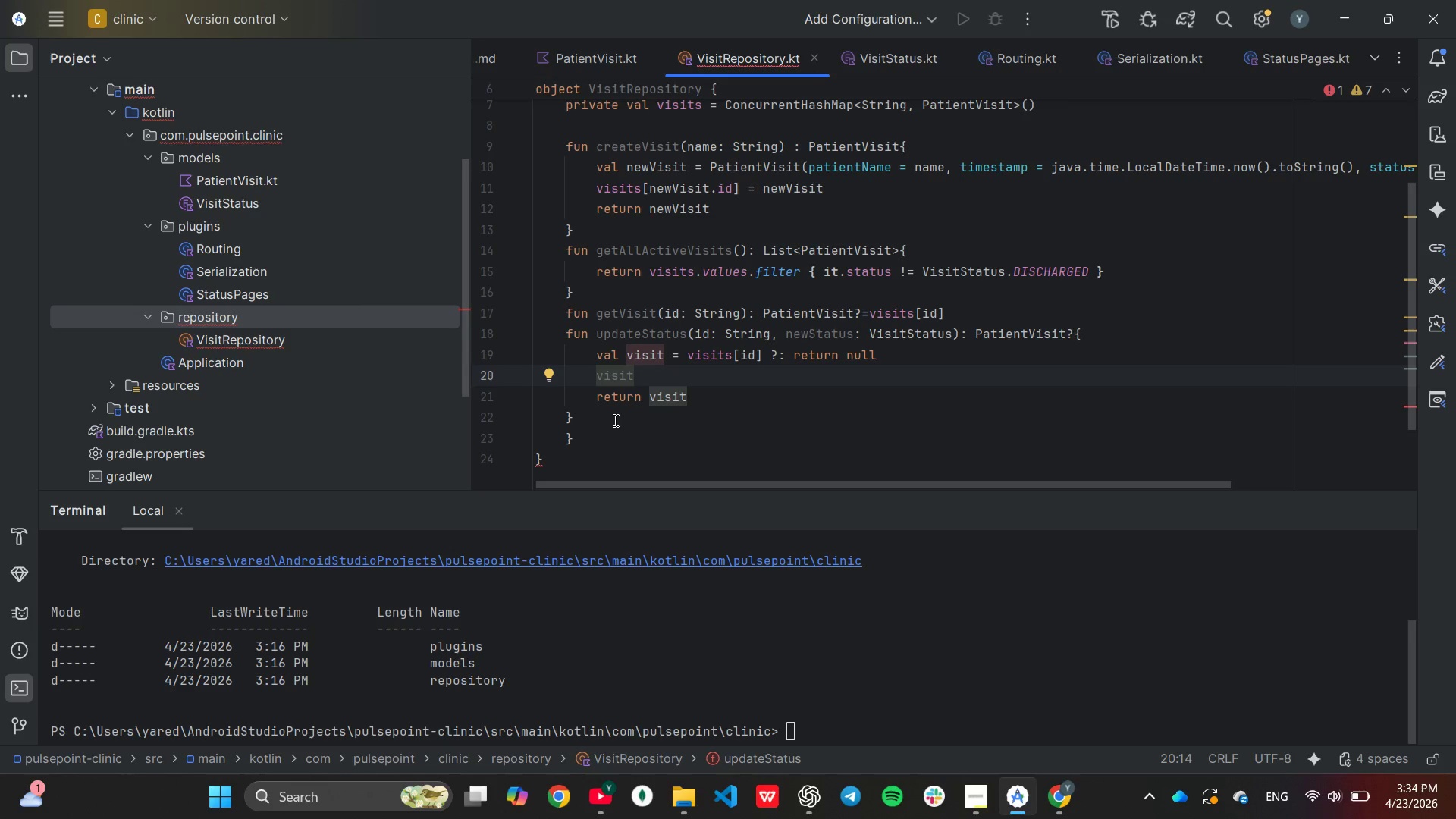 
type(.st)
 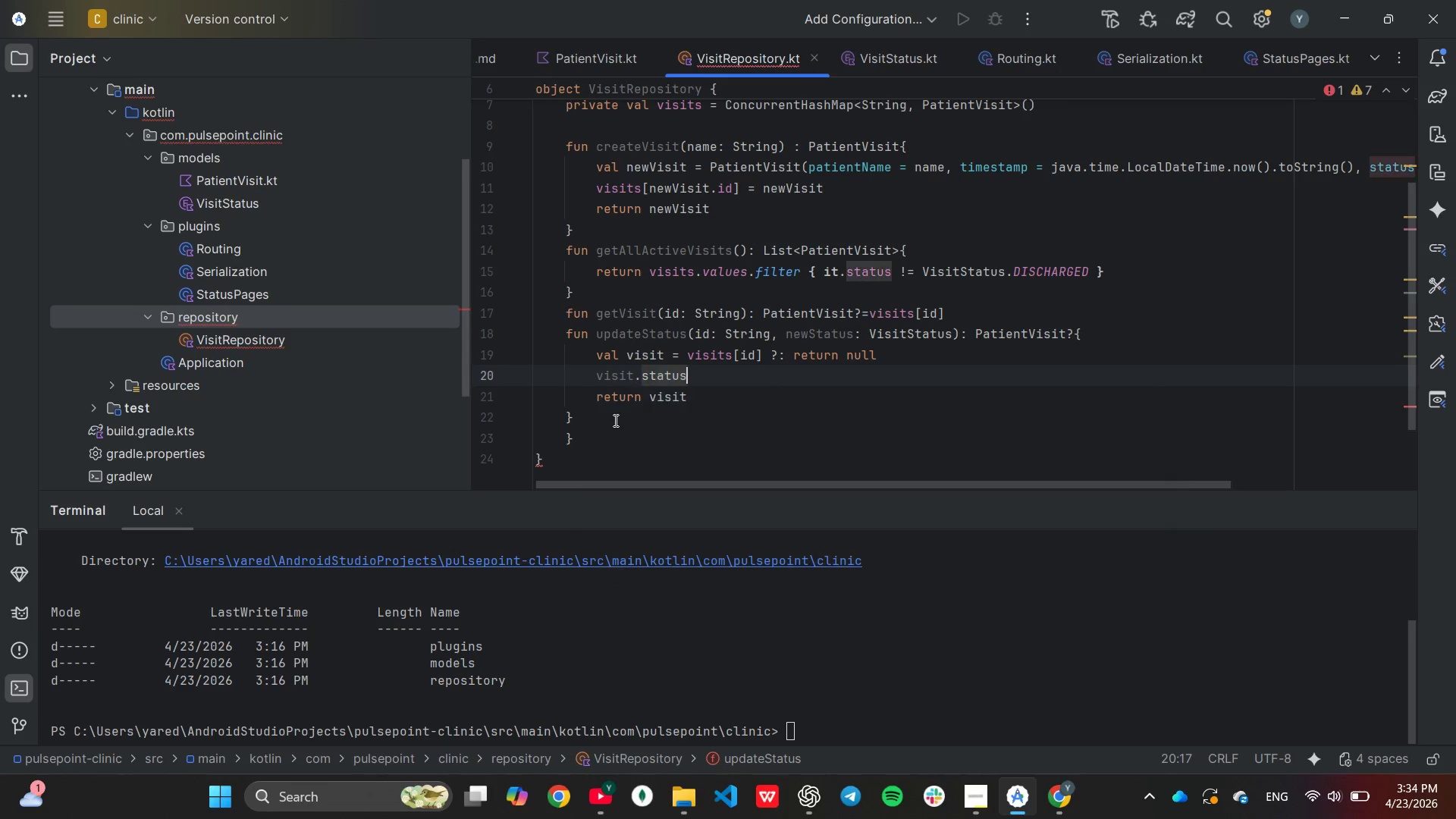 
key(Enter)
 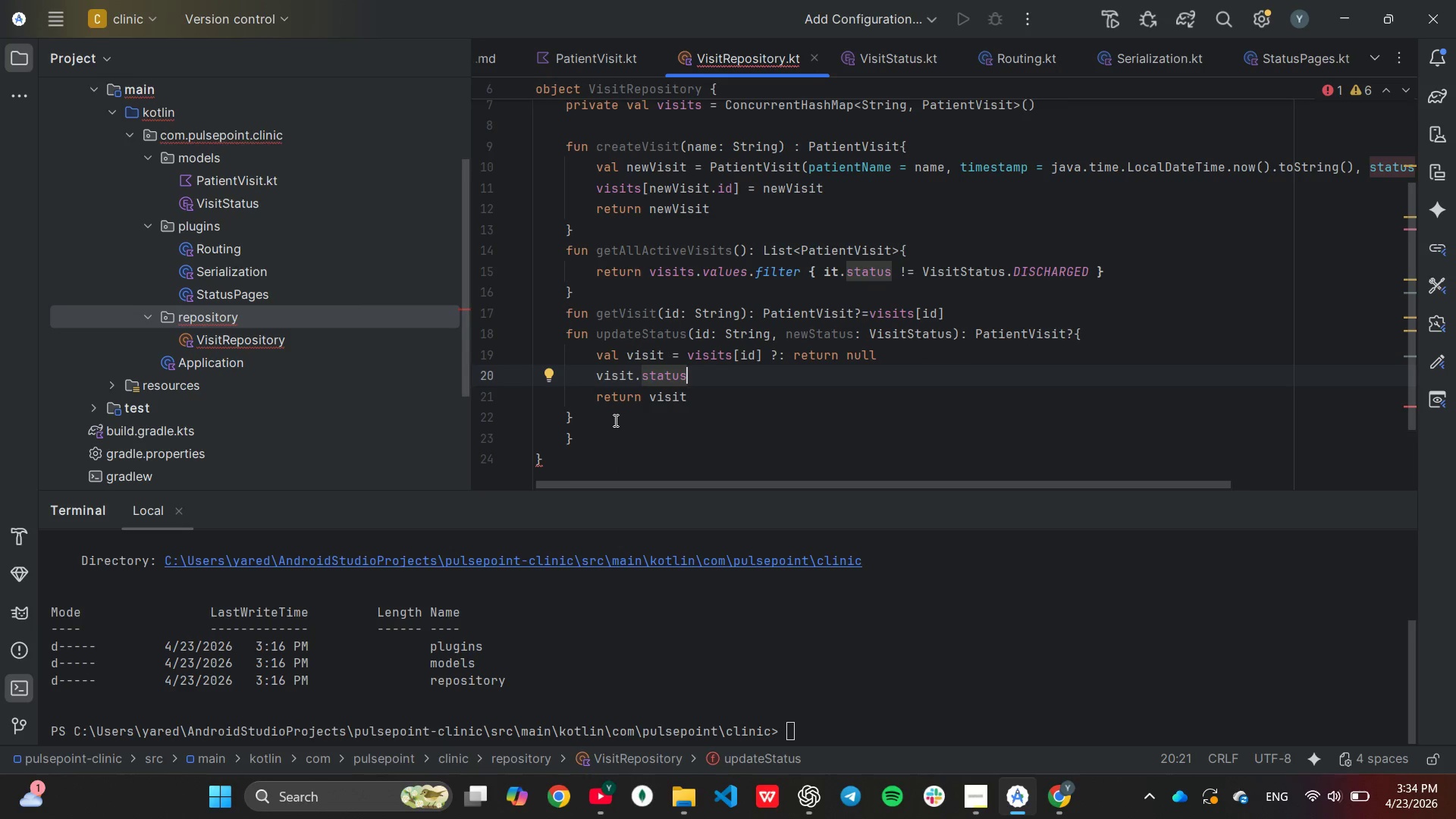 
type( = mew)
key(Backspace)
key(Backspace)
key(Backspace)
type(new)
 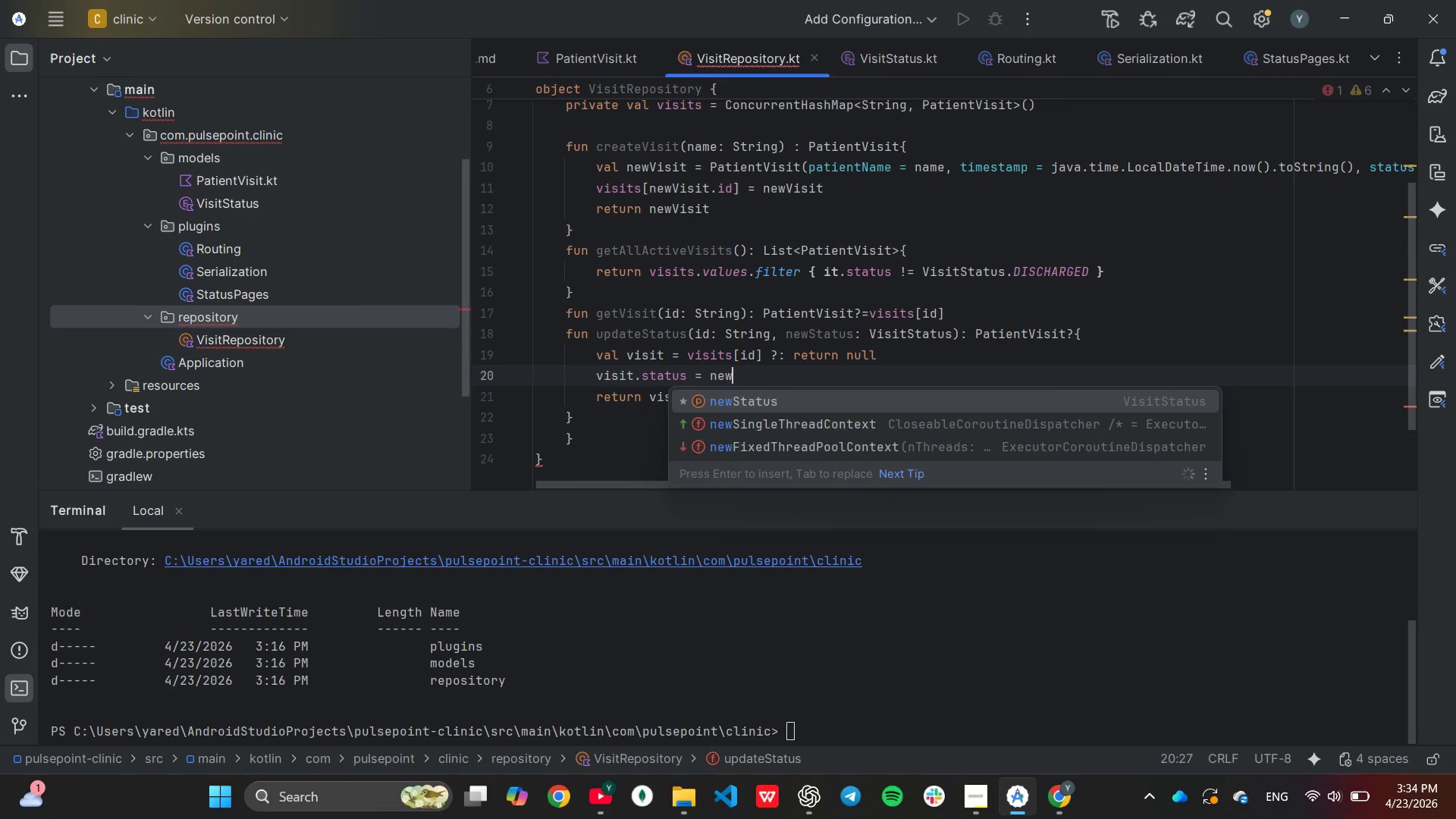 
key(Enter)
 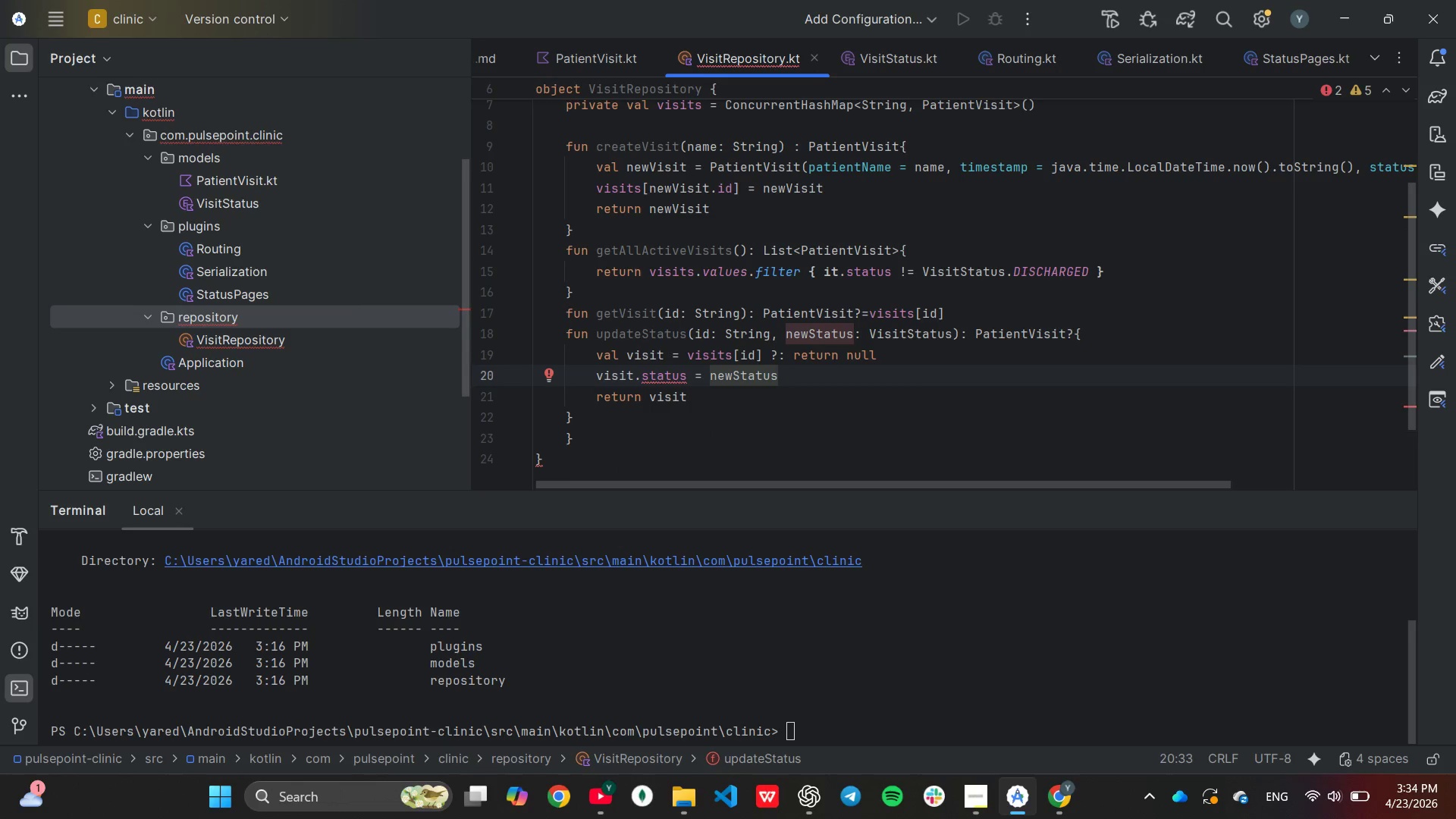 
key(ArrowDown)
 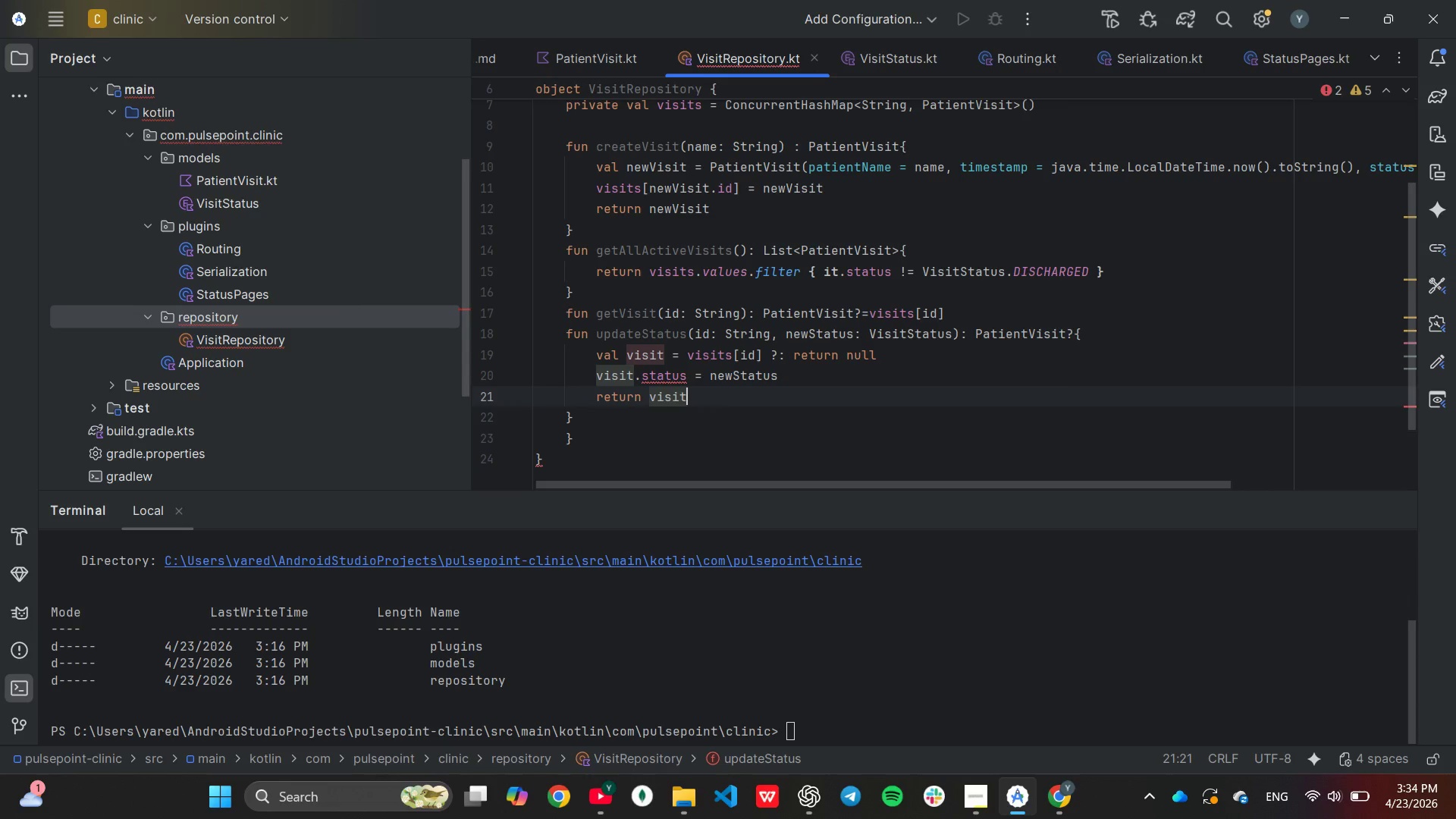 
wait(8.39)
 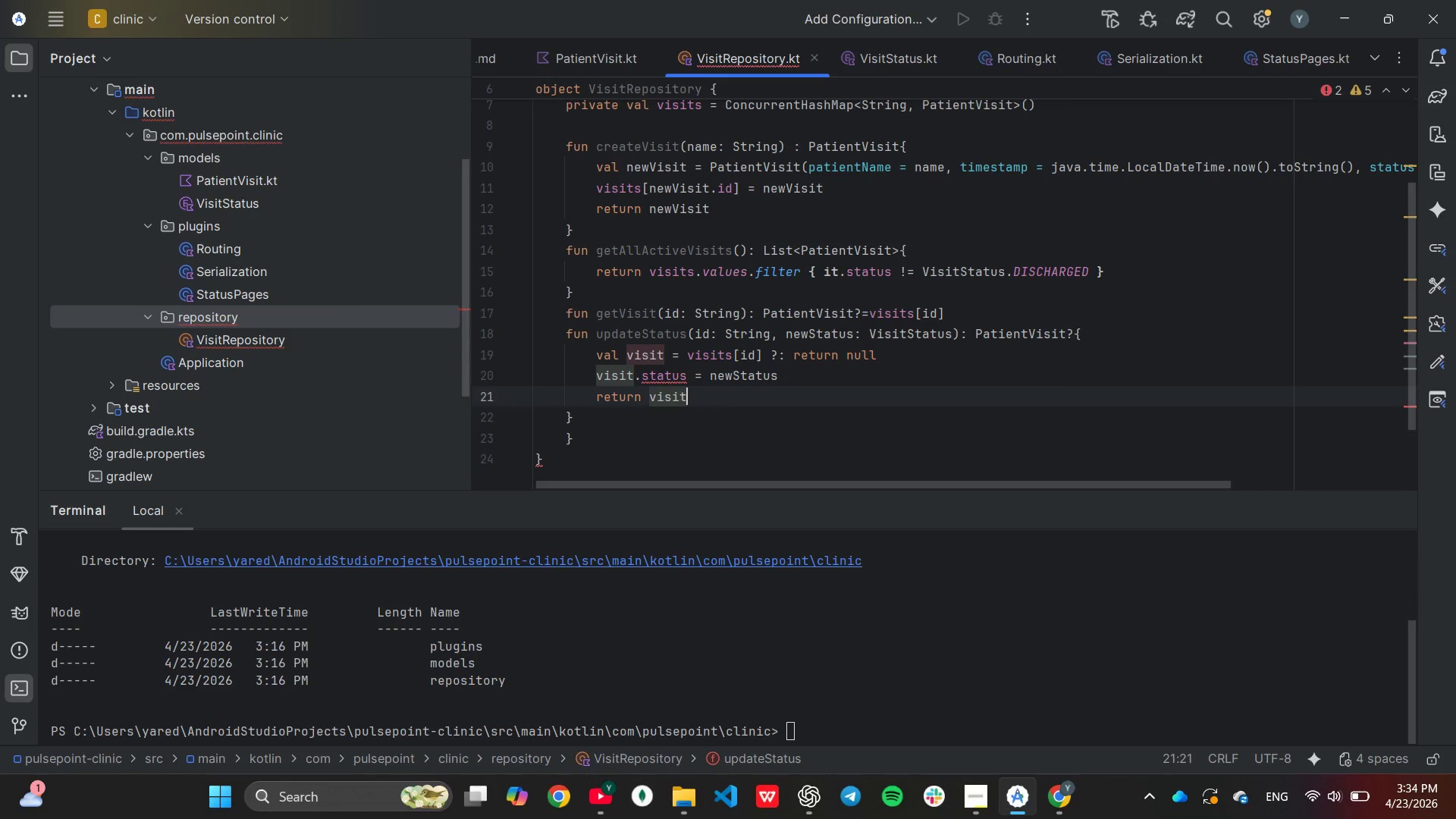 
mouse_move([647, 362])
 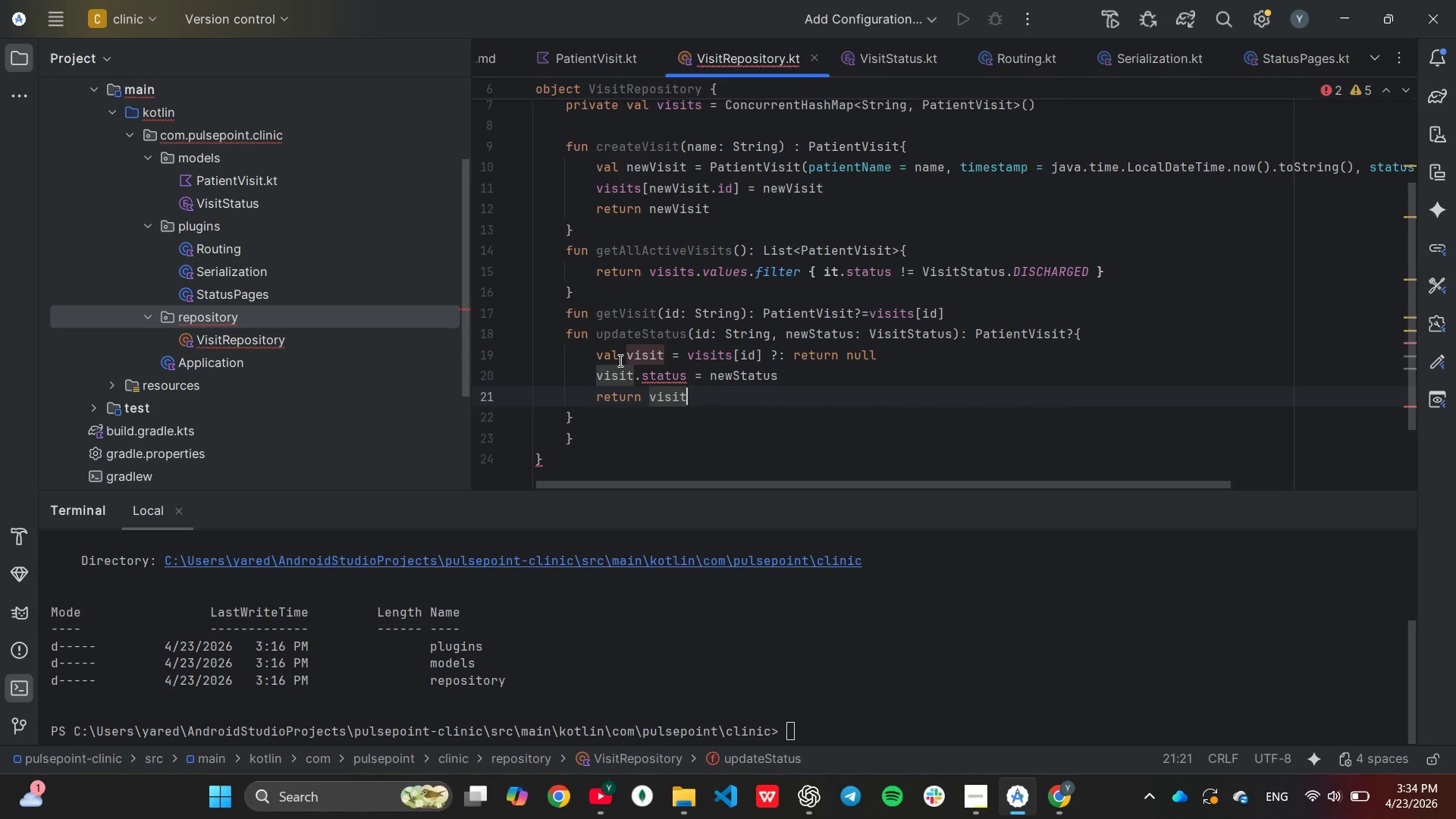 
wait(8.29)
 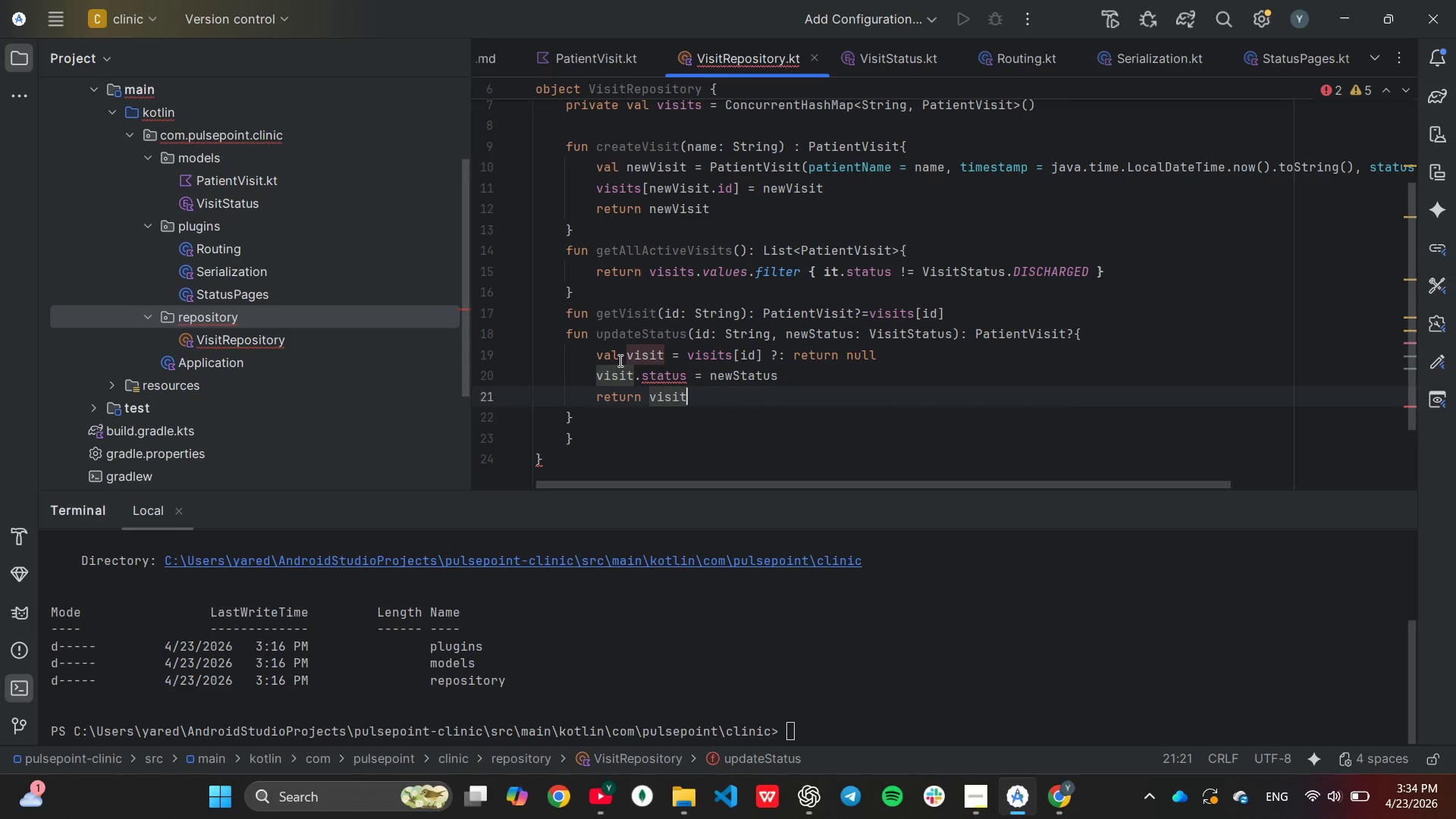 
mouse_move([667, 372])
 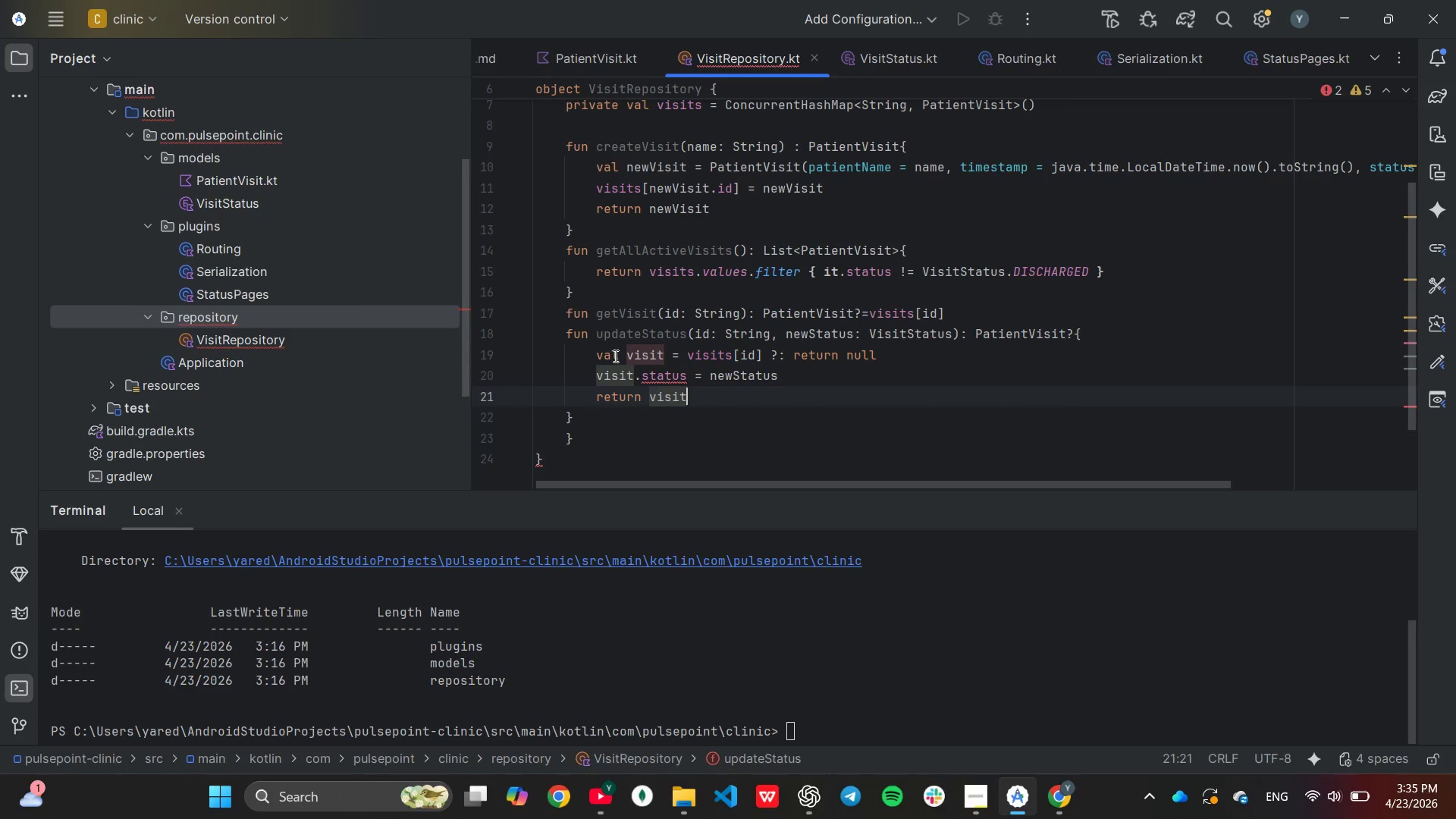 
wait(6.59)
 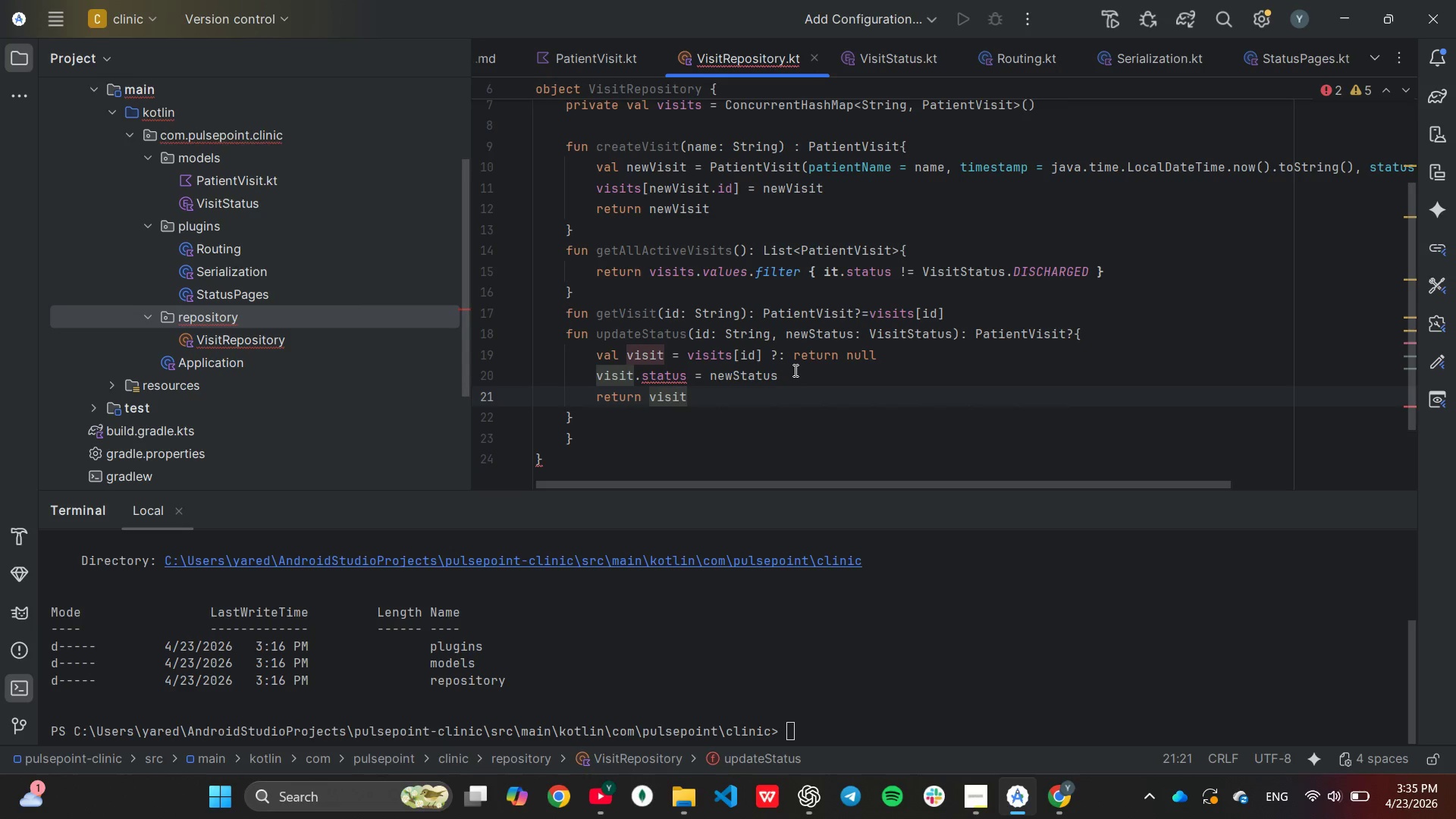 
key(Backspace)
 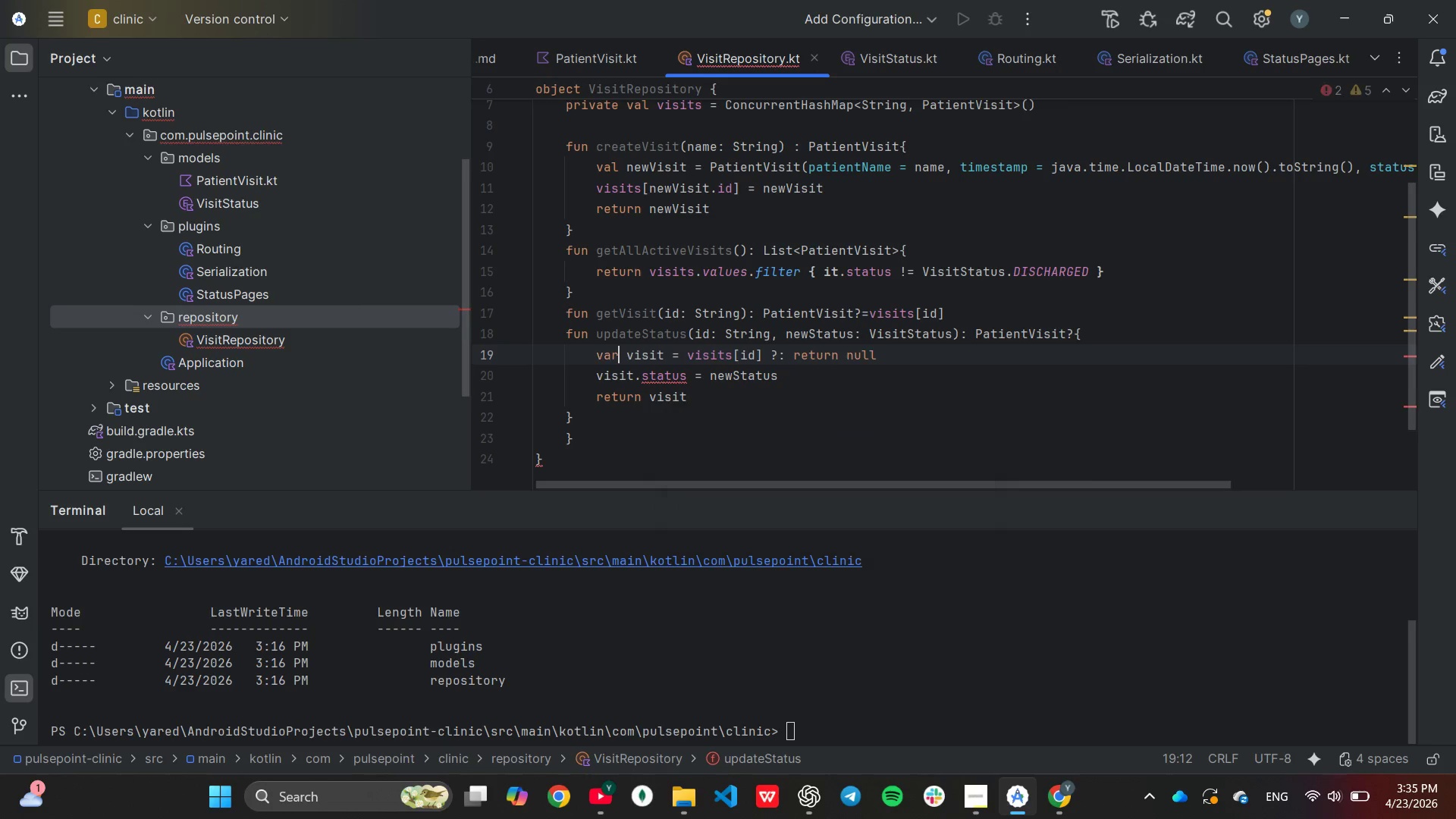 
key(R)
 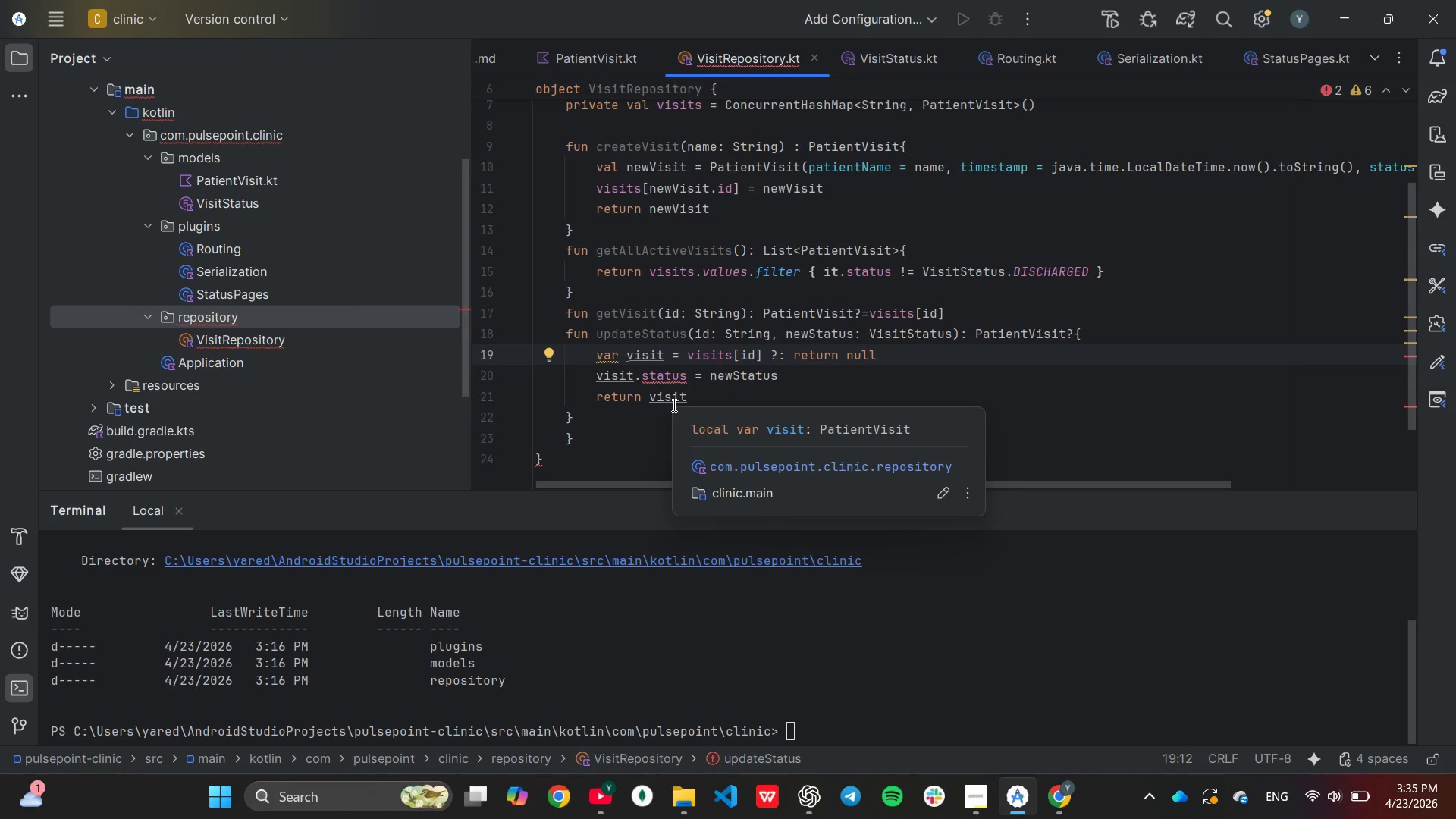 
key(Backspace)
 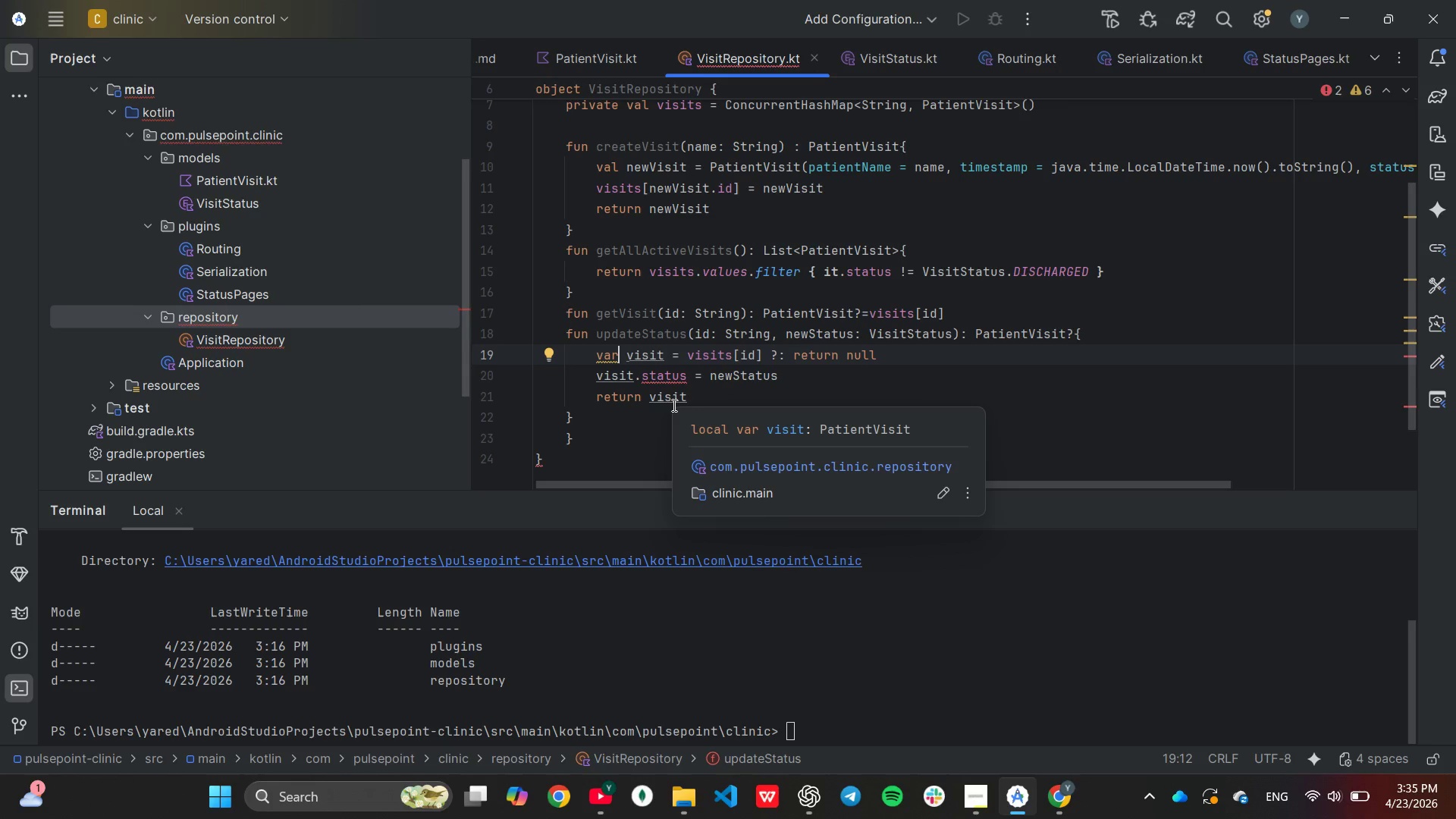 
key(L)
 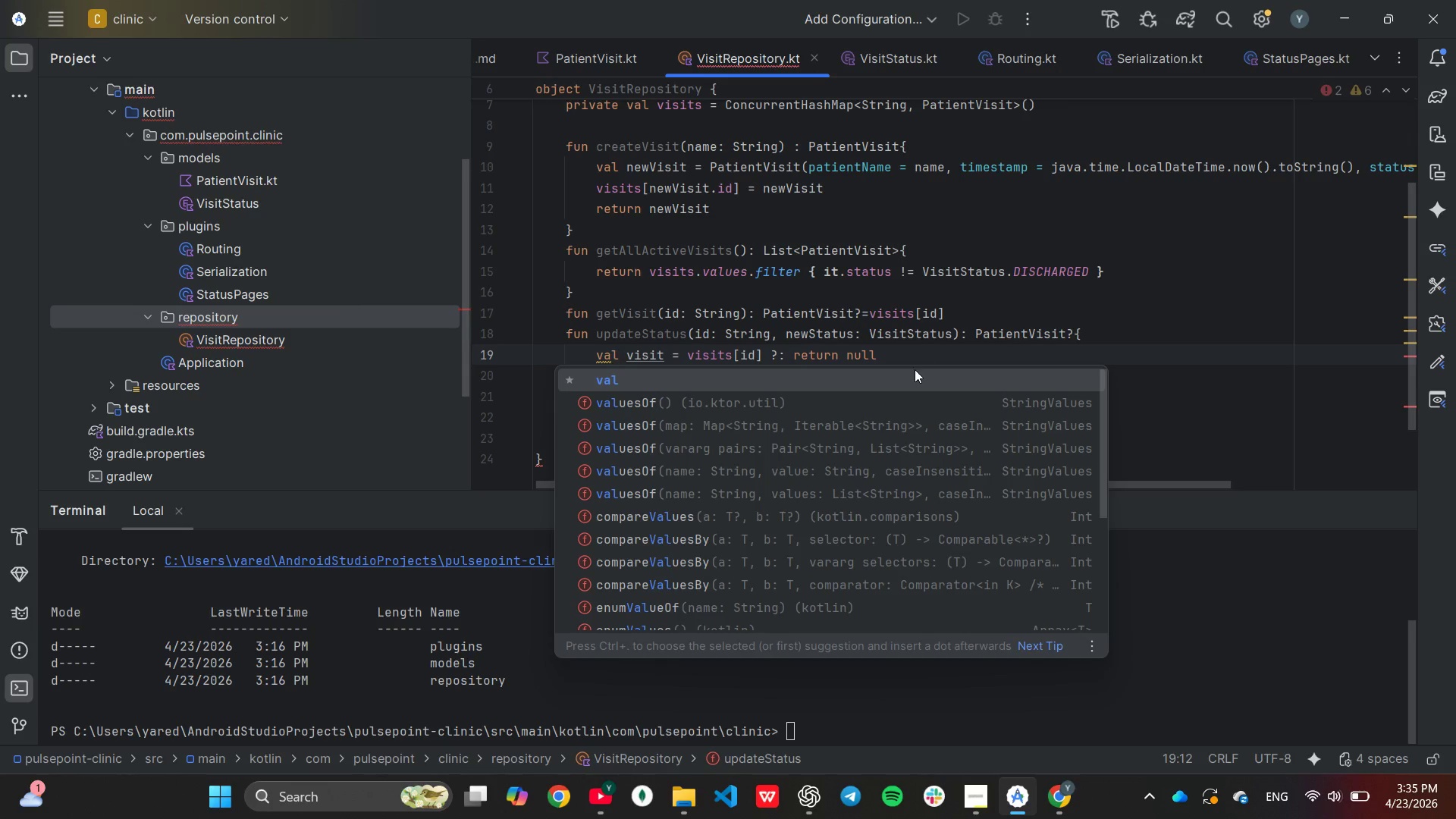 
left_click([911, 350])
 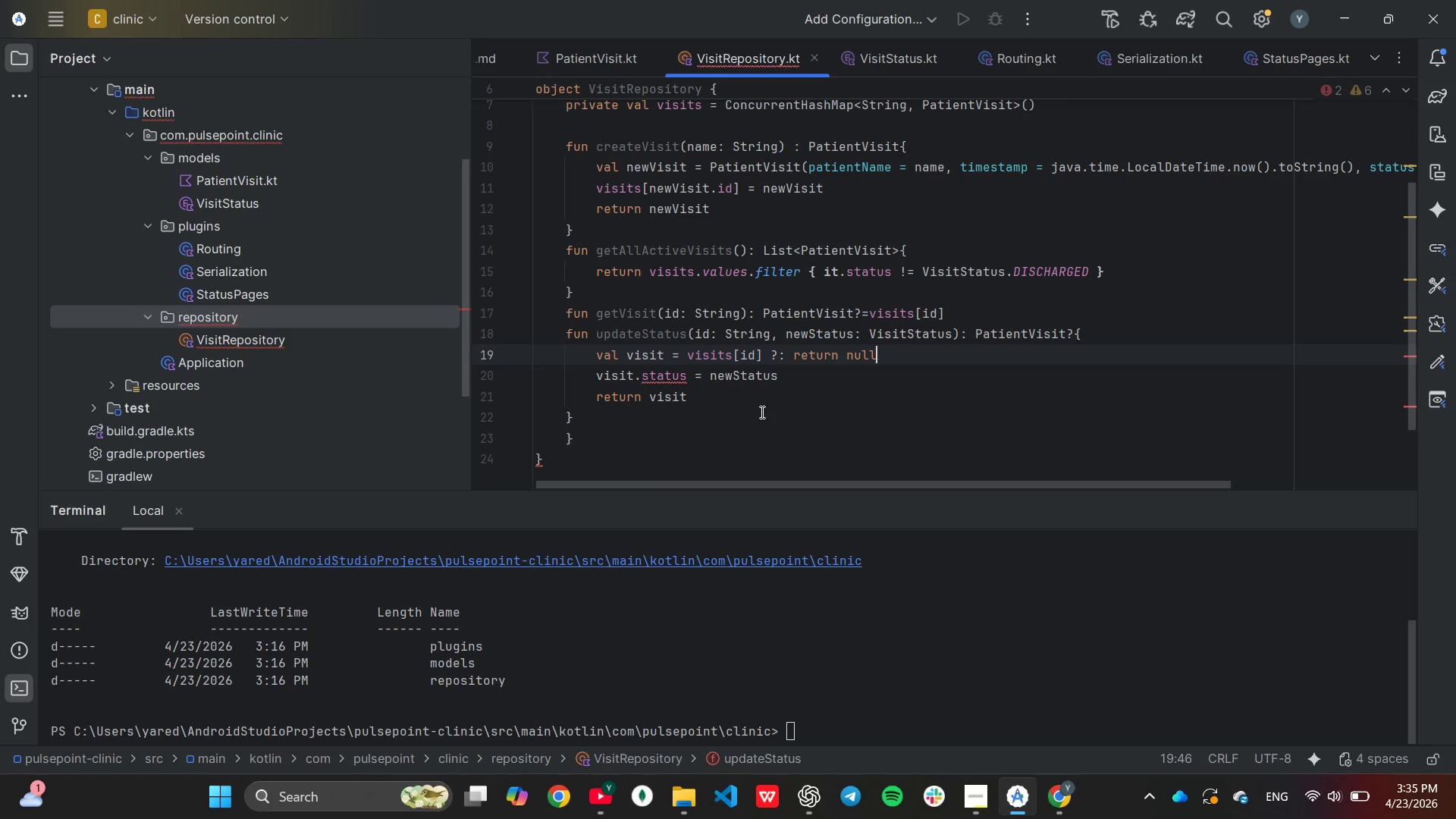 
mouse_move([671, 388])
 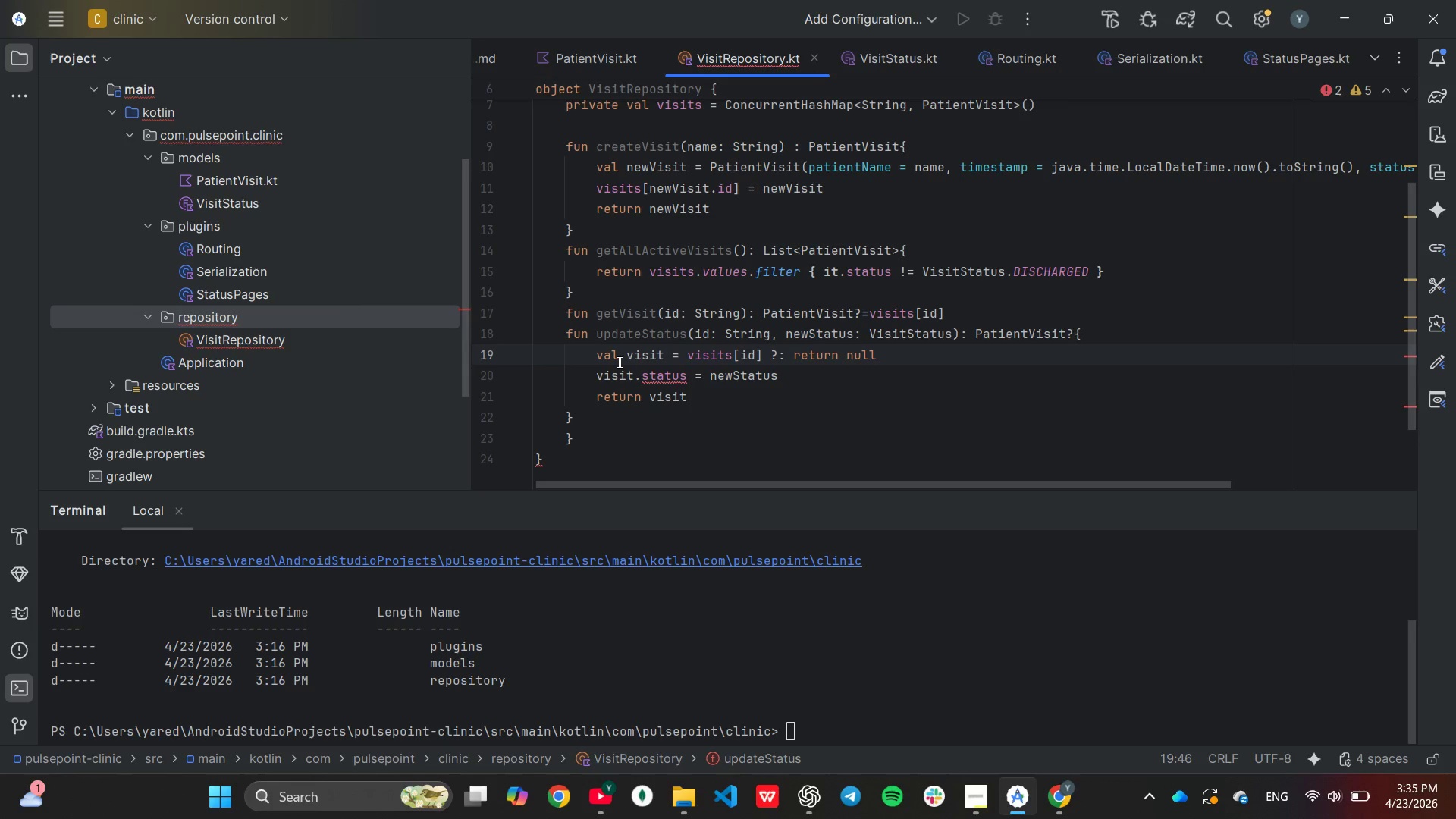 
left_click([618, 362])
 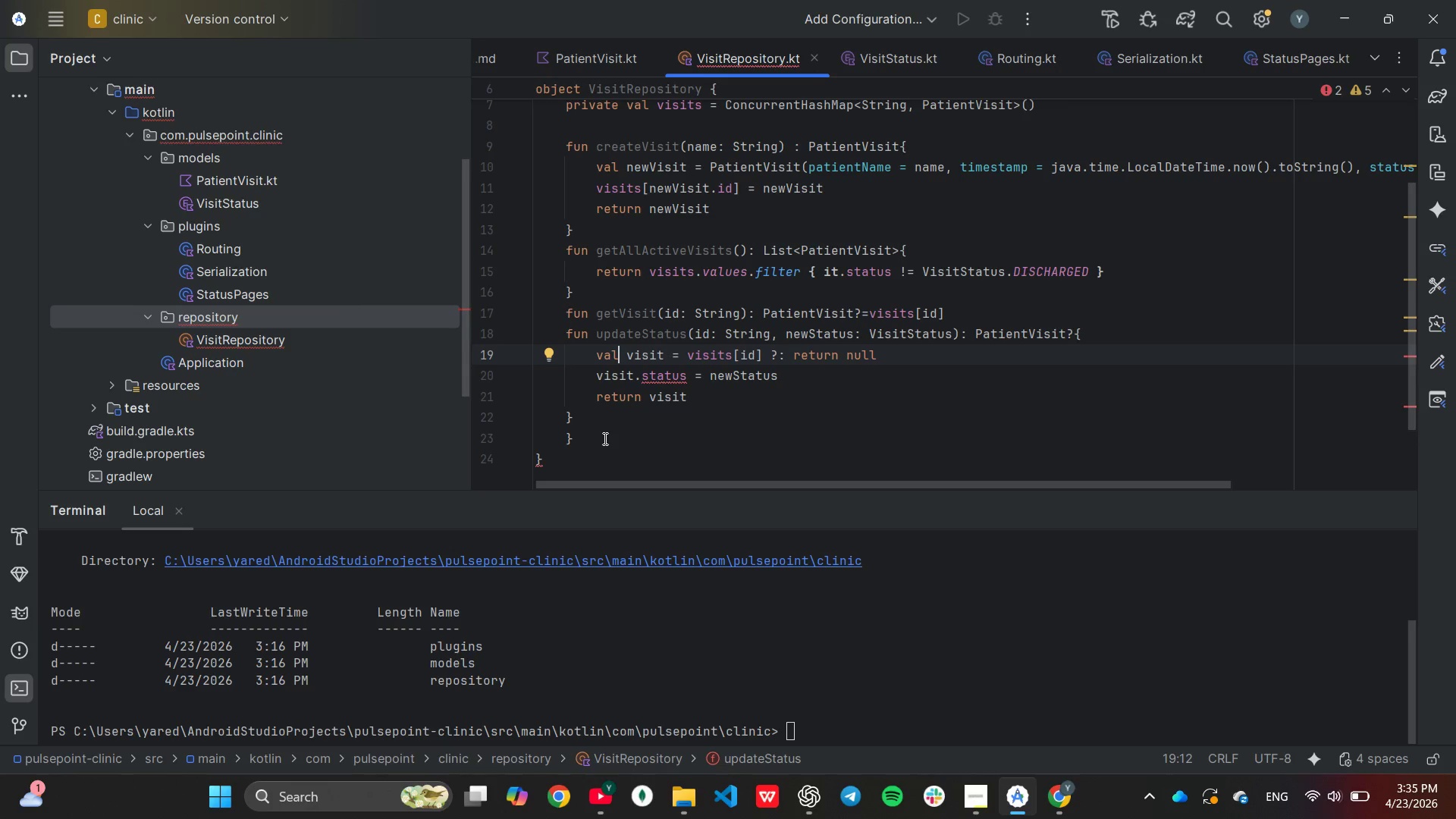 
key(Backspace)
 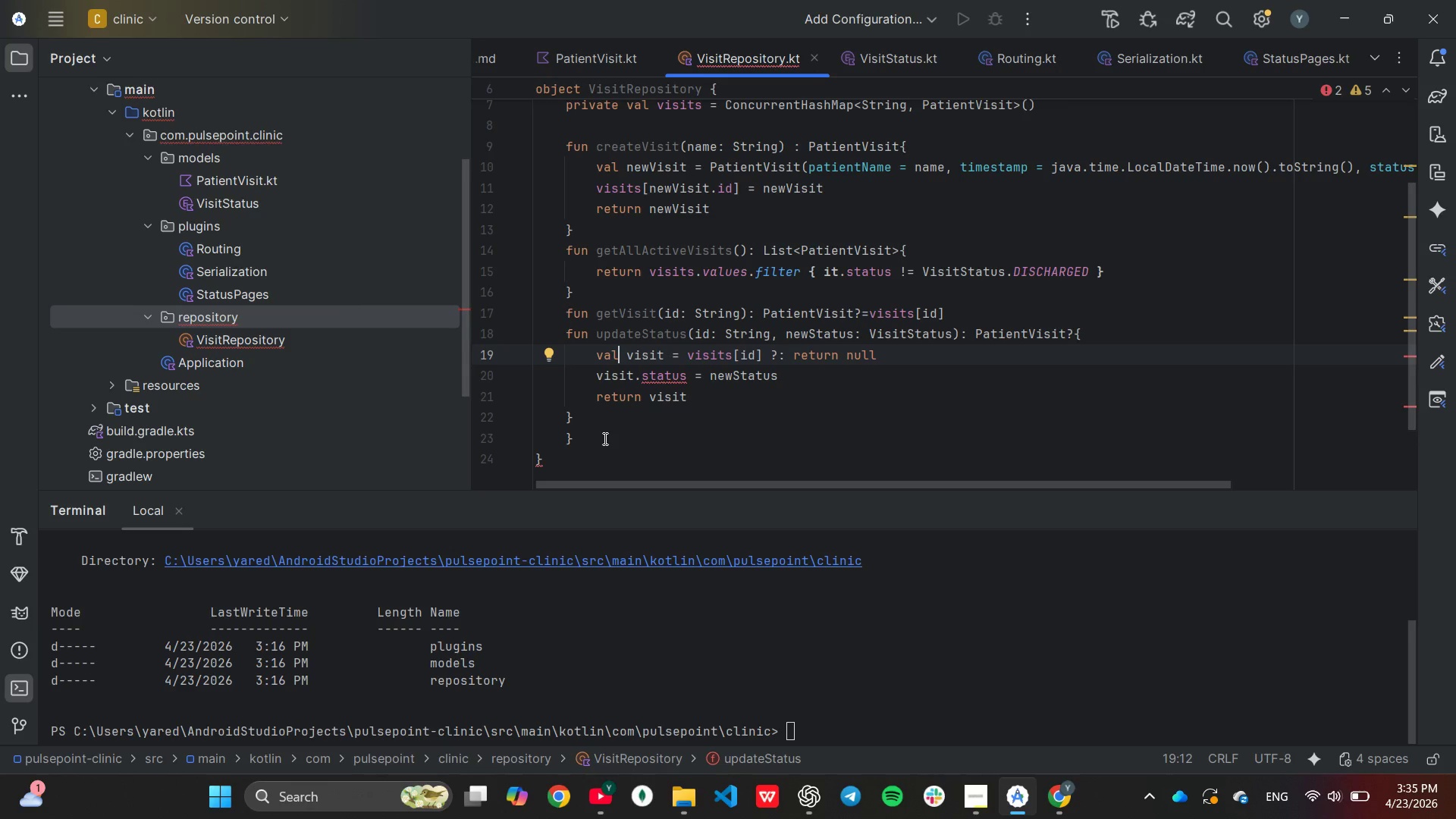 
key(R)
 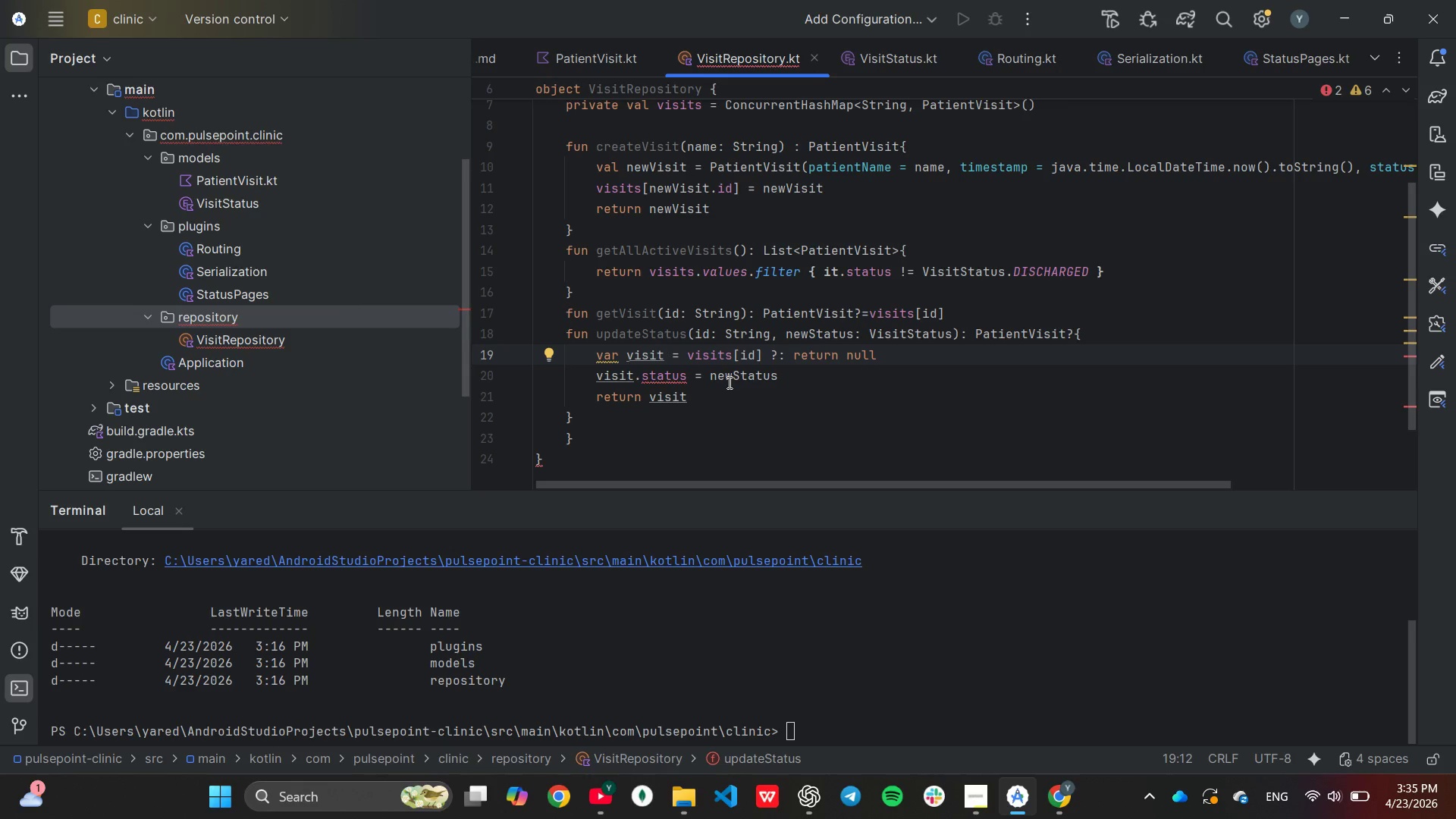 
left_click([730, 396])
 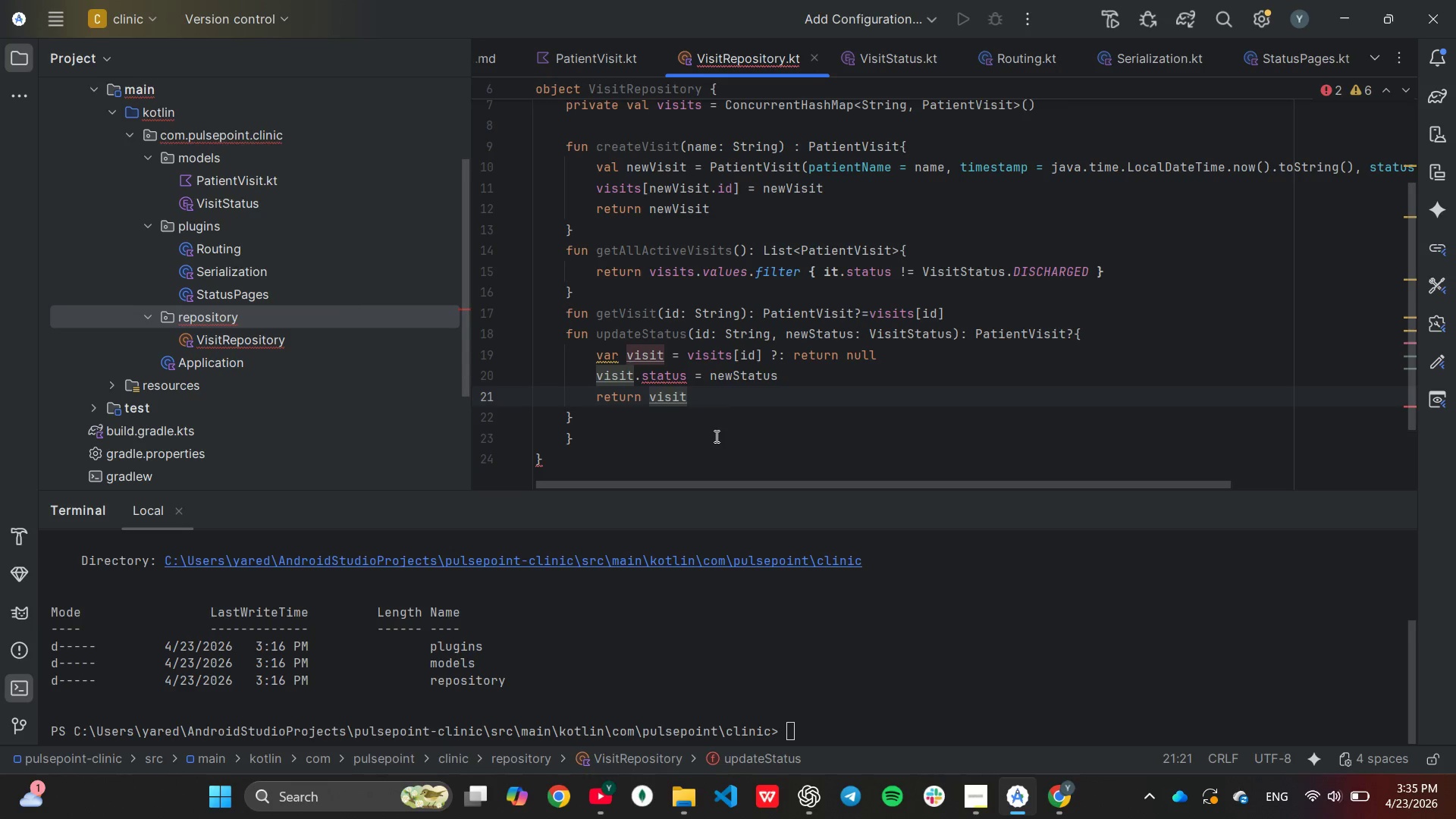 
wait(13.95)
 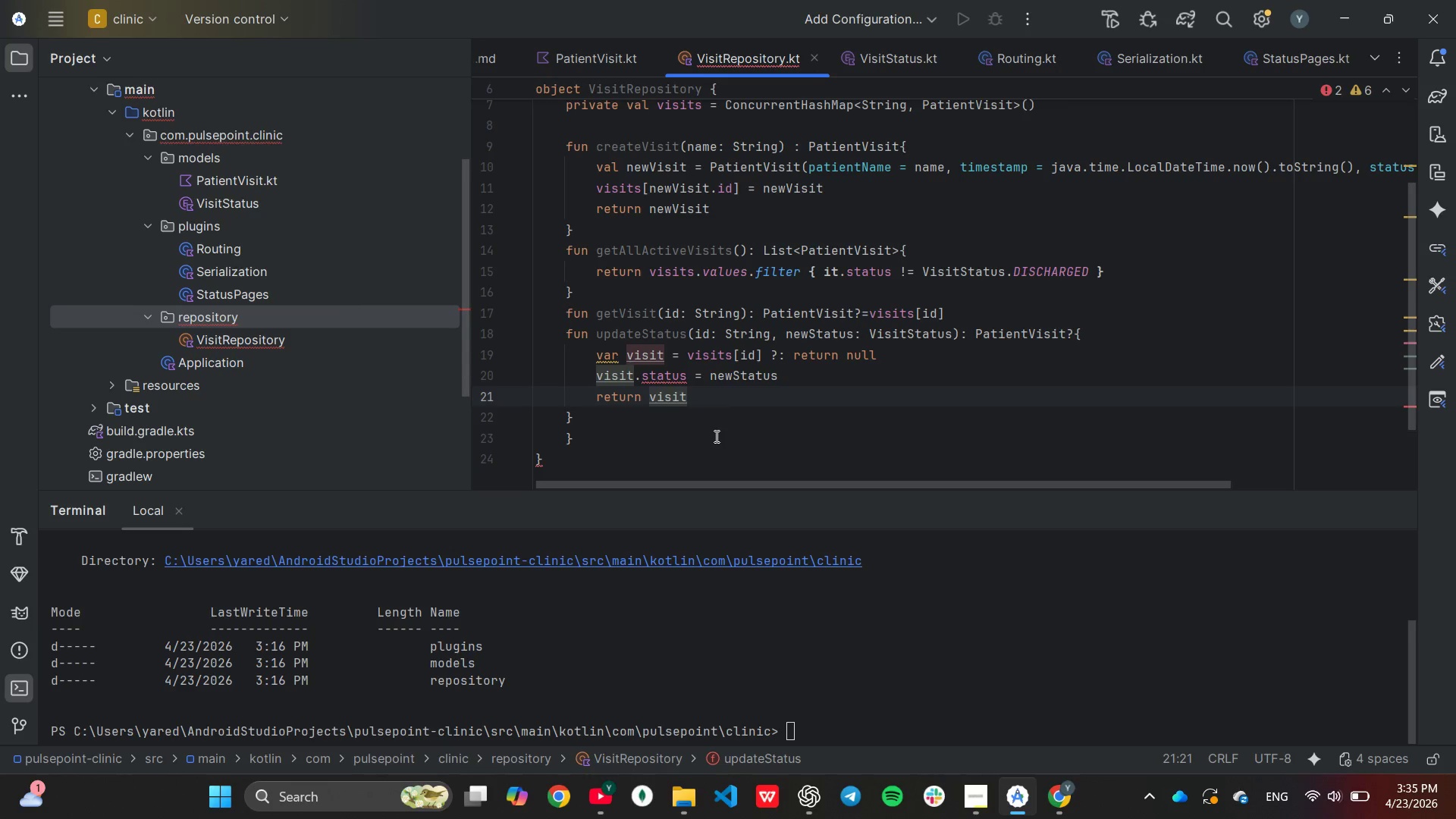 
scroll: coordinate [648, 434], scroll_direction: up, amount: 1.0
 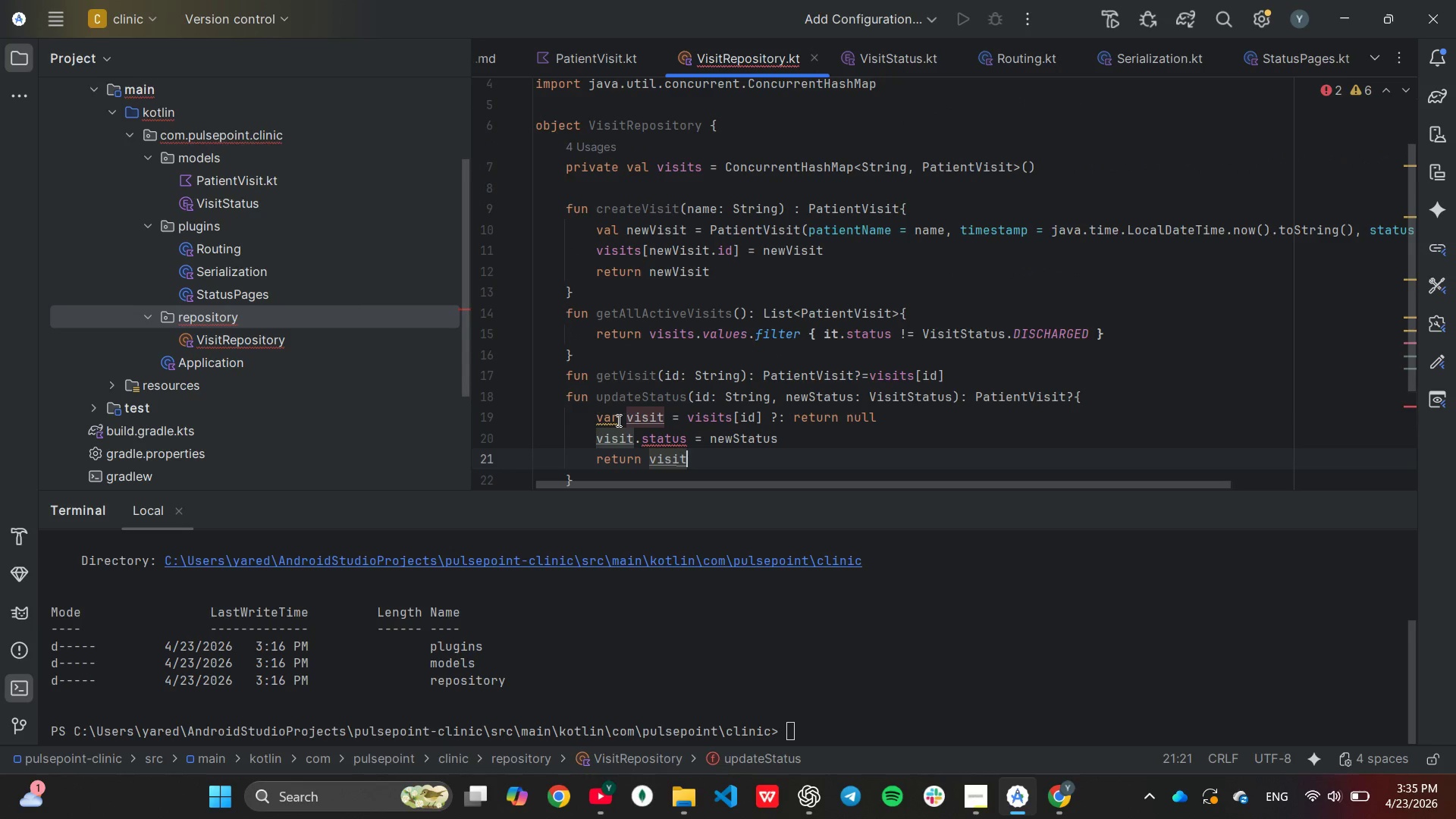 
key(Backspace)
 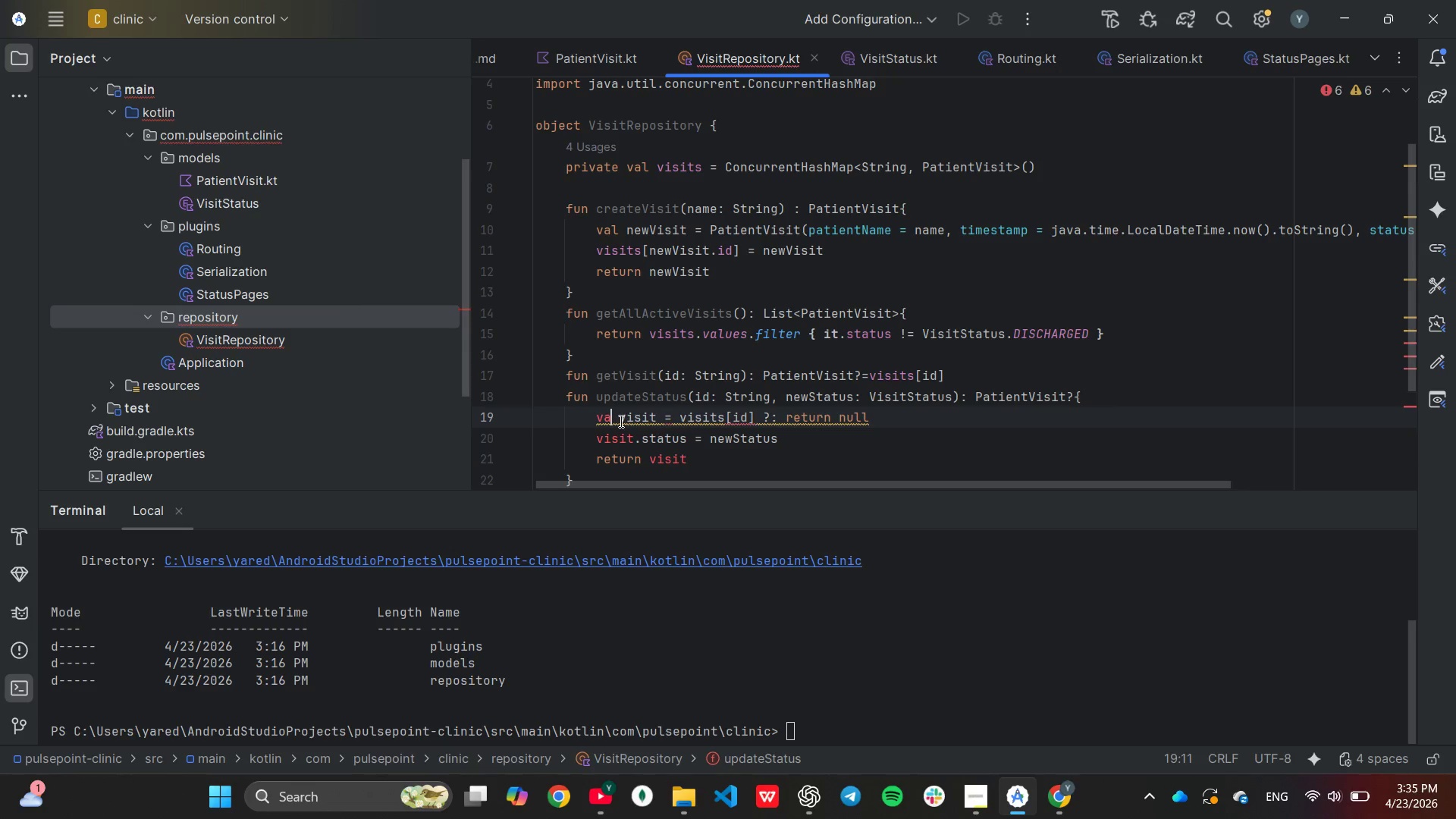 
key(L)
 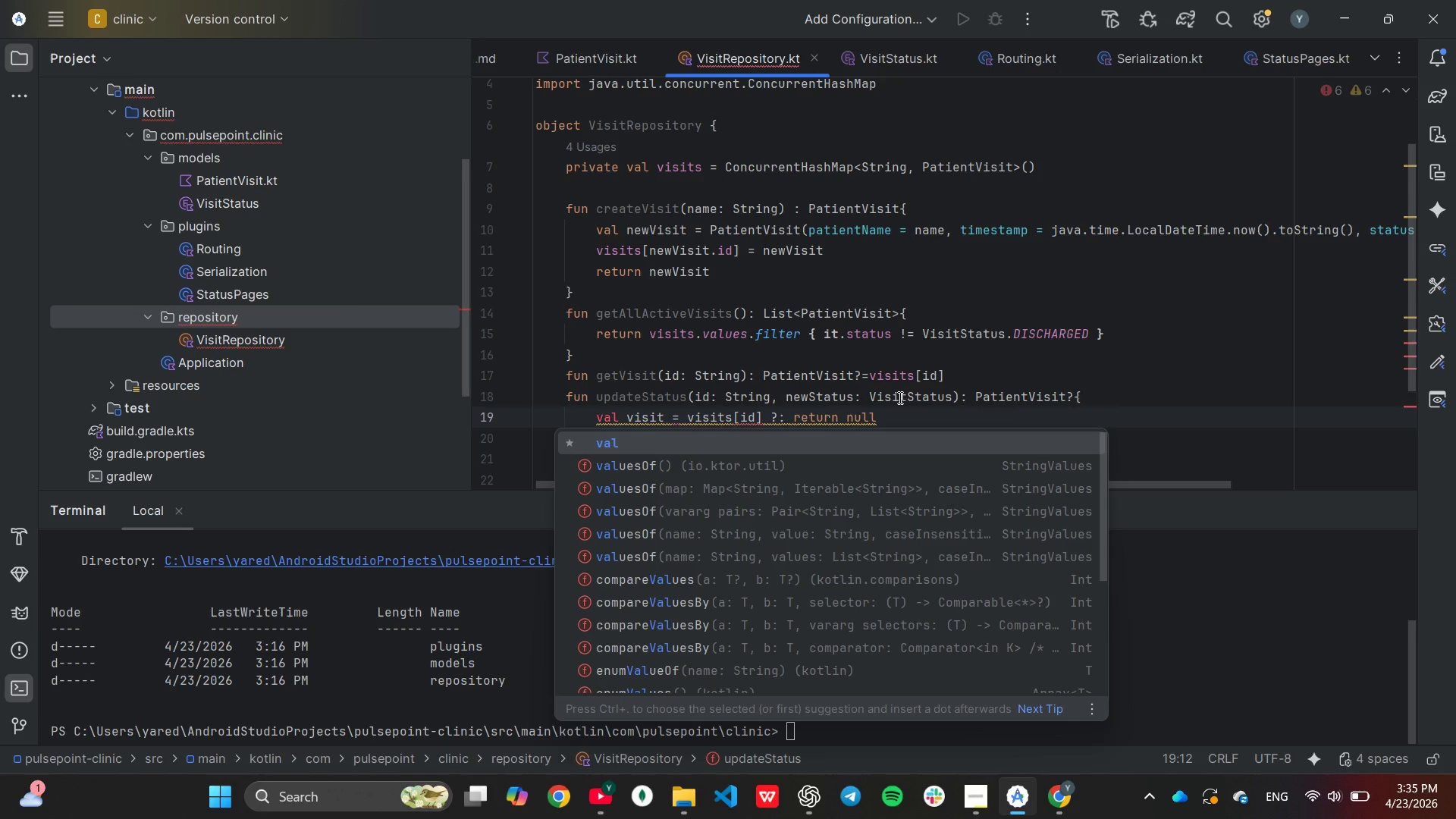 
left_click([902, 402])
 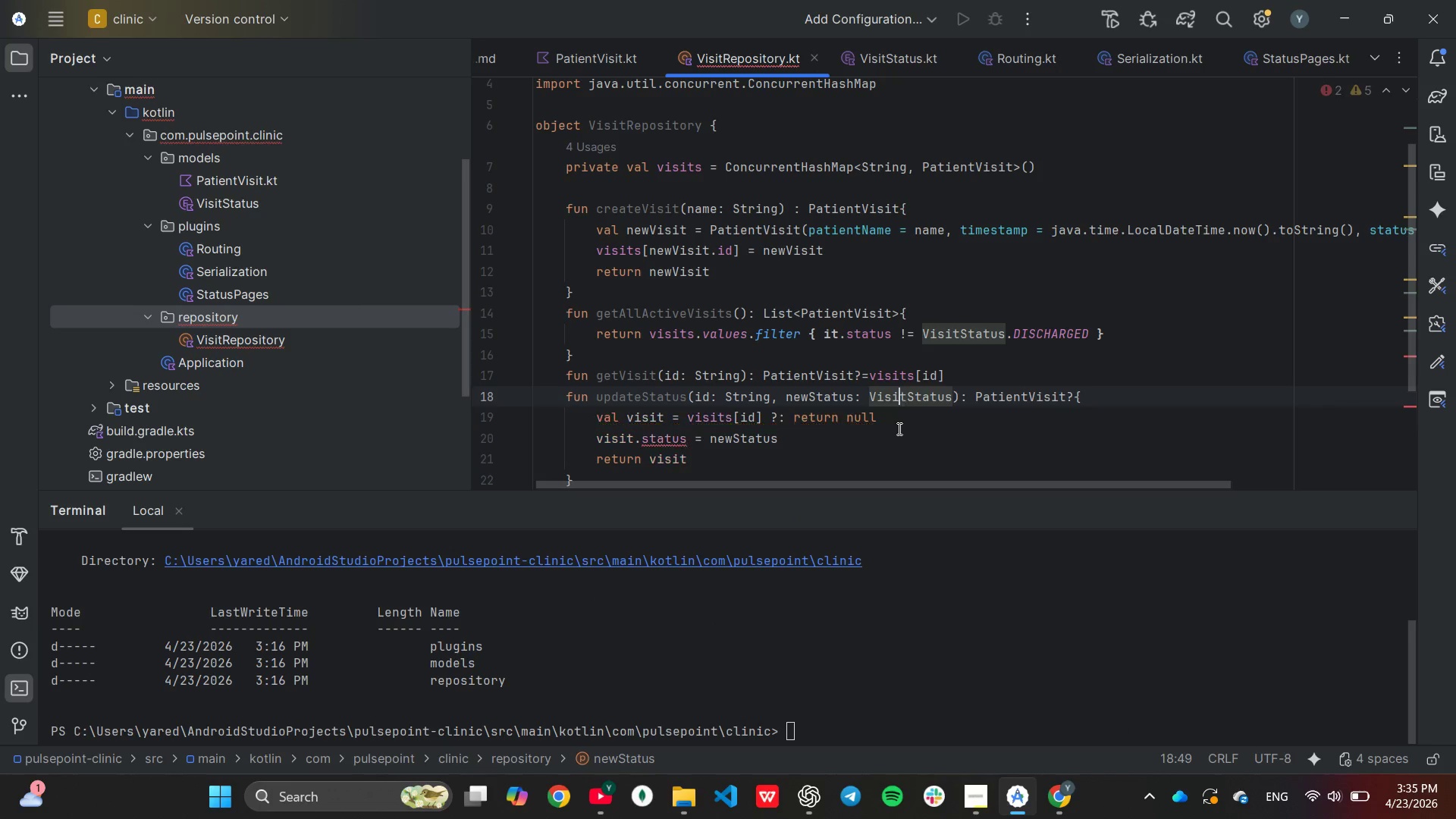 
scroll: coordinate [897, 429], scroll_direction: down, amount: 1.0
 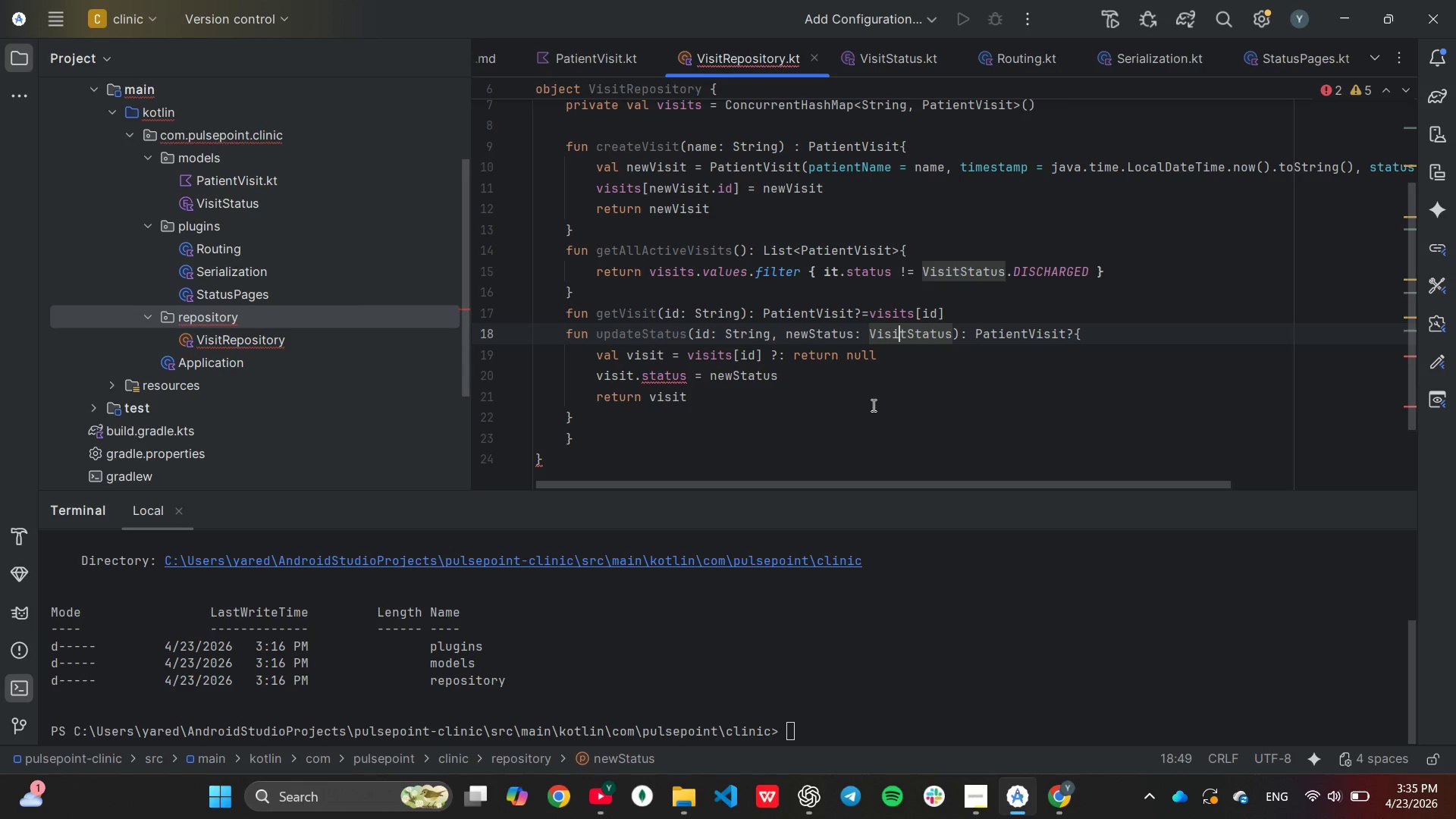 
wait(15.61)
 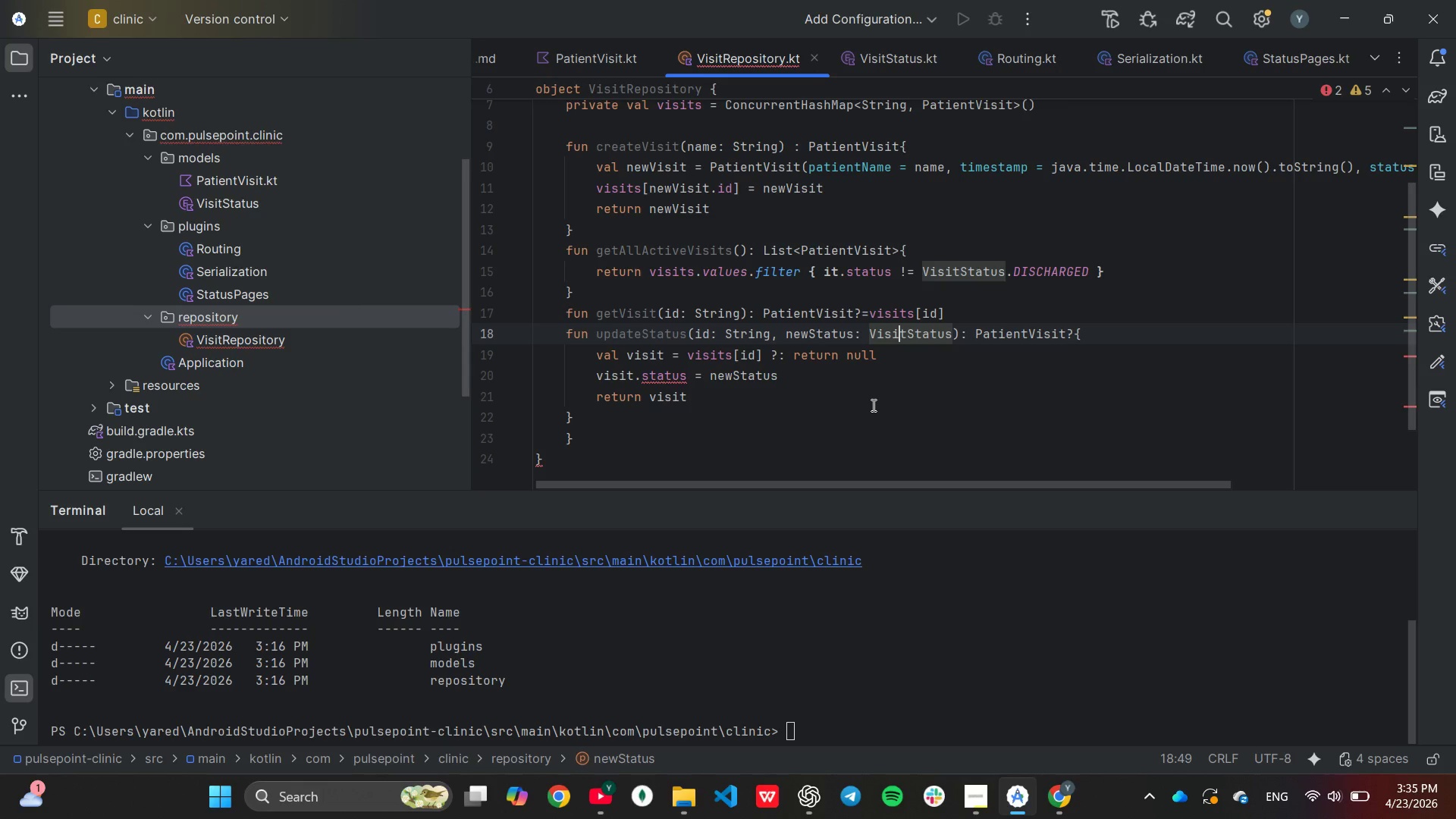 
left_click([723, 418])
 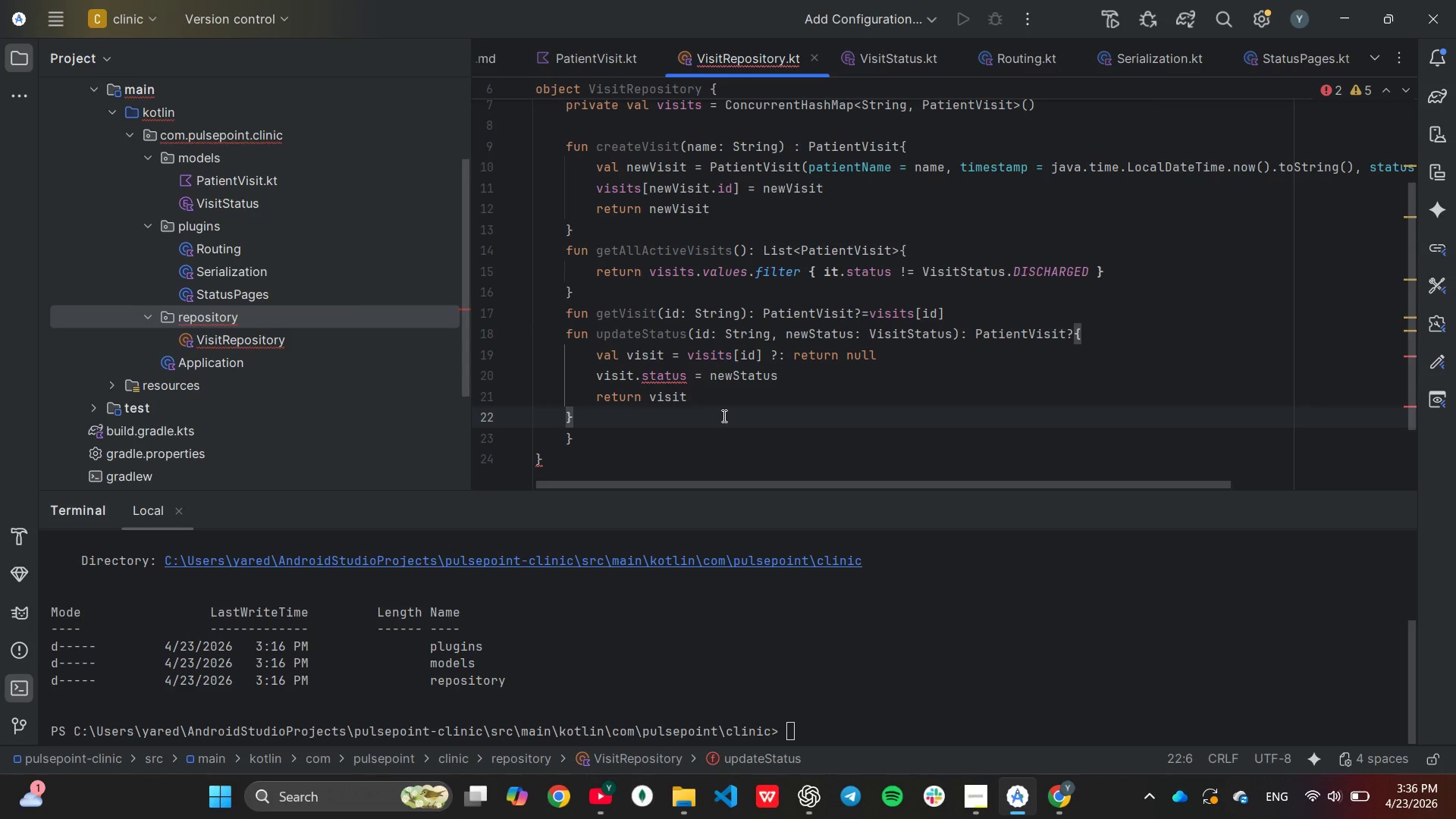 
key(Backspace)
 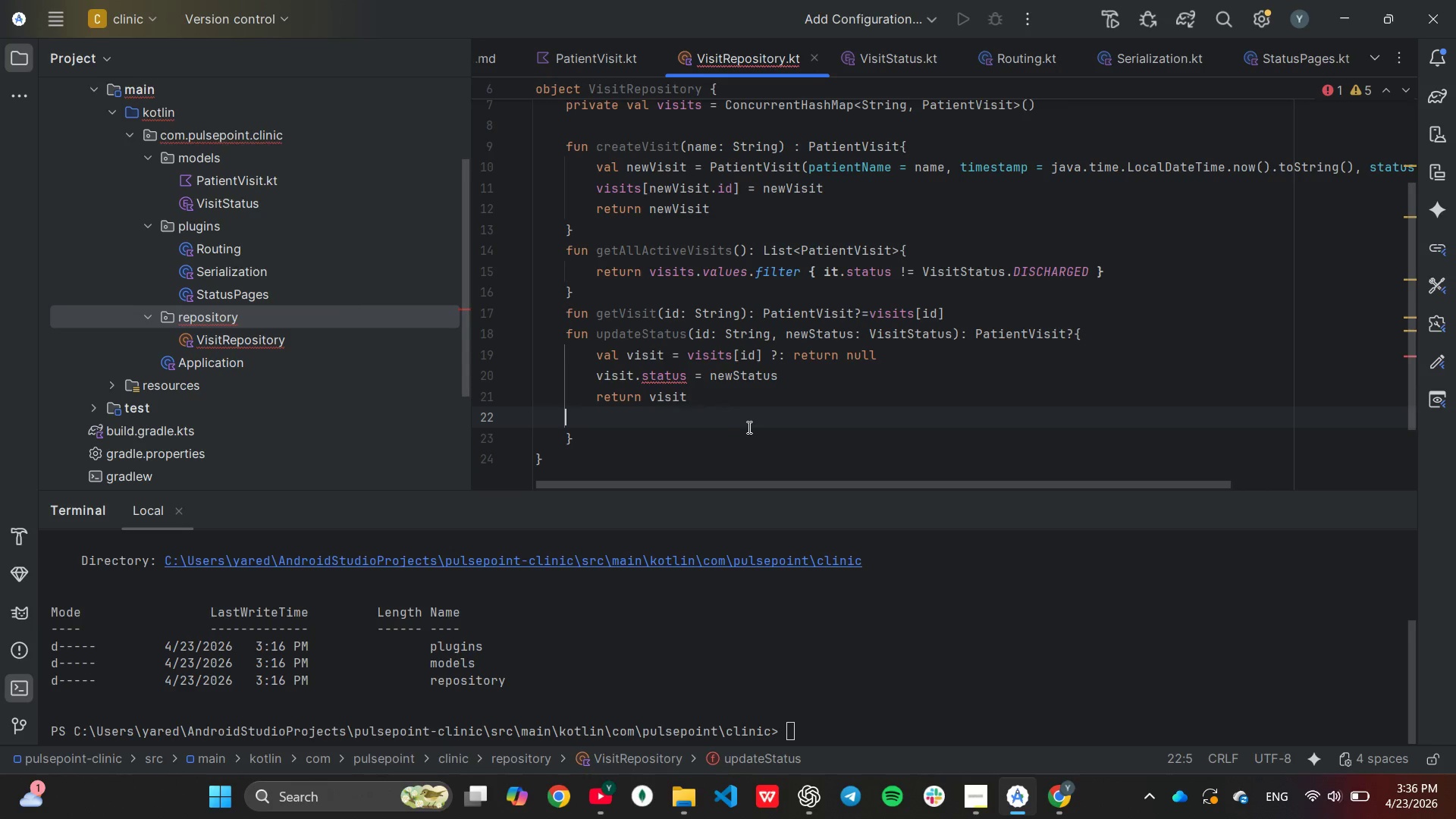 
scroll: coordinate [753, 428], scroll_direction: up, amount: 1.0
 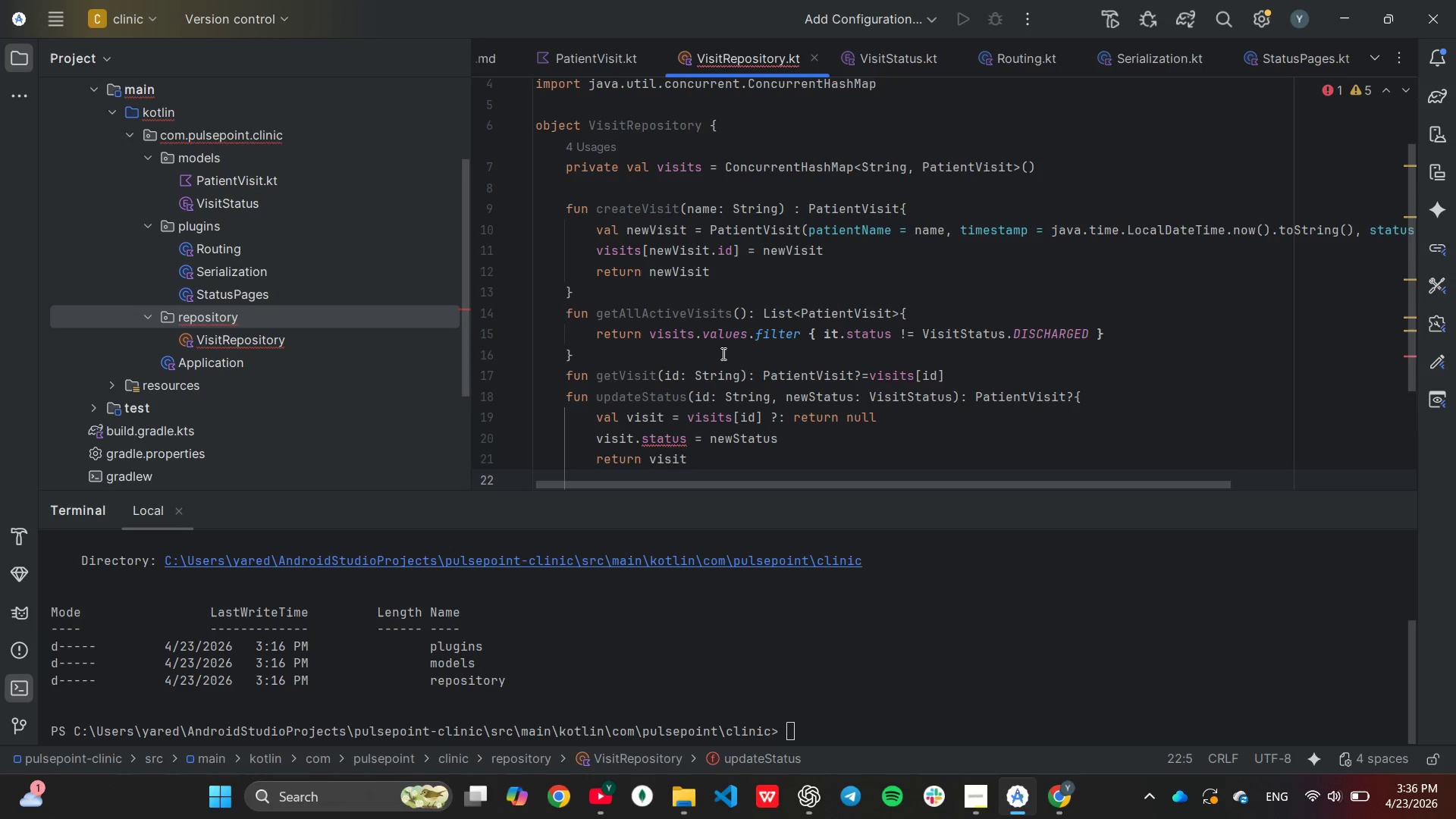 
wait(22.59)
 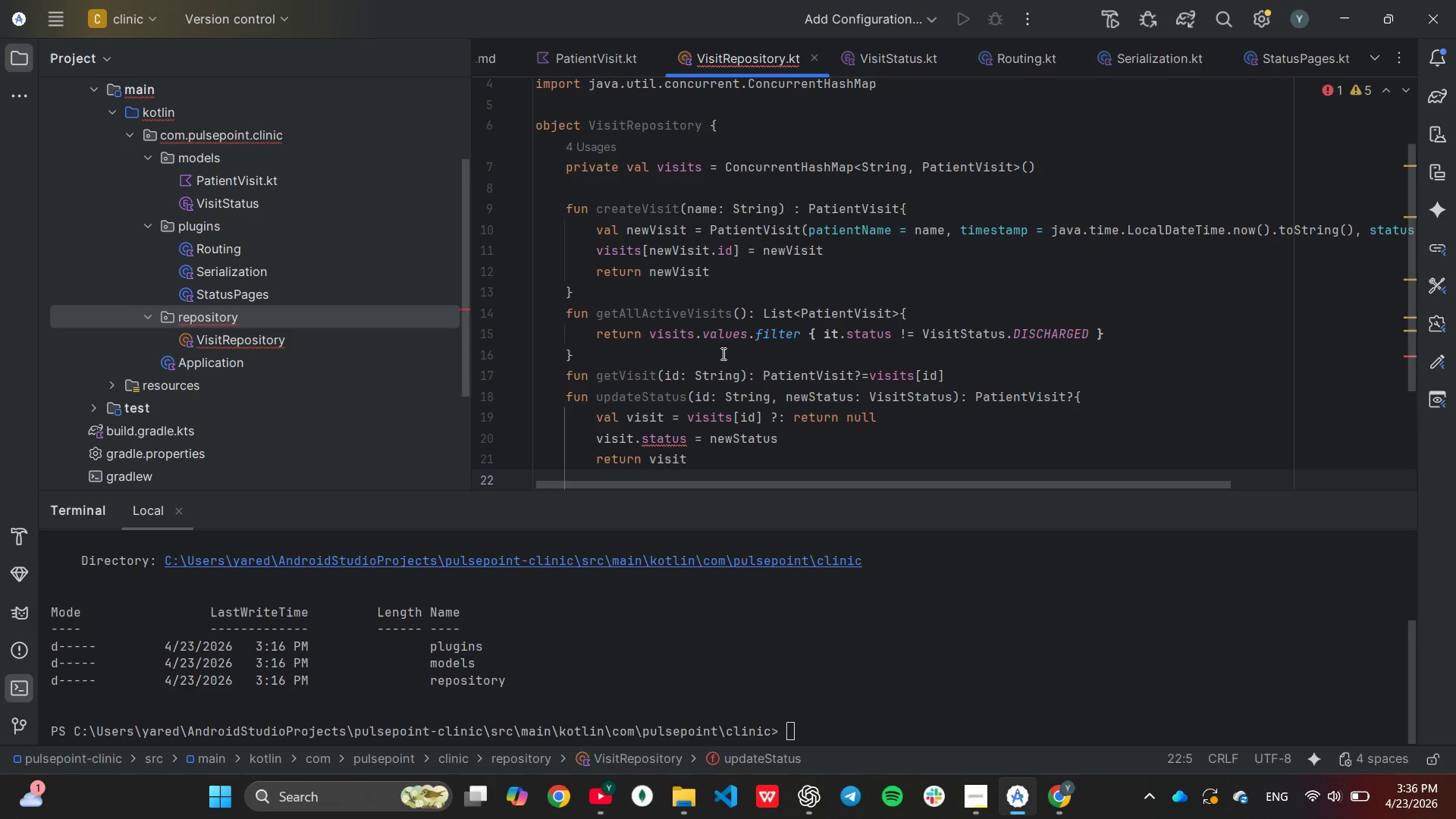 
scroll: coordinate [722, 353], scroll_direction: up, amount: 1.0
 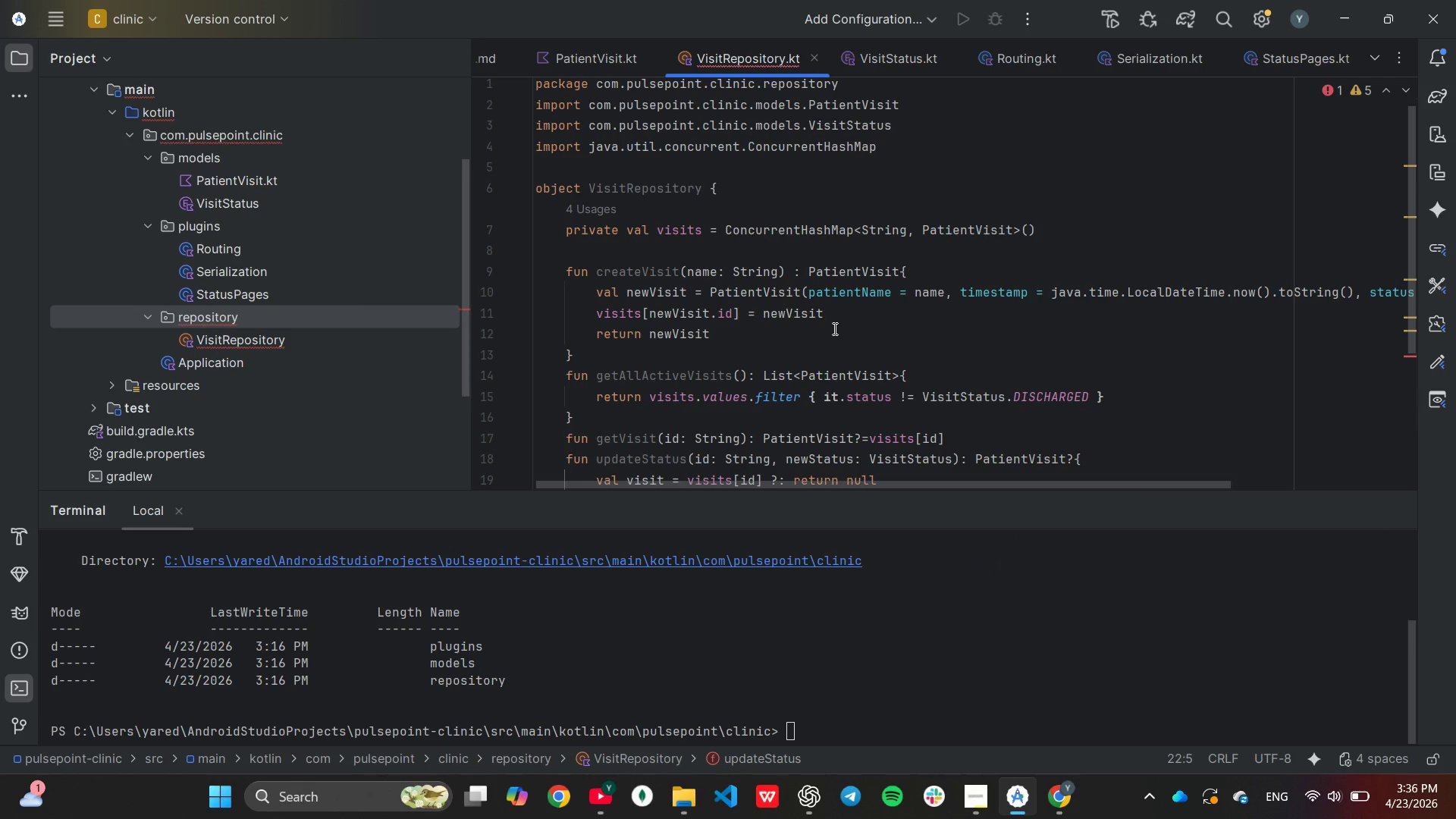 
wait(14.49)
 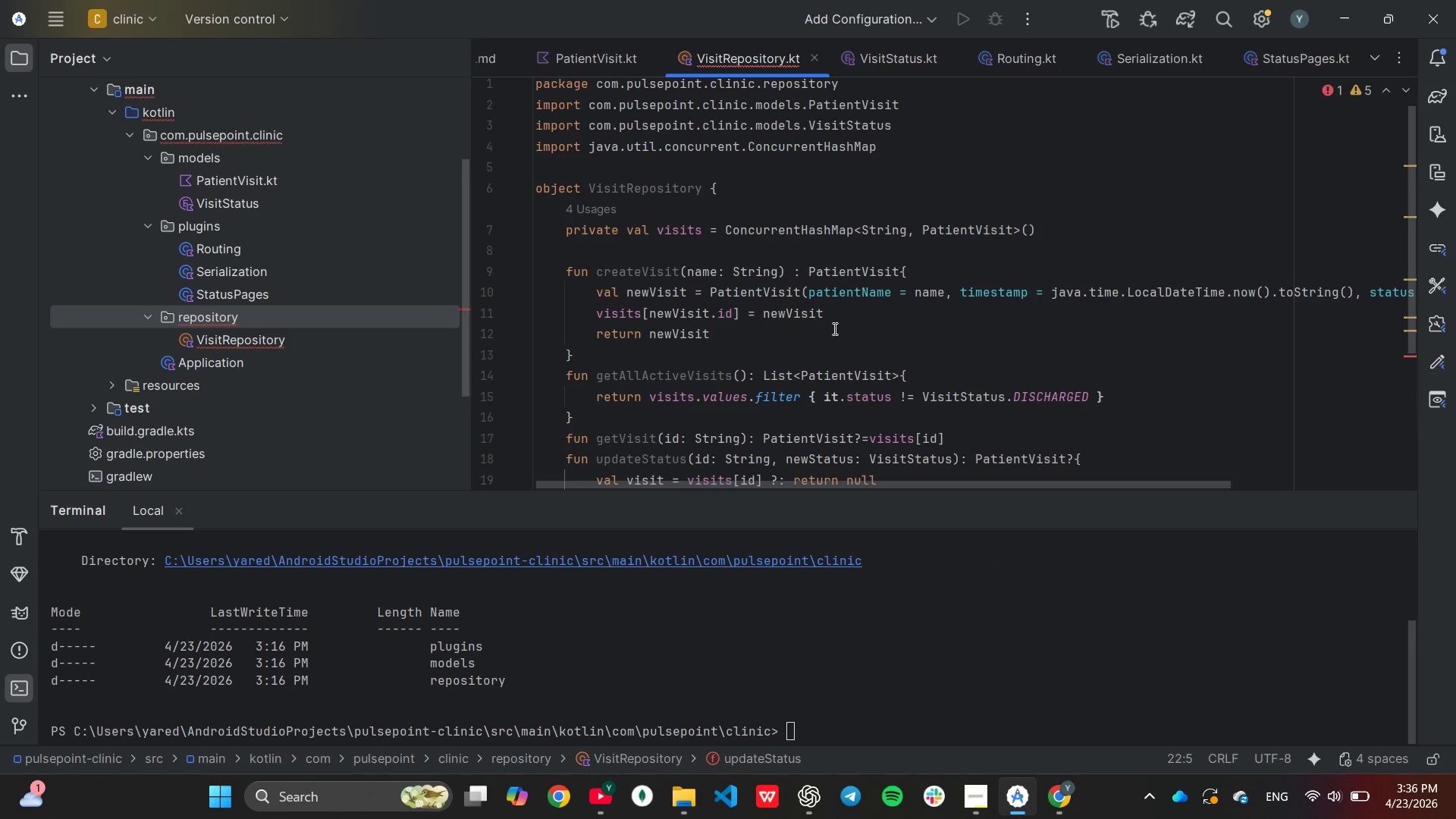 
left_click([833, 331])
 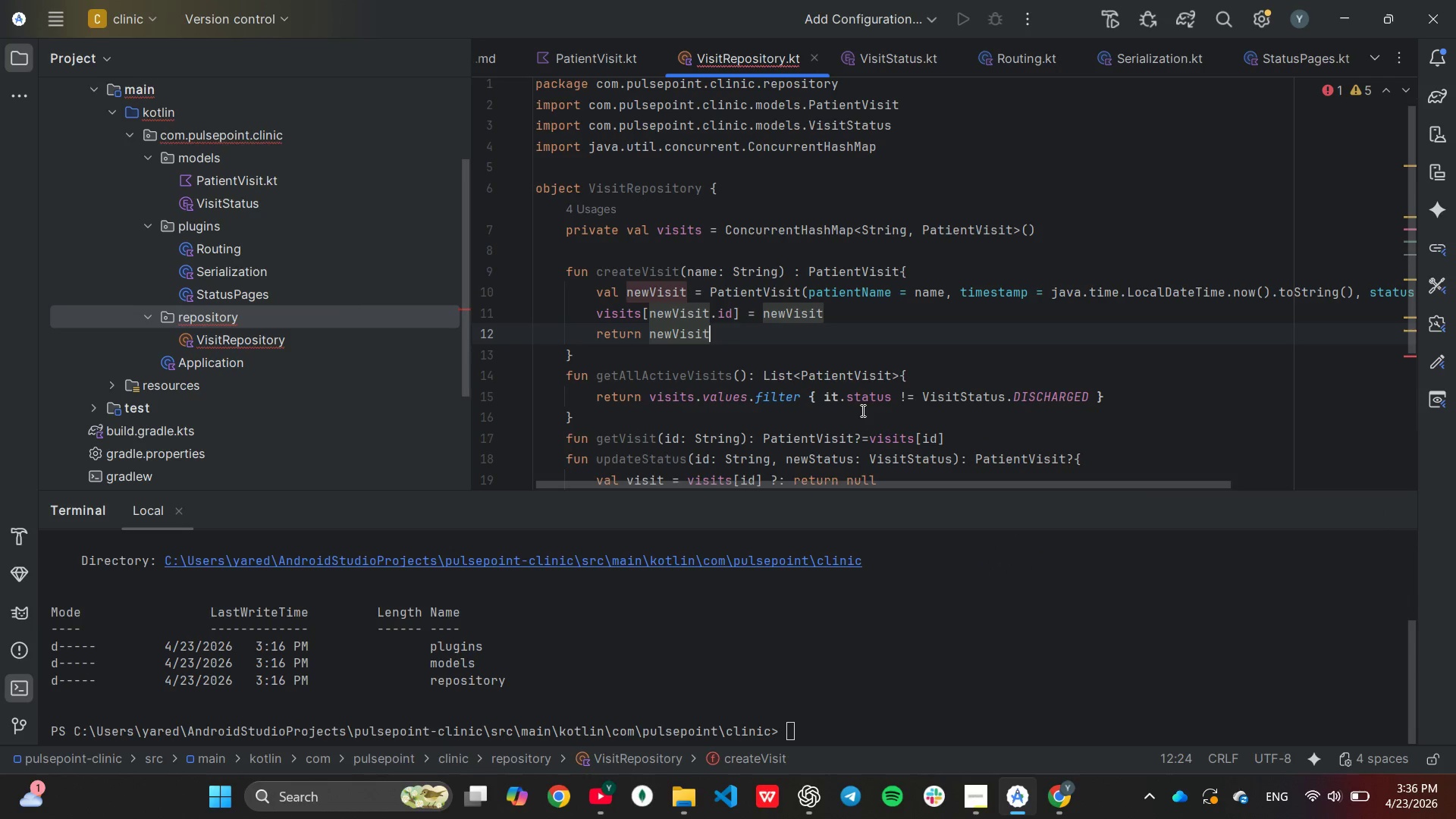 
scroll: coordinate [874, 361], scroll_direction: down, amount: 4.0
 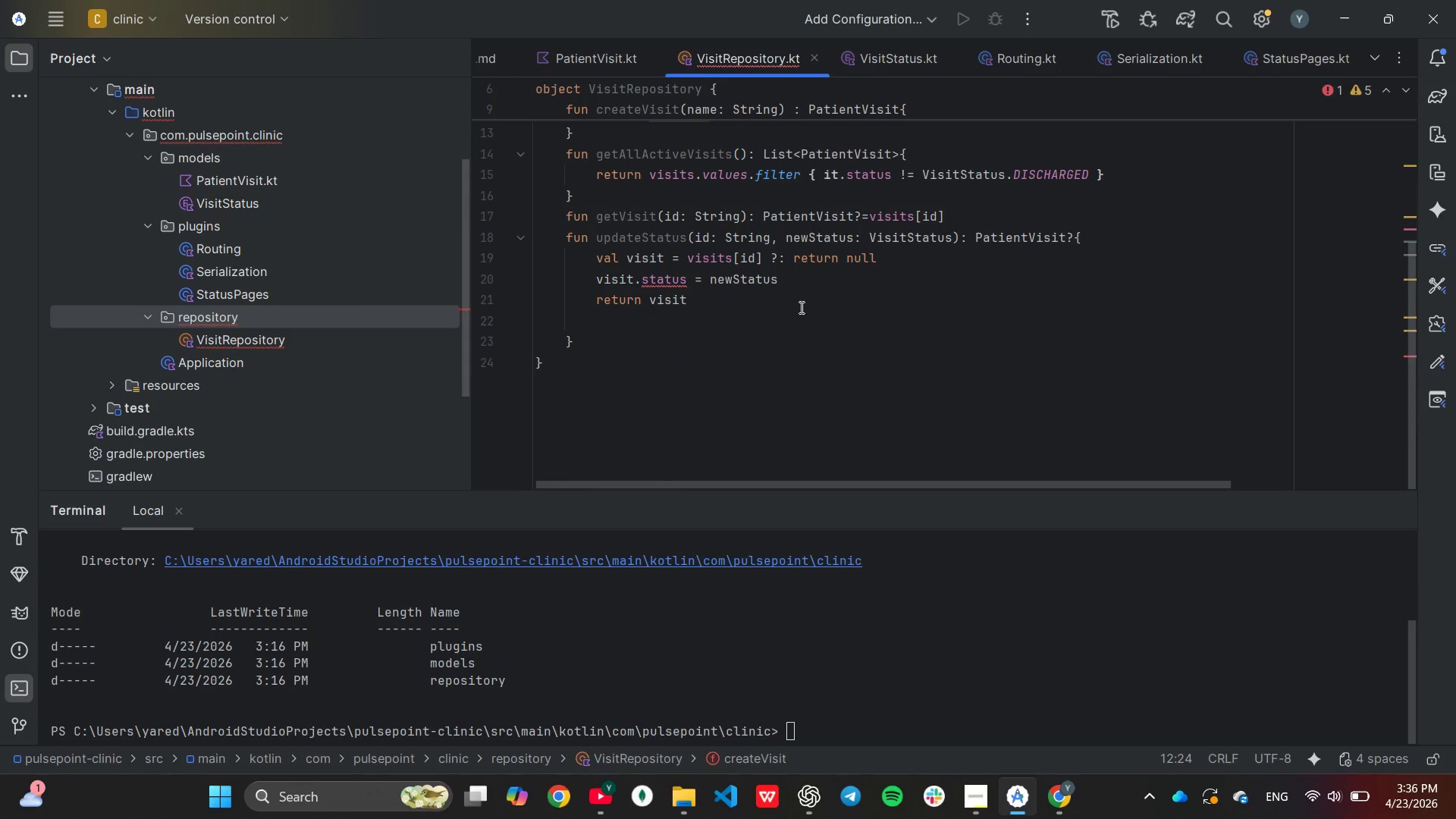 
left_click([618, 256])
 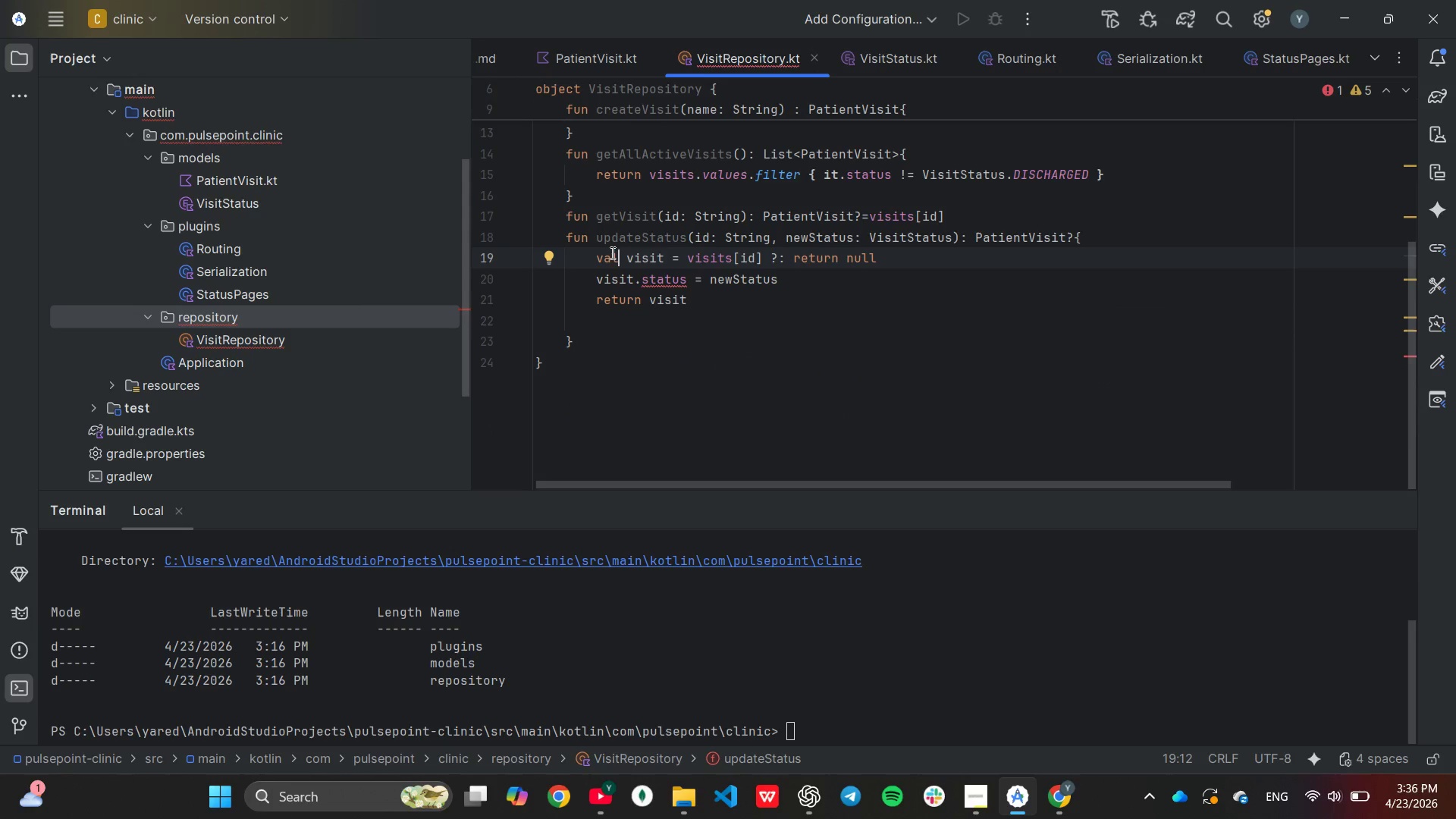 
key(Backspace)
 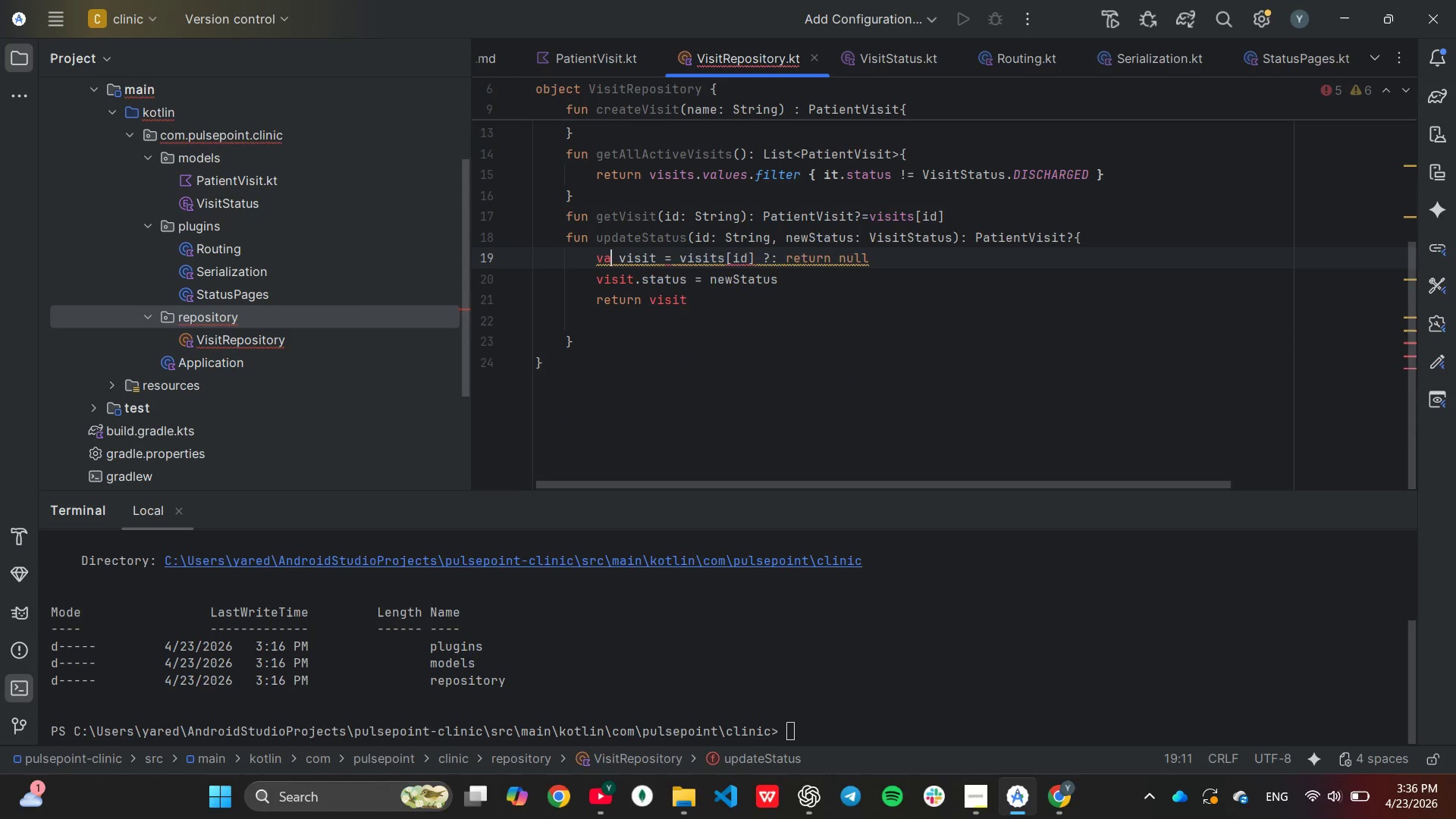 
key(R)
 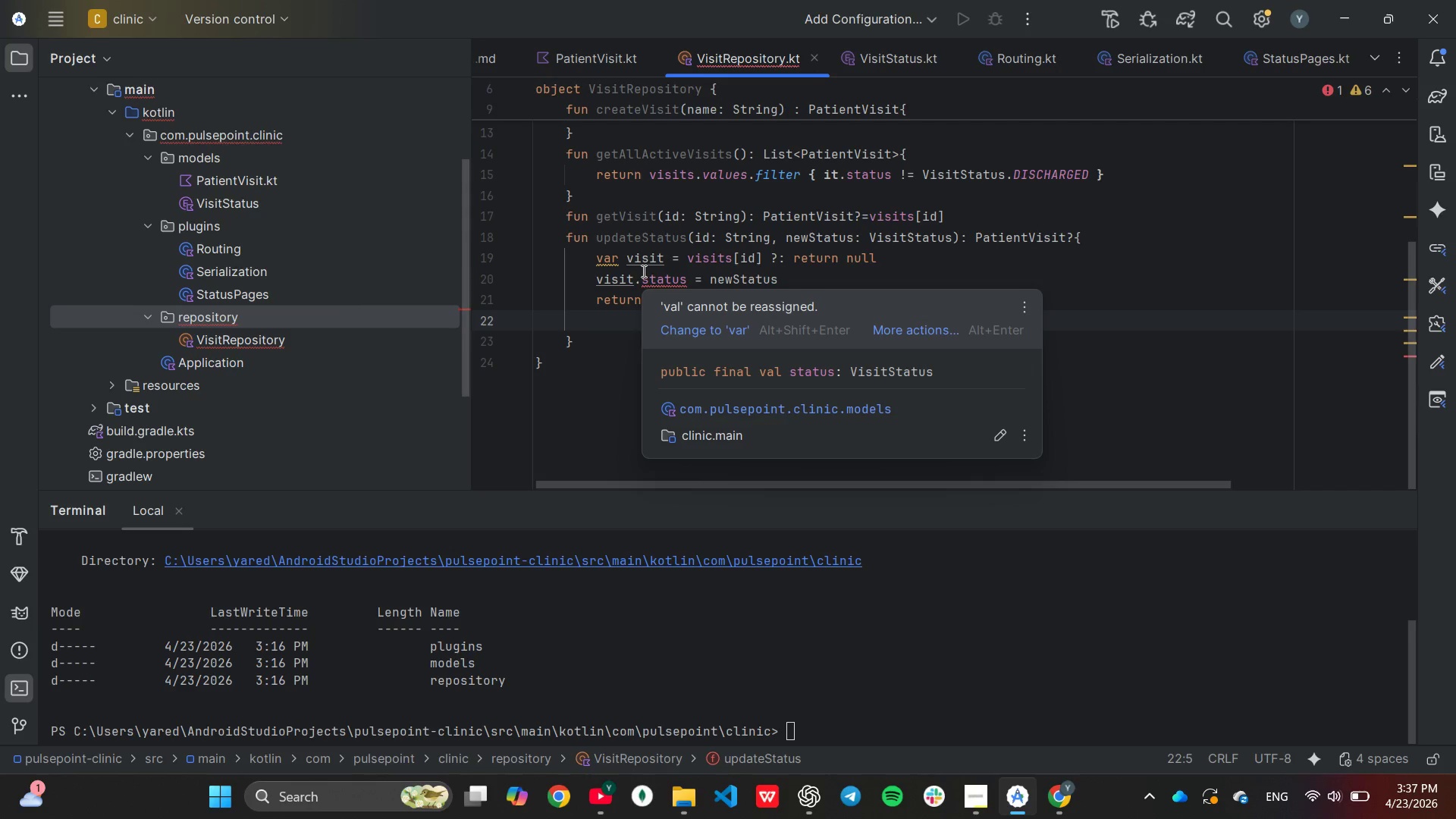 
wait(15.14)
 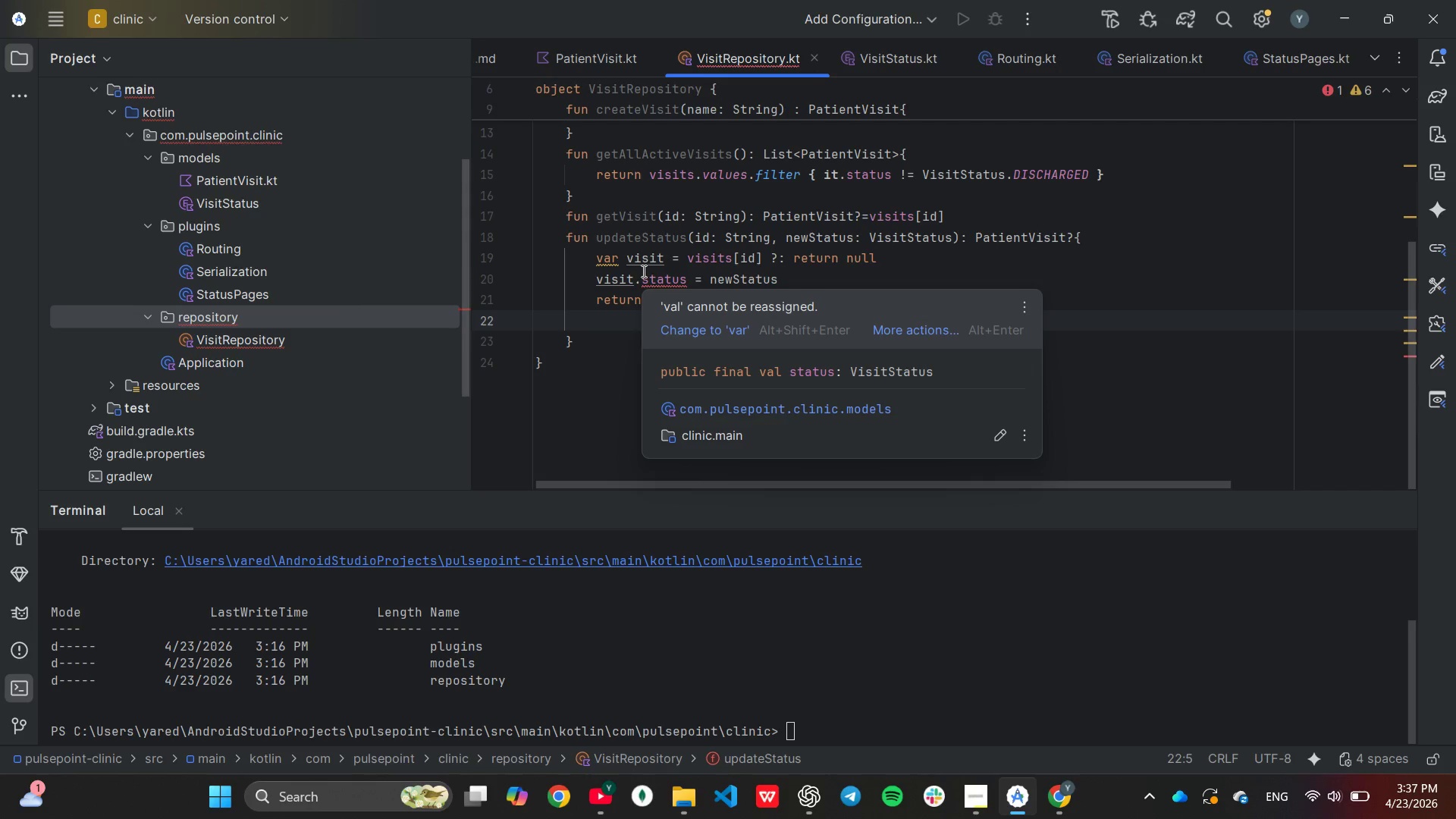 
left_click([601, 276])
 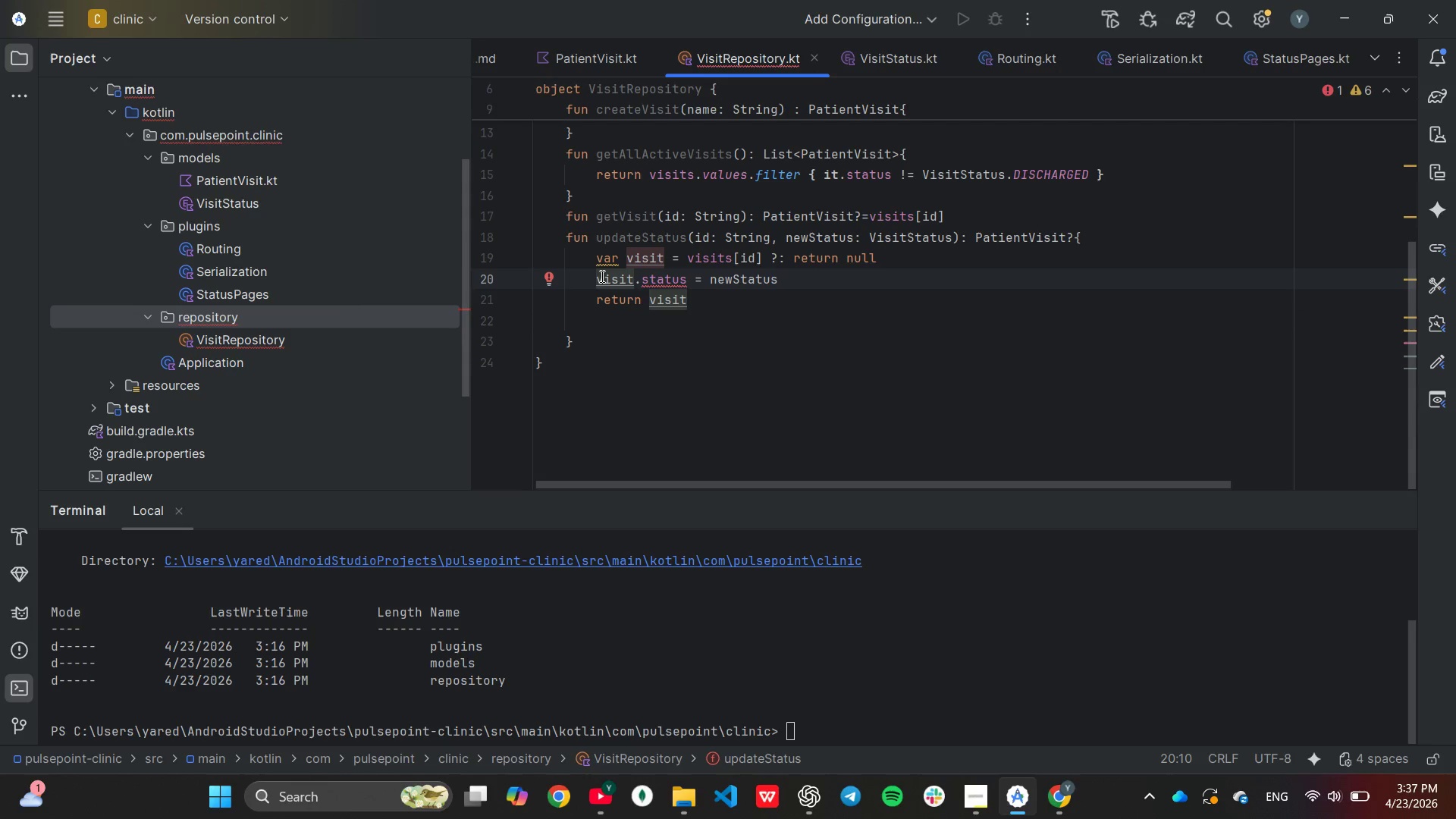 
wait(10.06)
 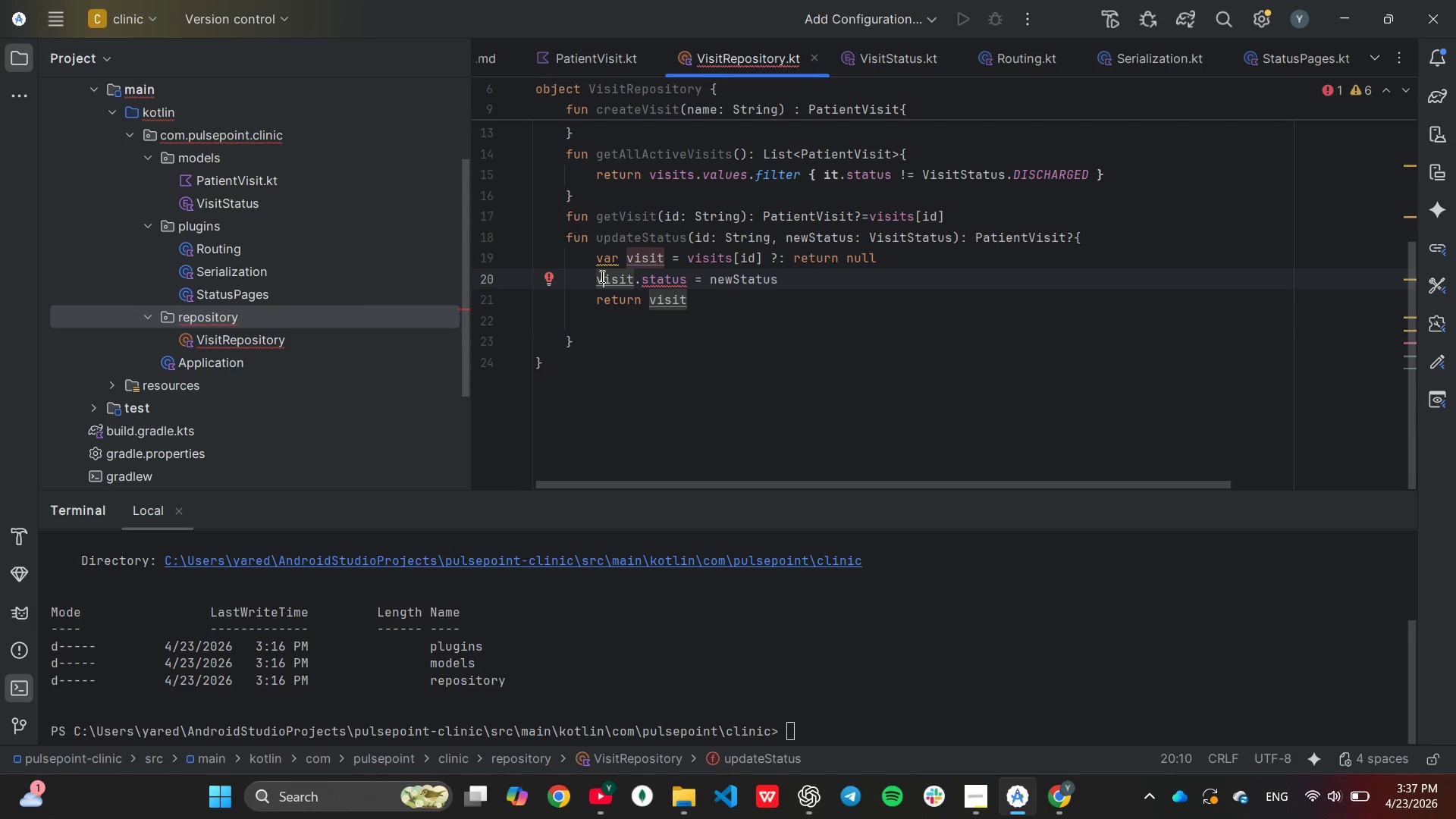 
key(Control+Z)
 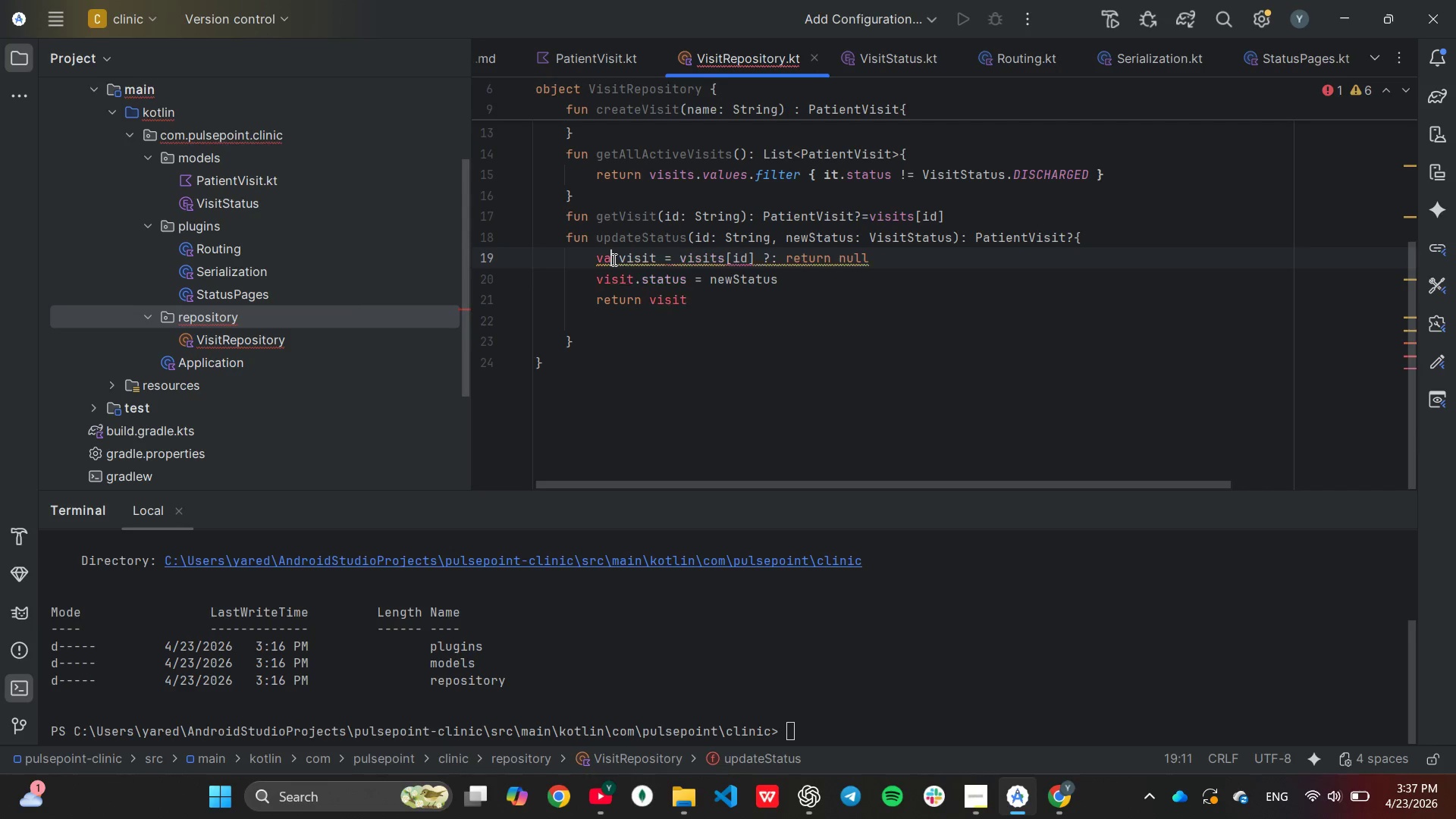 
key(Control+ControlLeft)
 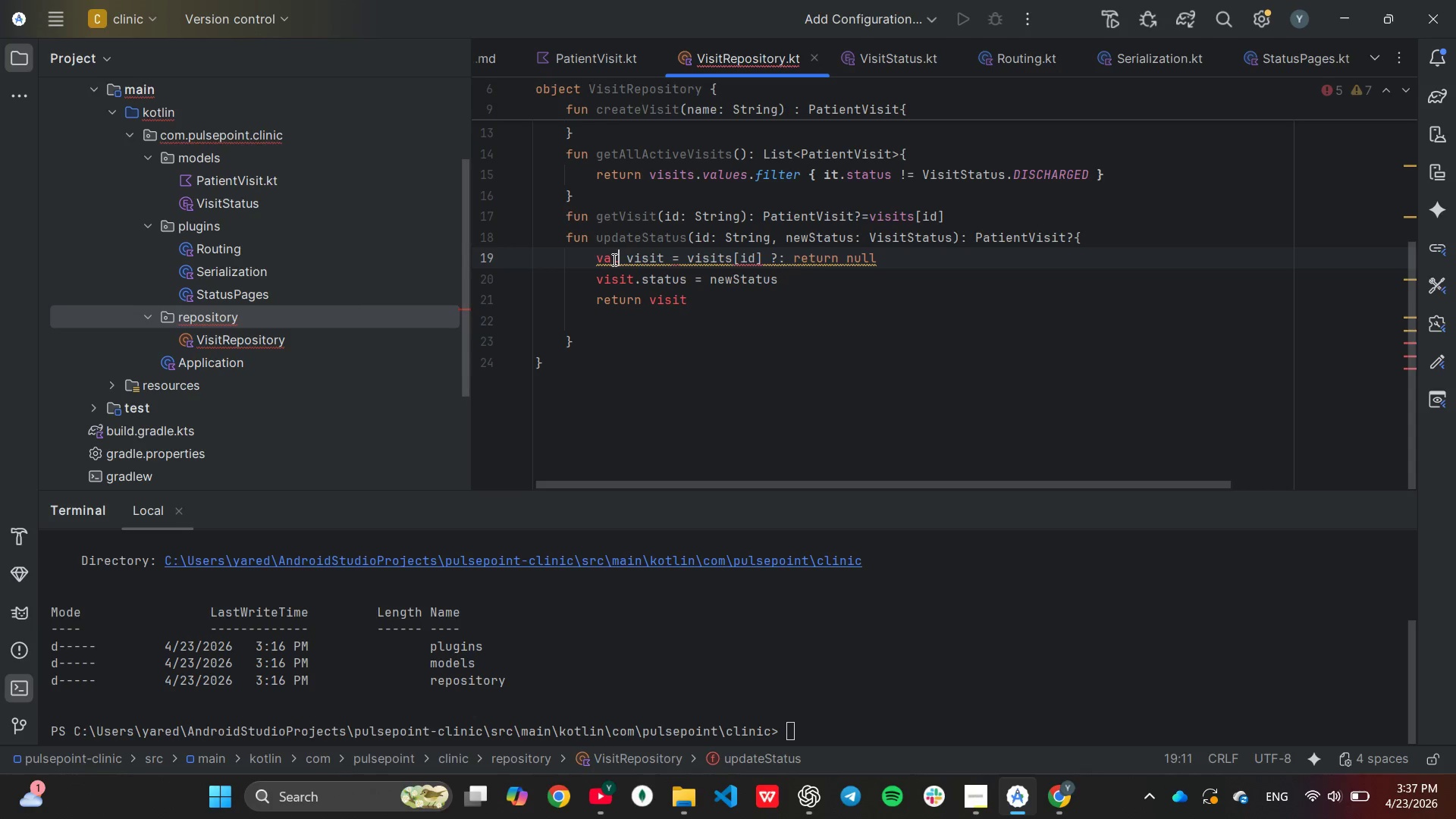 
key(Control+Z)
 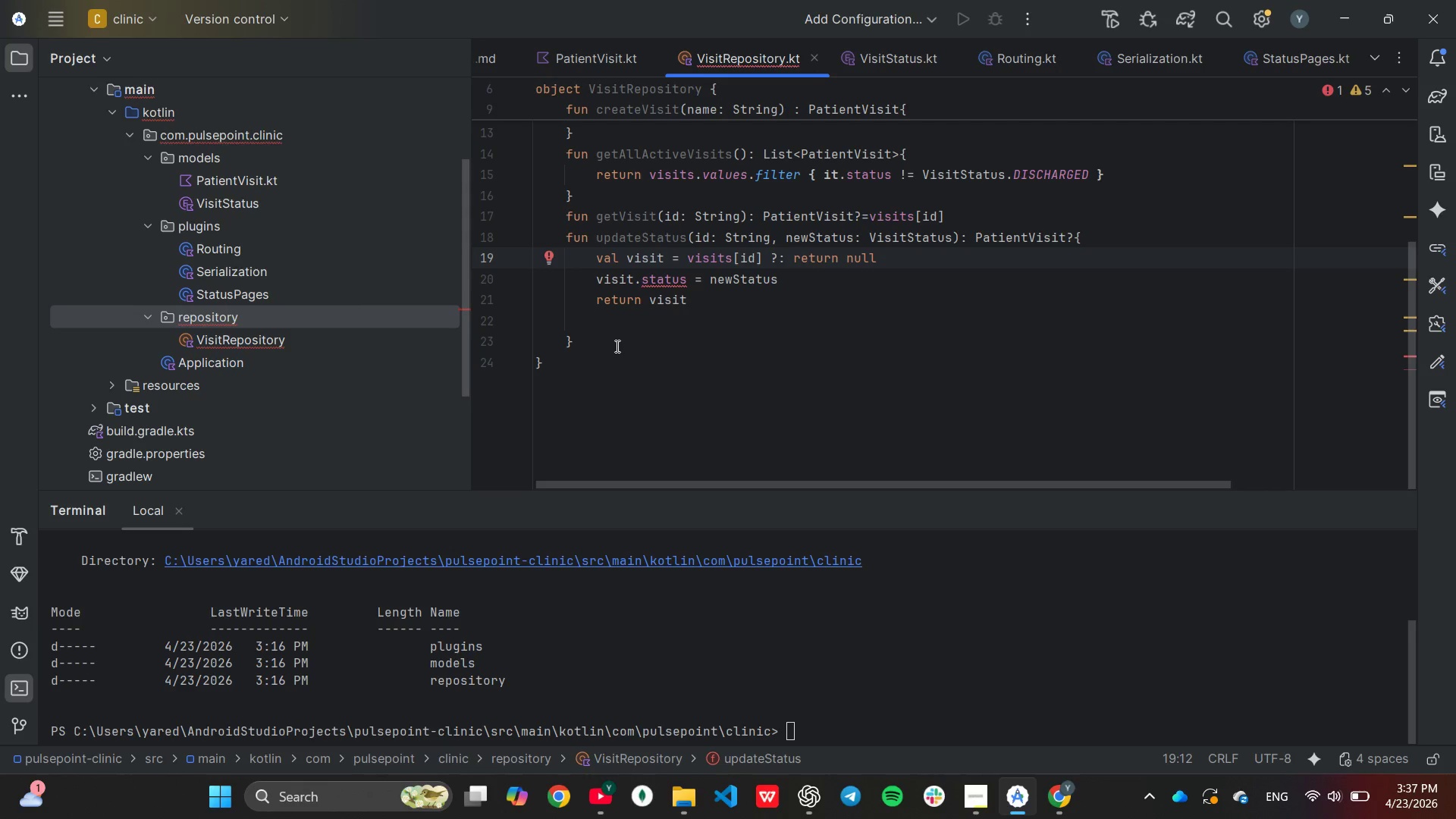 
left_click([618, 345])
 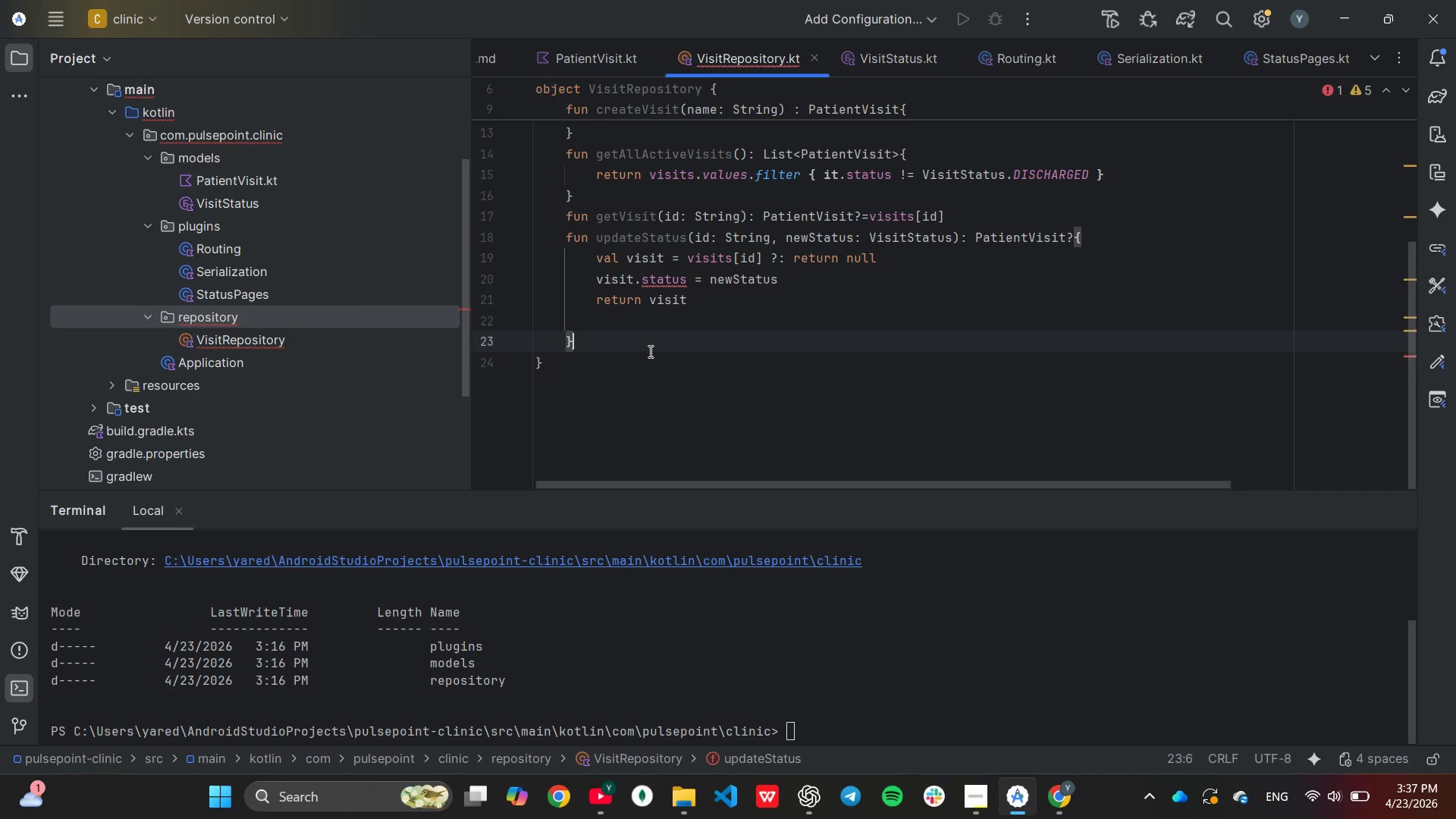 
wait(23.45)
 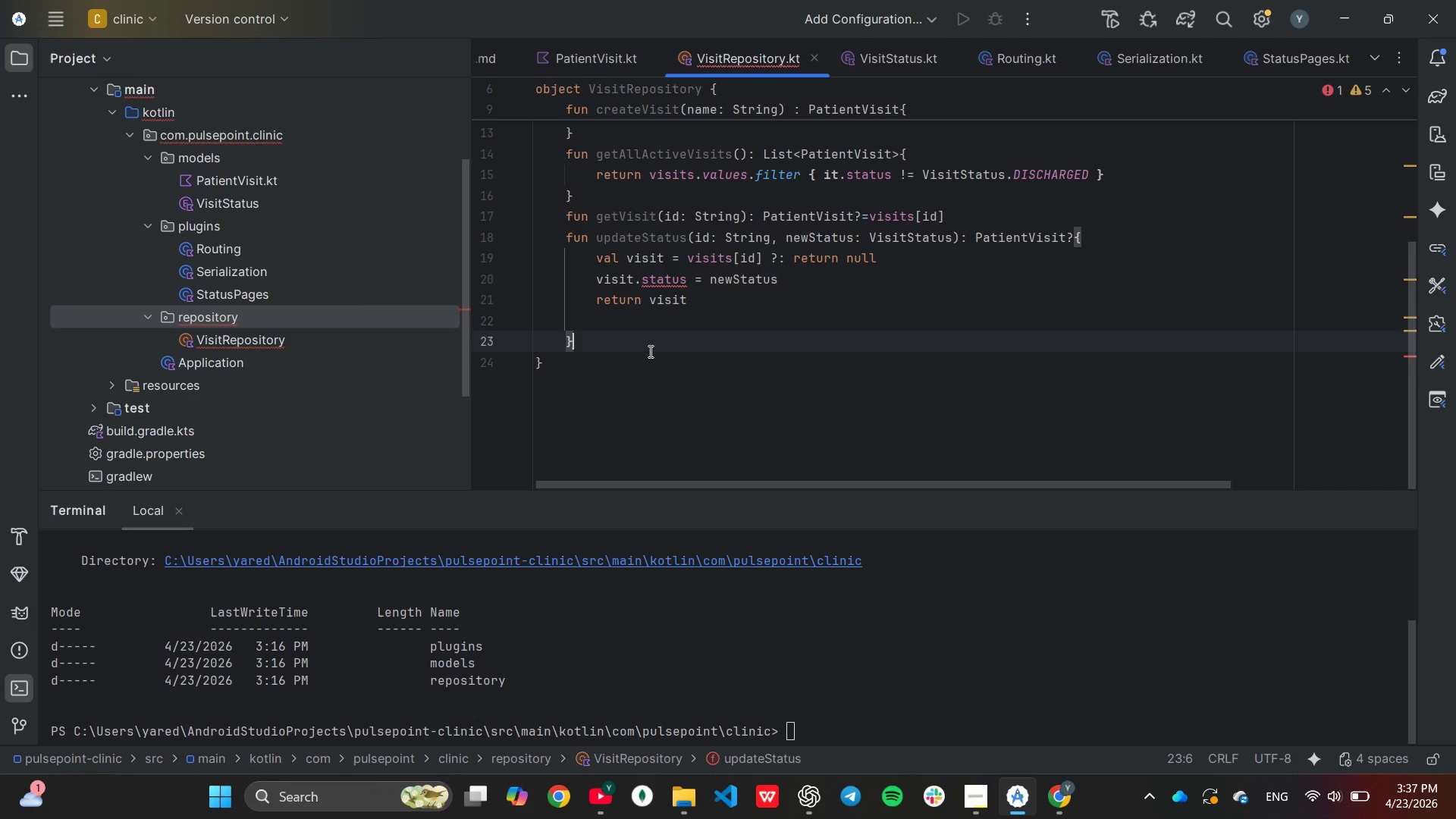 
left_click([239, 293])
 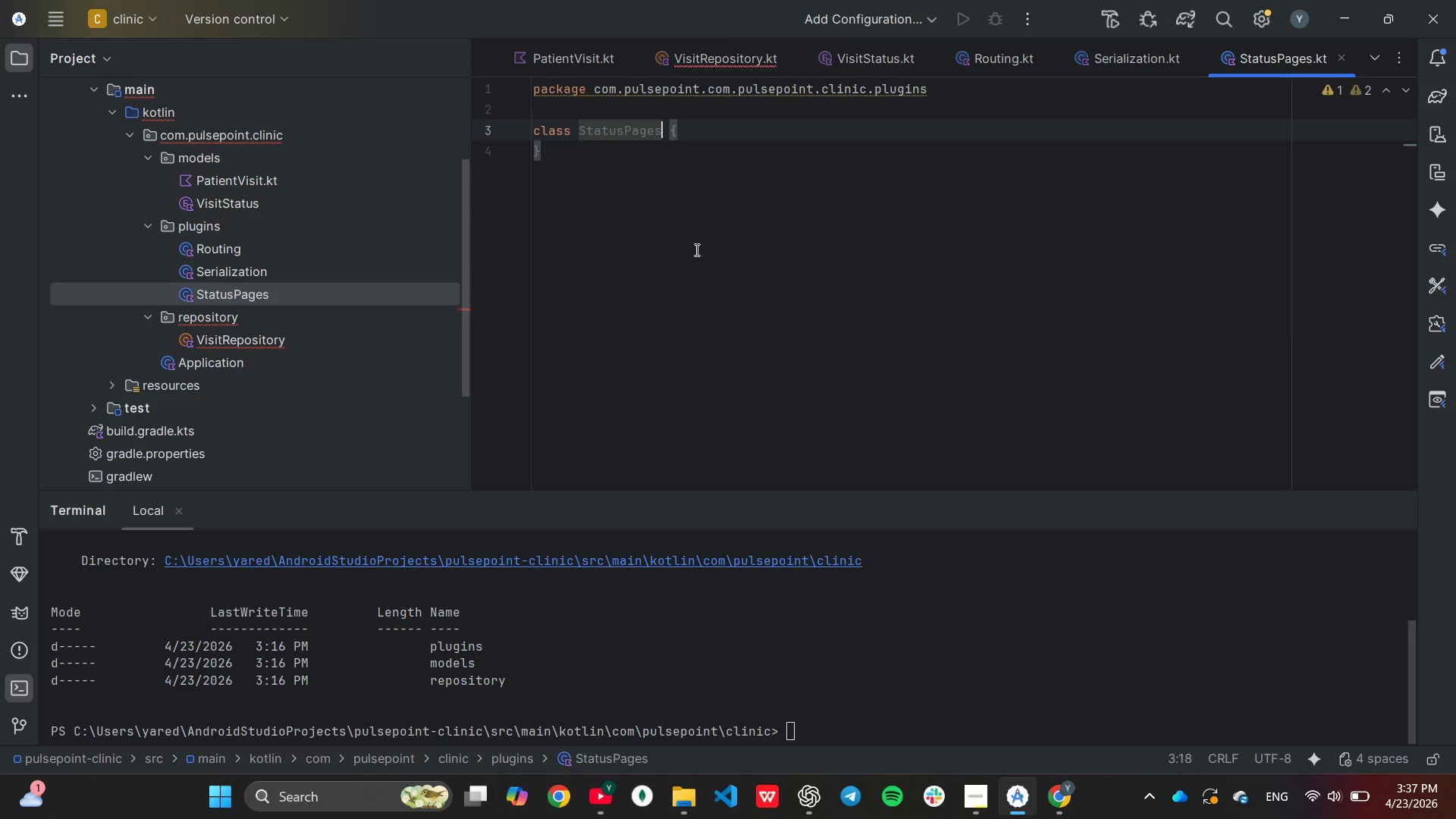 
scroll: coordinate [695, 249], scroll_direction: up, amount: 1.0
 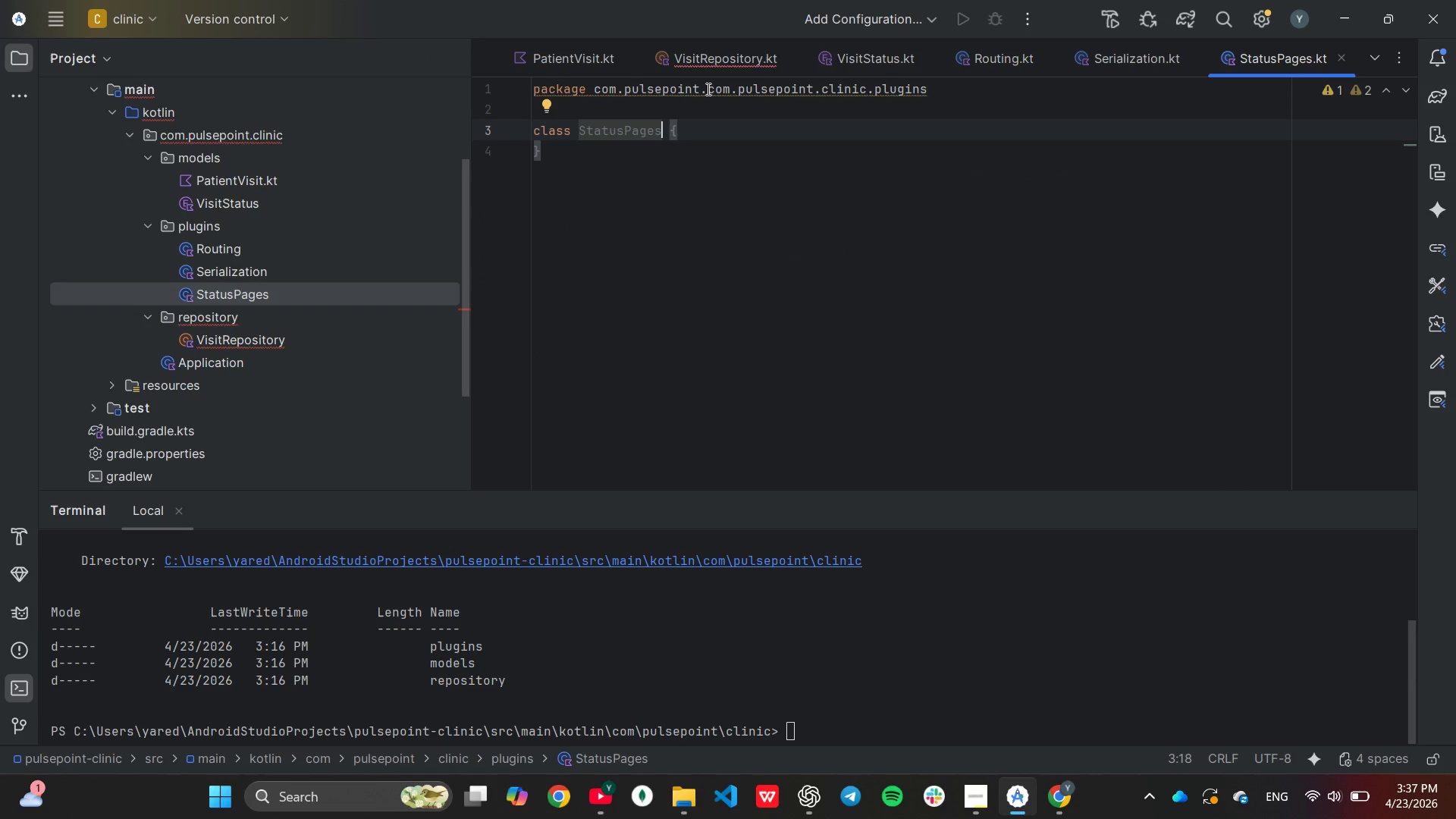 
left_click([708, 88])
 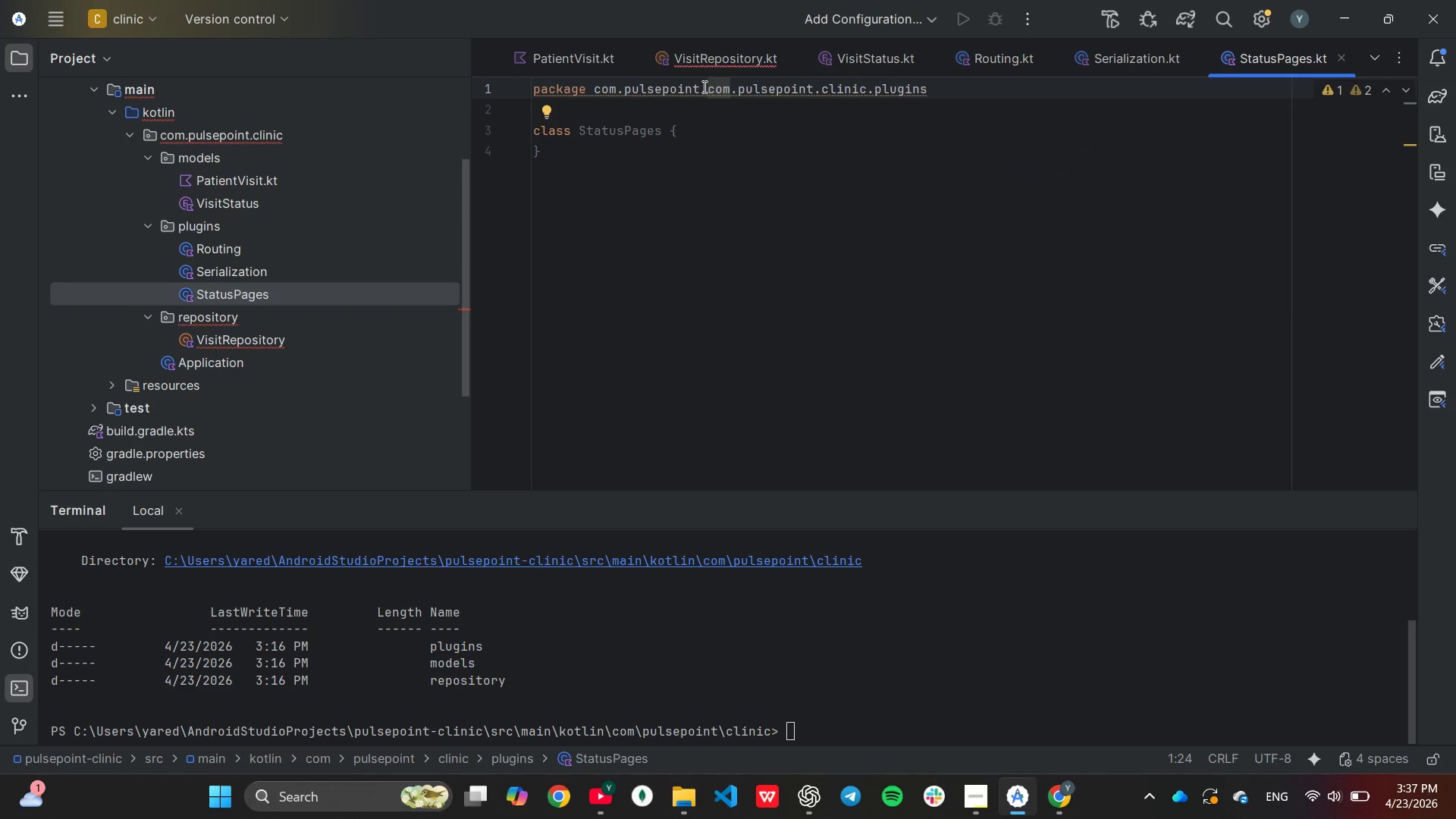 
hold_key(key=Backspace, duration=0.73)
 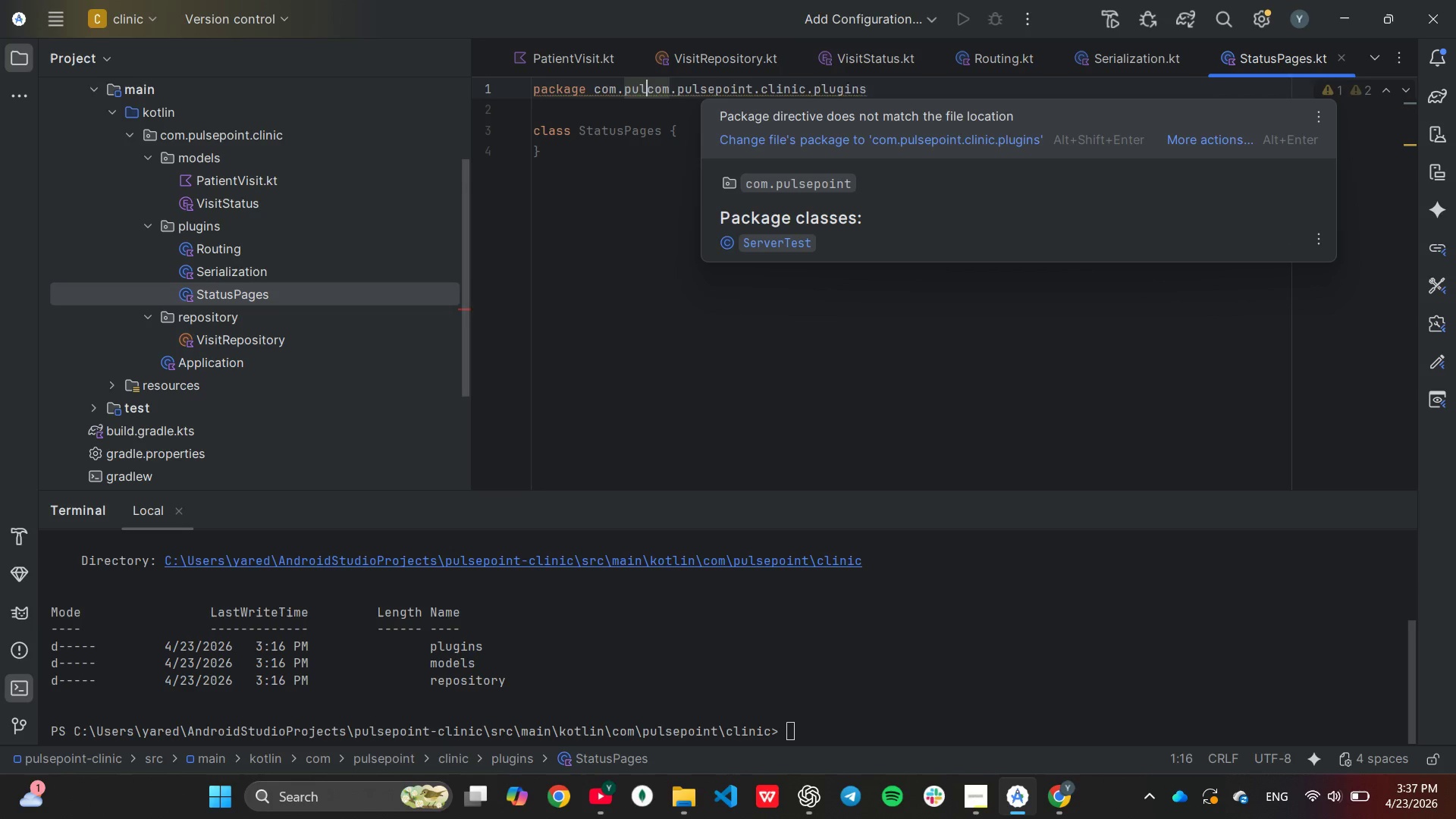 
key(Backspace)
 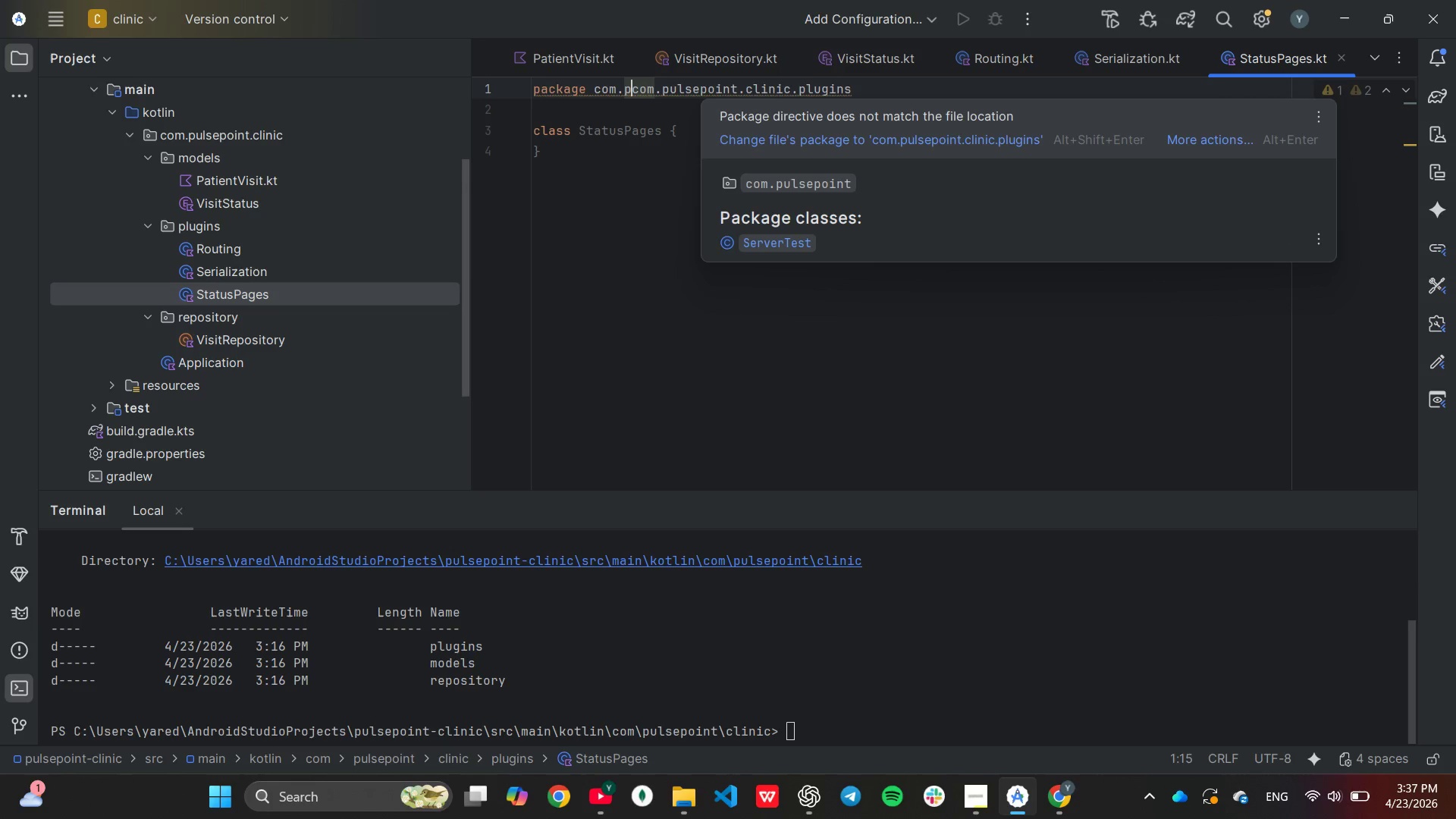 
key(Backspace)
 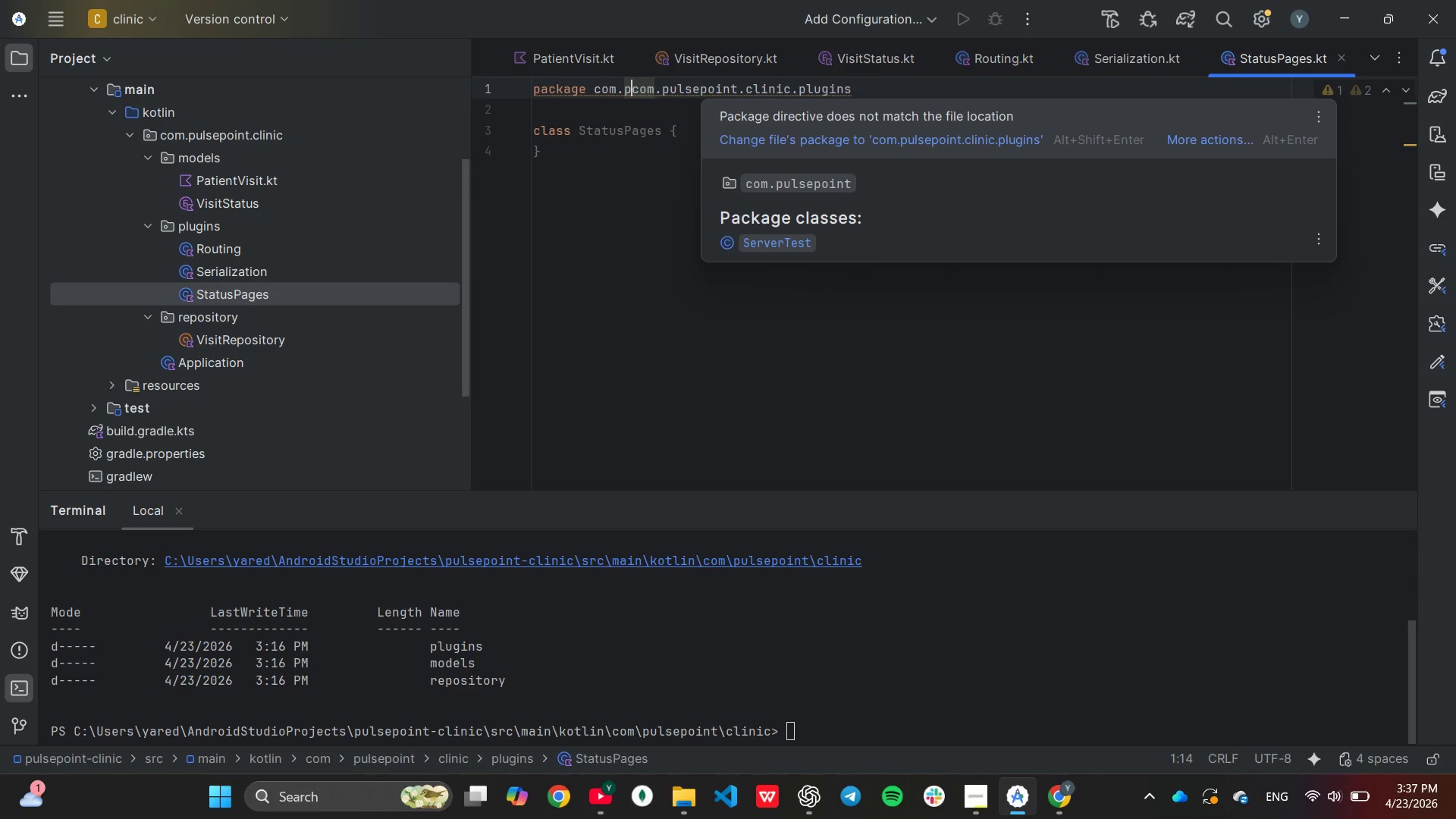 
key(Backspace)
 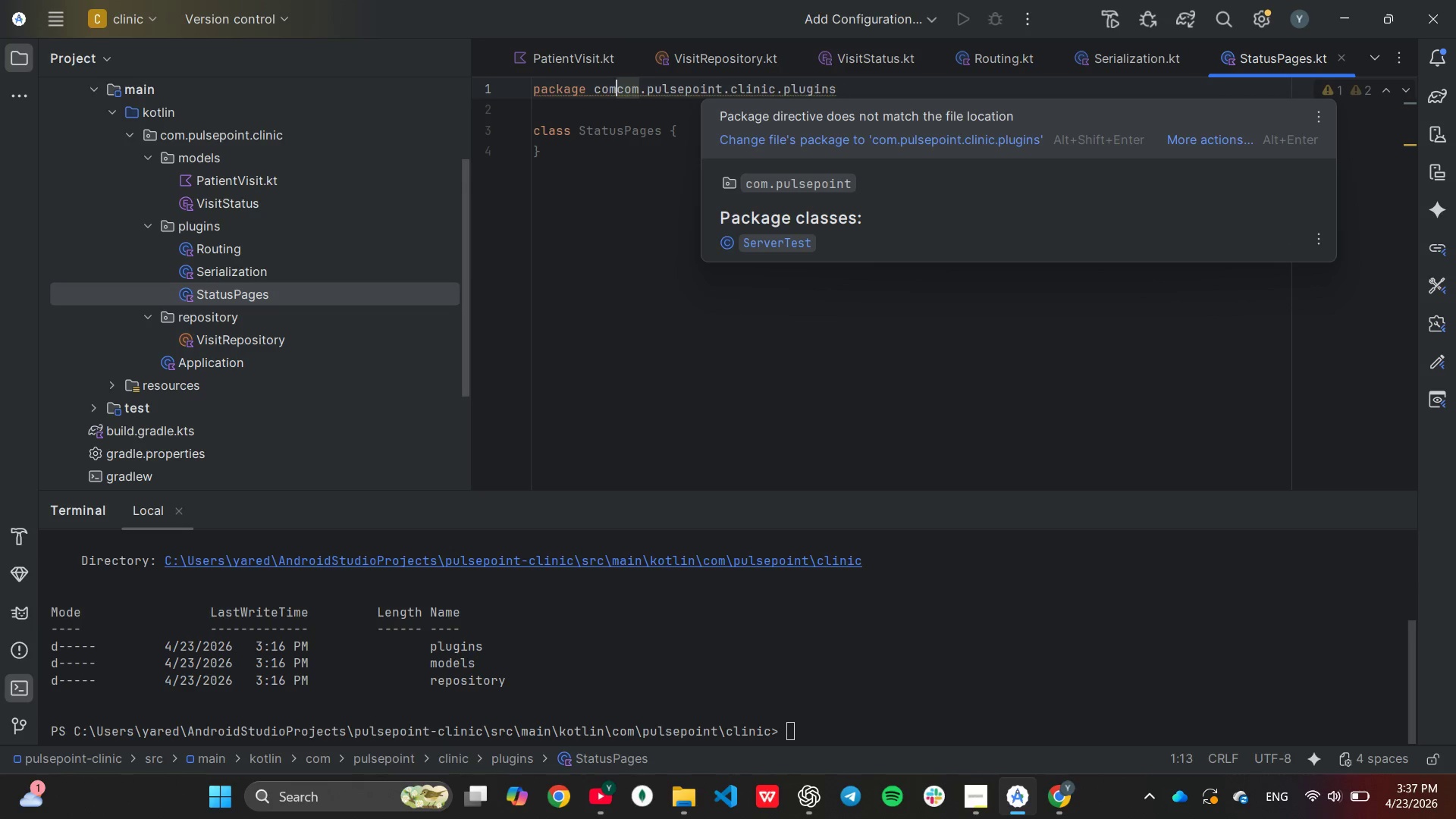 
key(Backspace)
 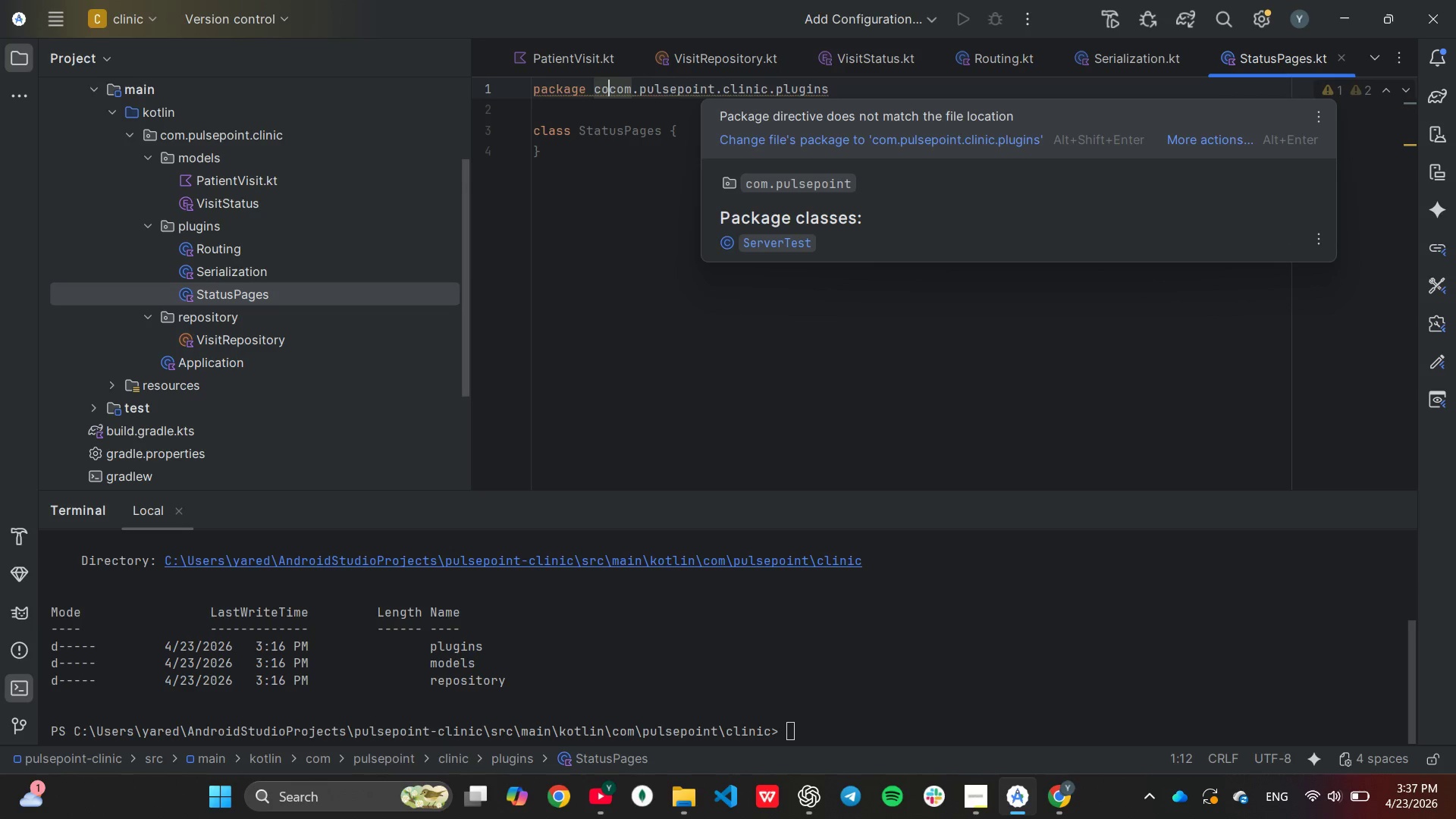 
key(Backspace)
 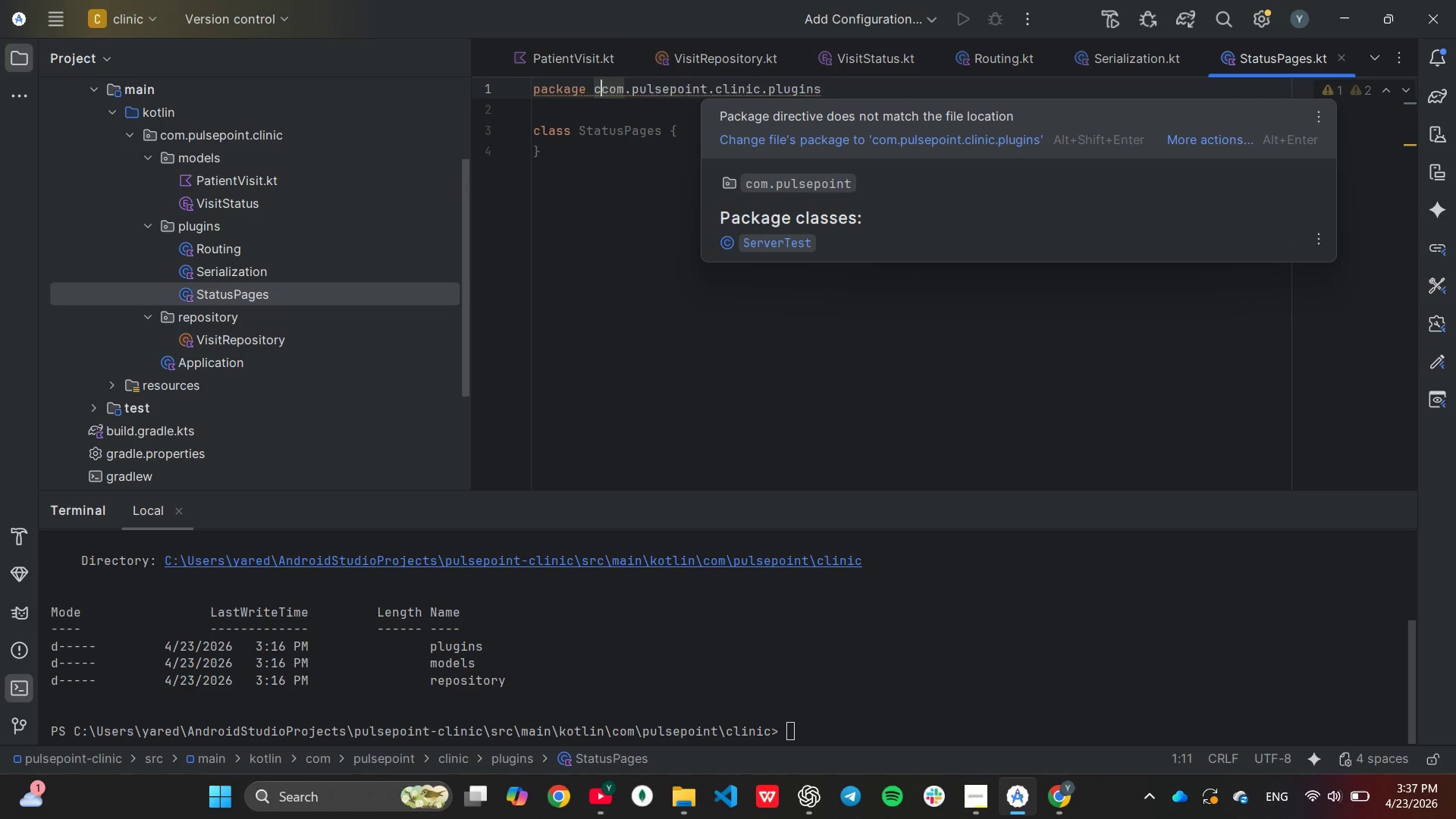 
key(Backspace)
 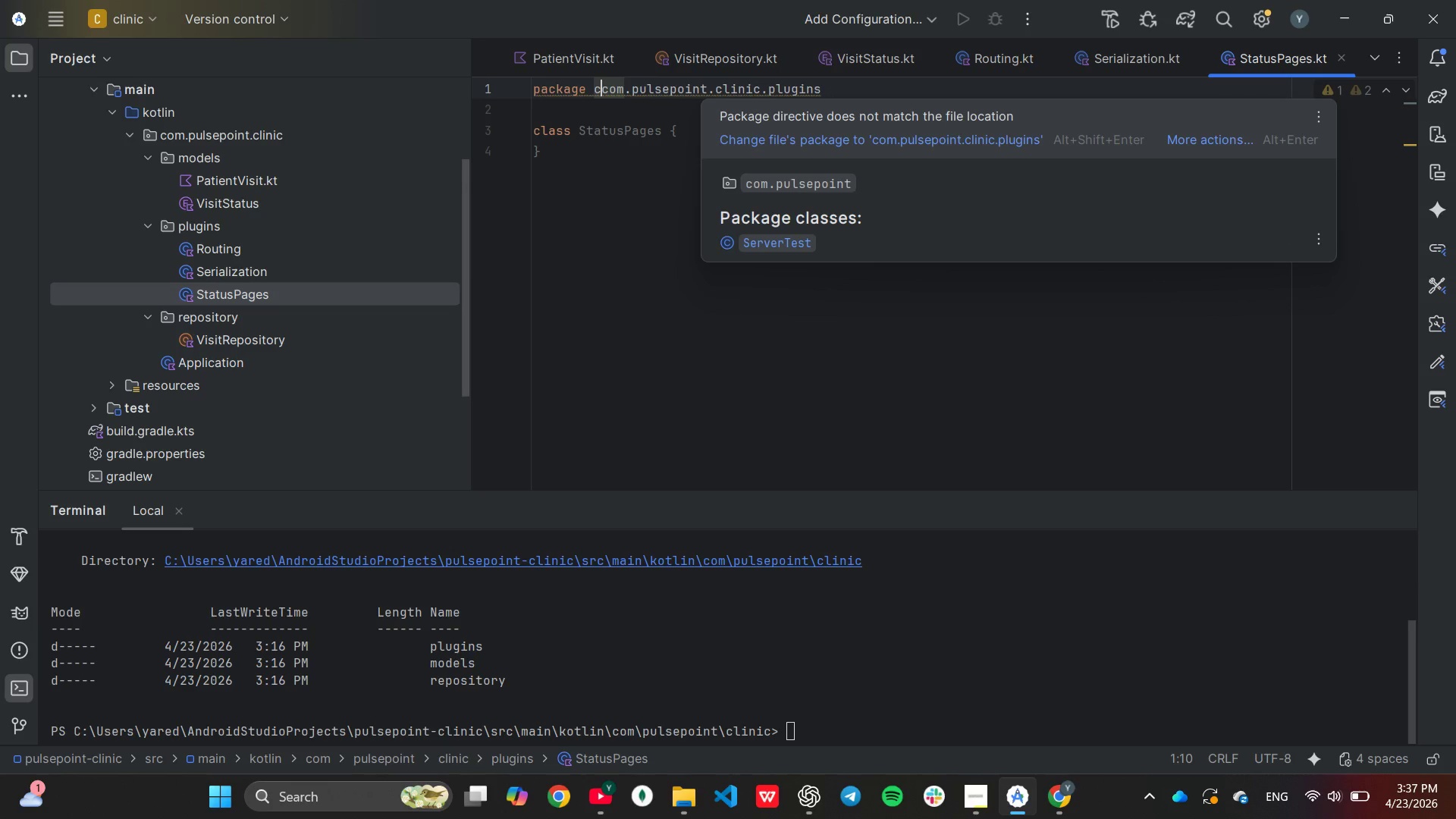 
key(Backspace)
 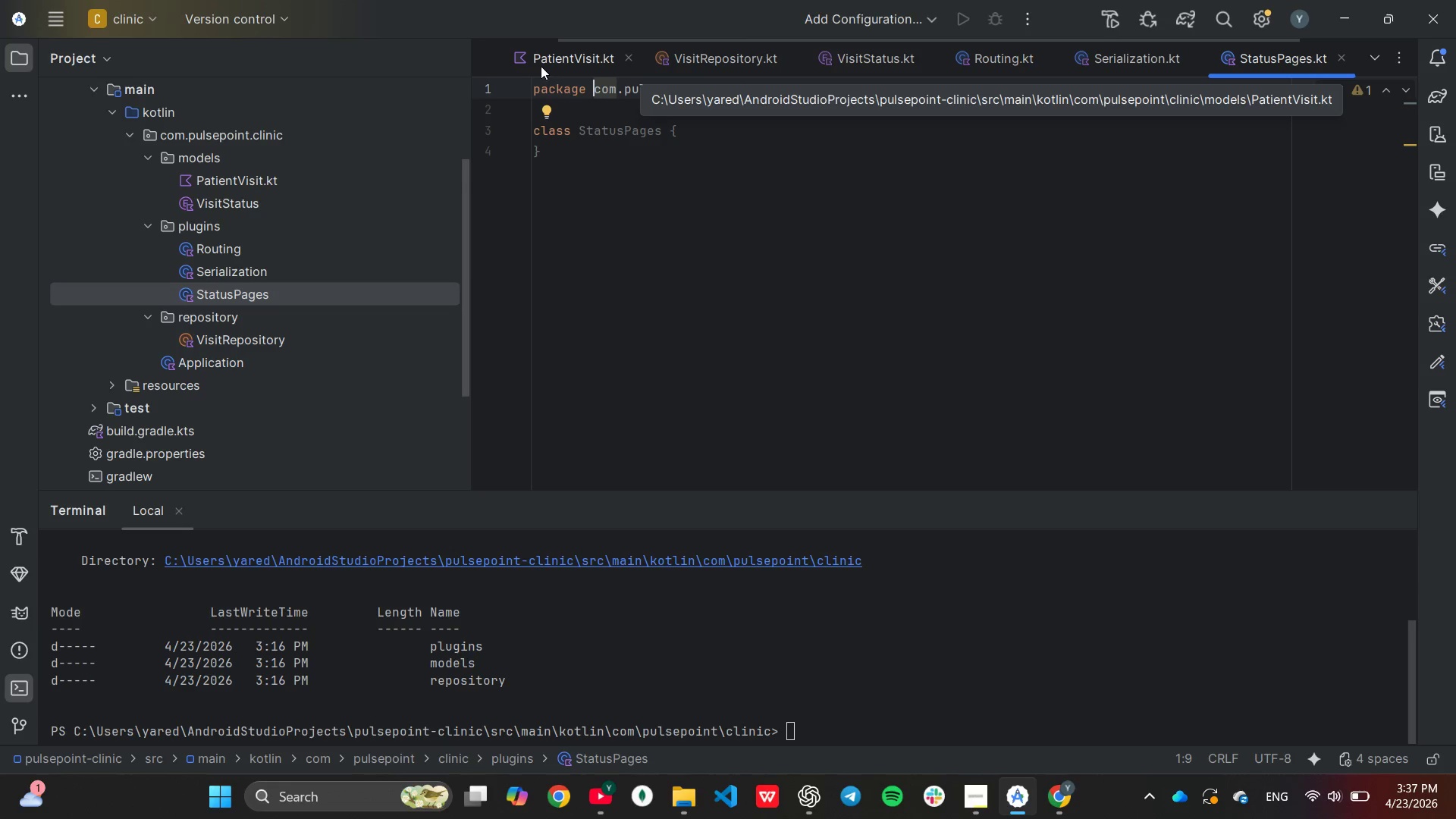 
left_click([571, 103])
 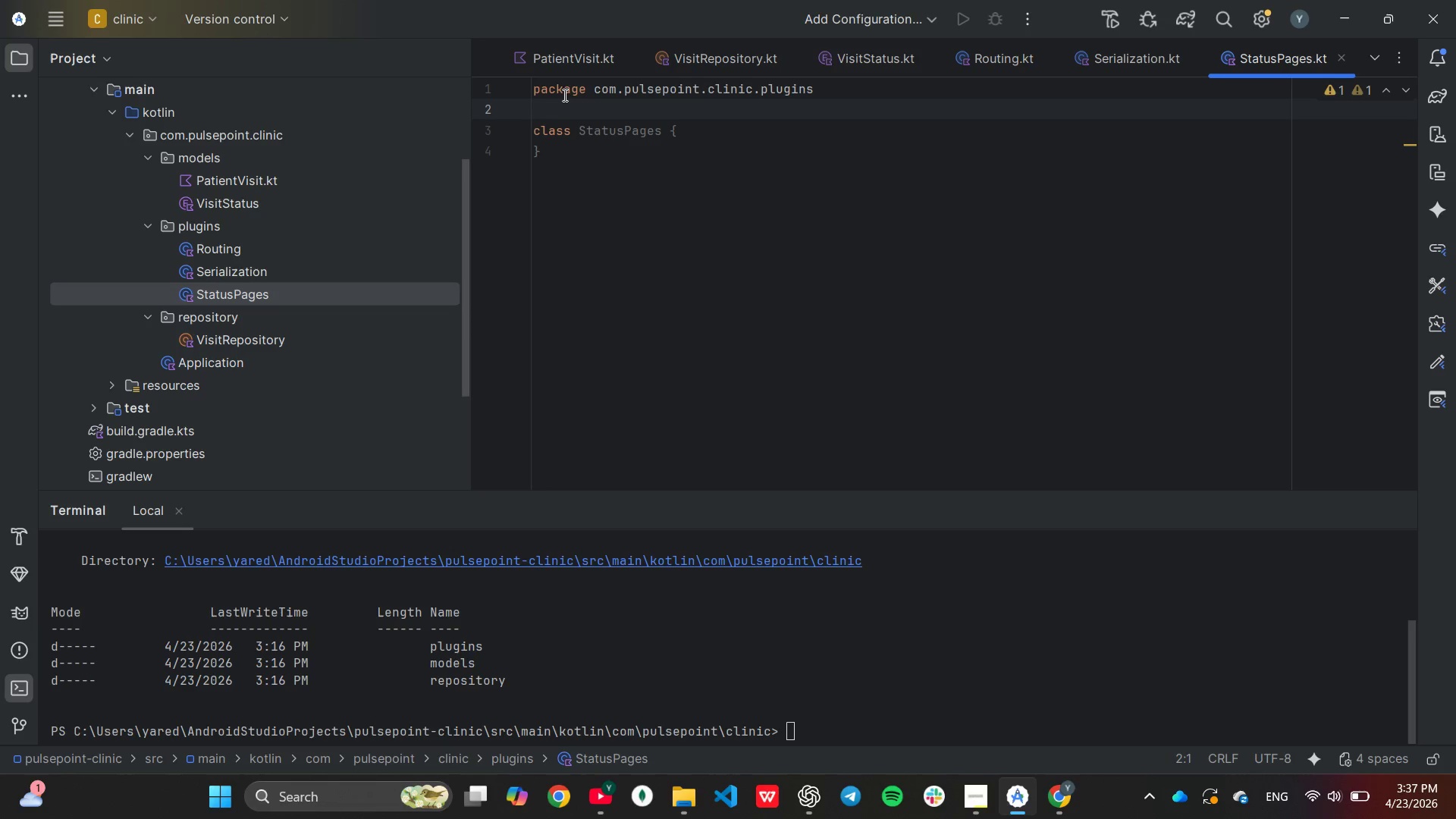 
type(im)
 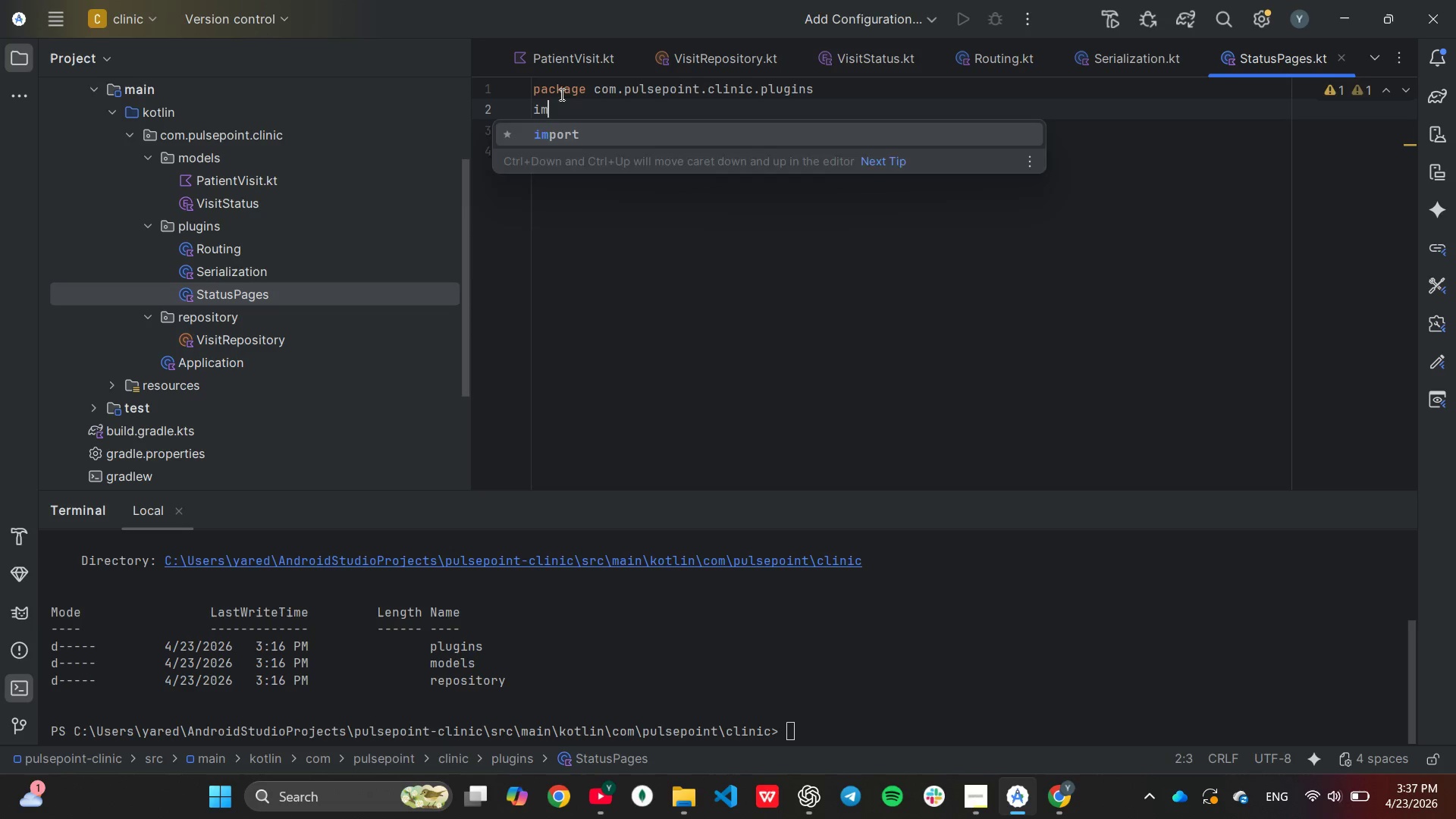 
key(Enter)
 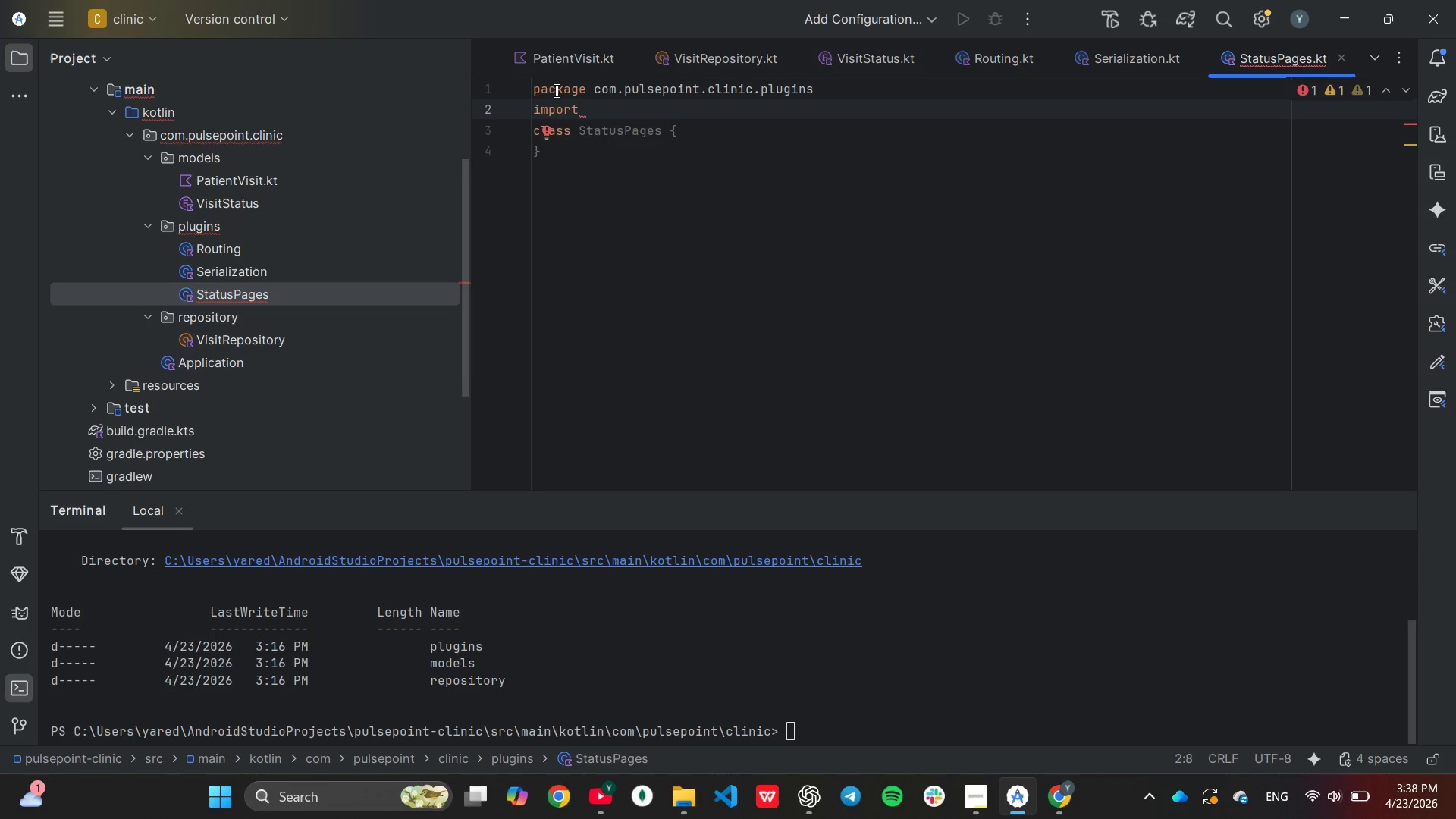 
type(io)
 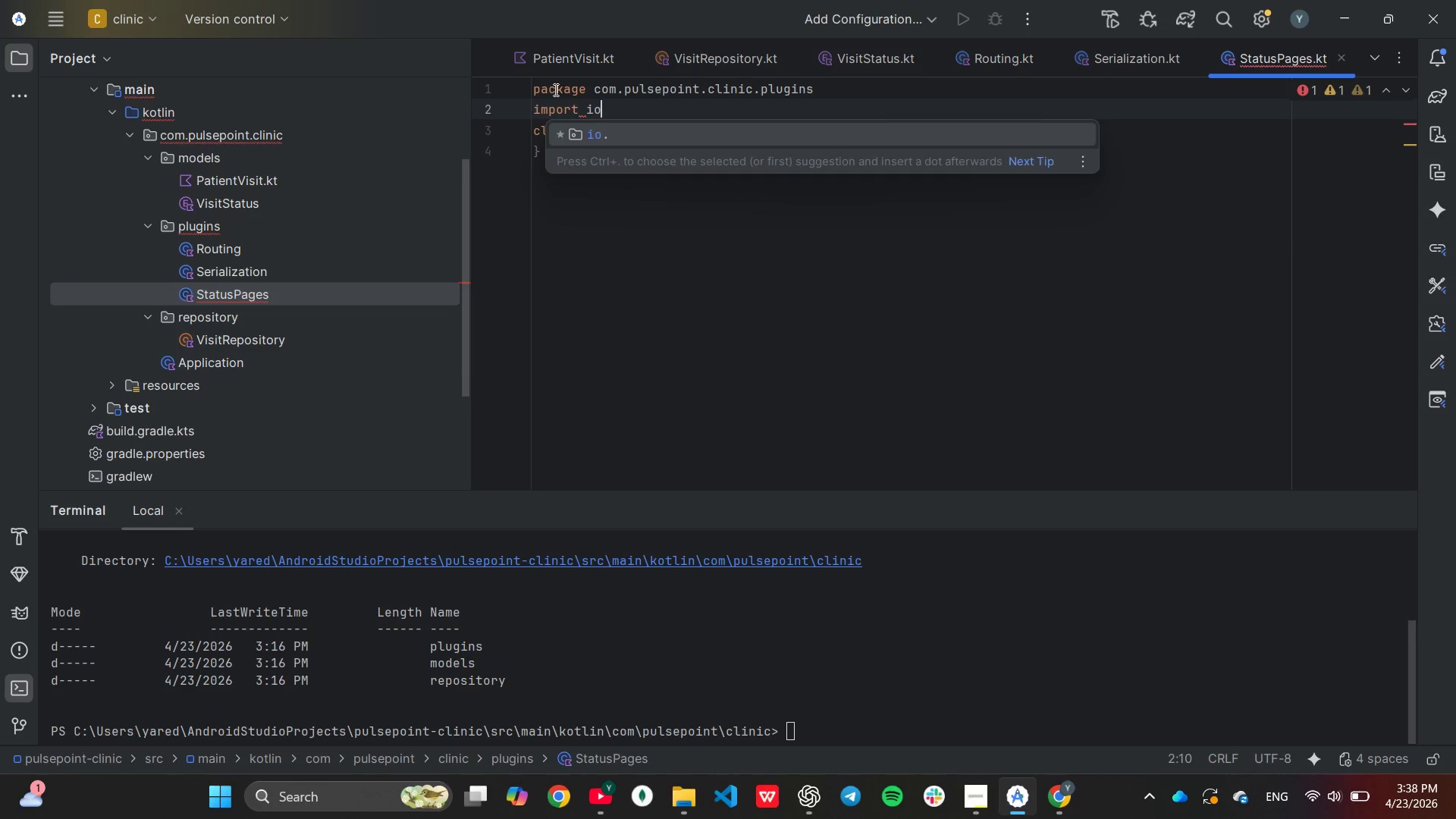 
key(Enter)
 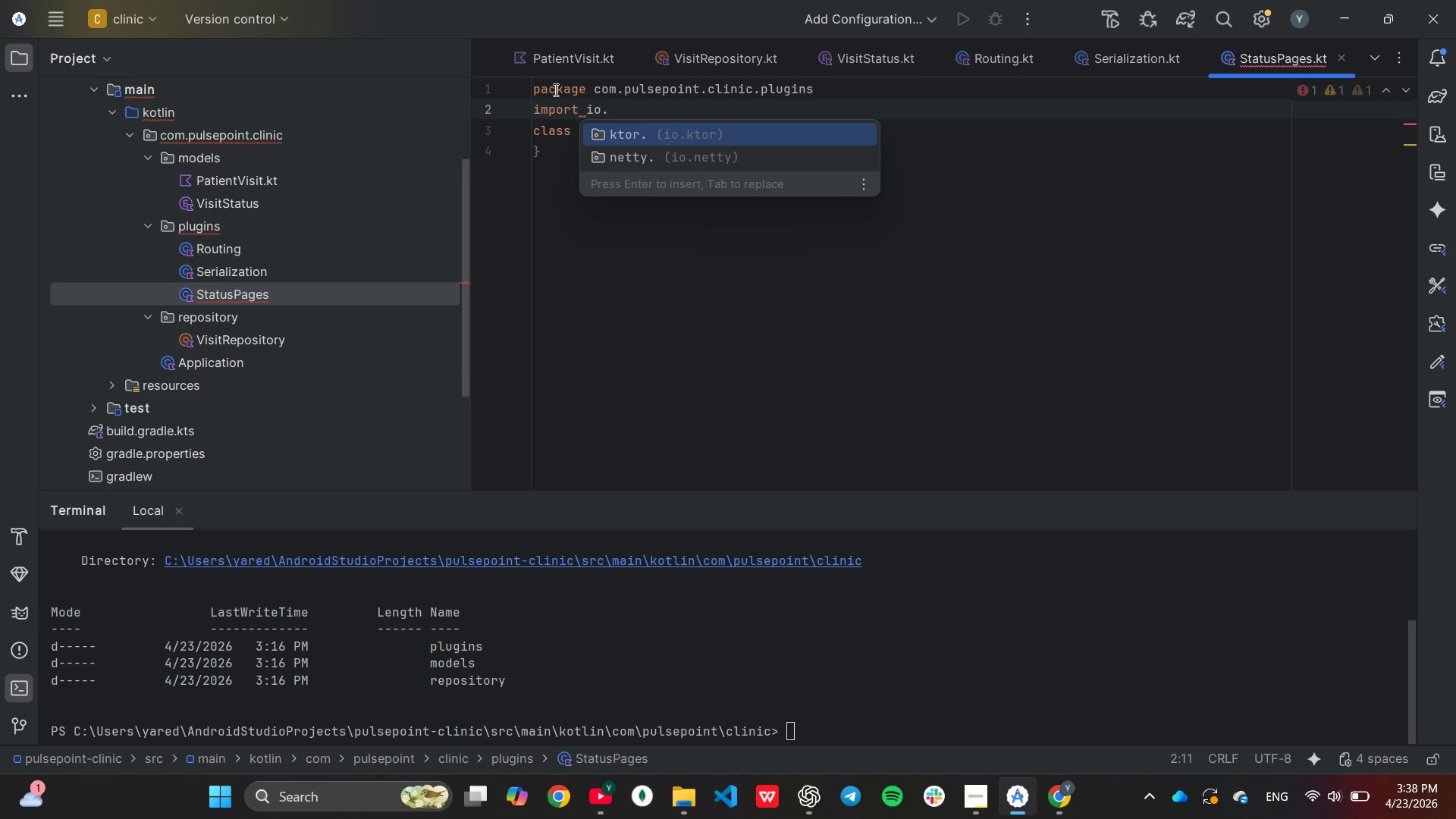 
key(Enter)
 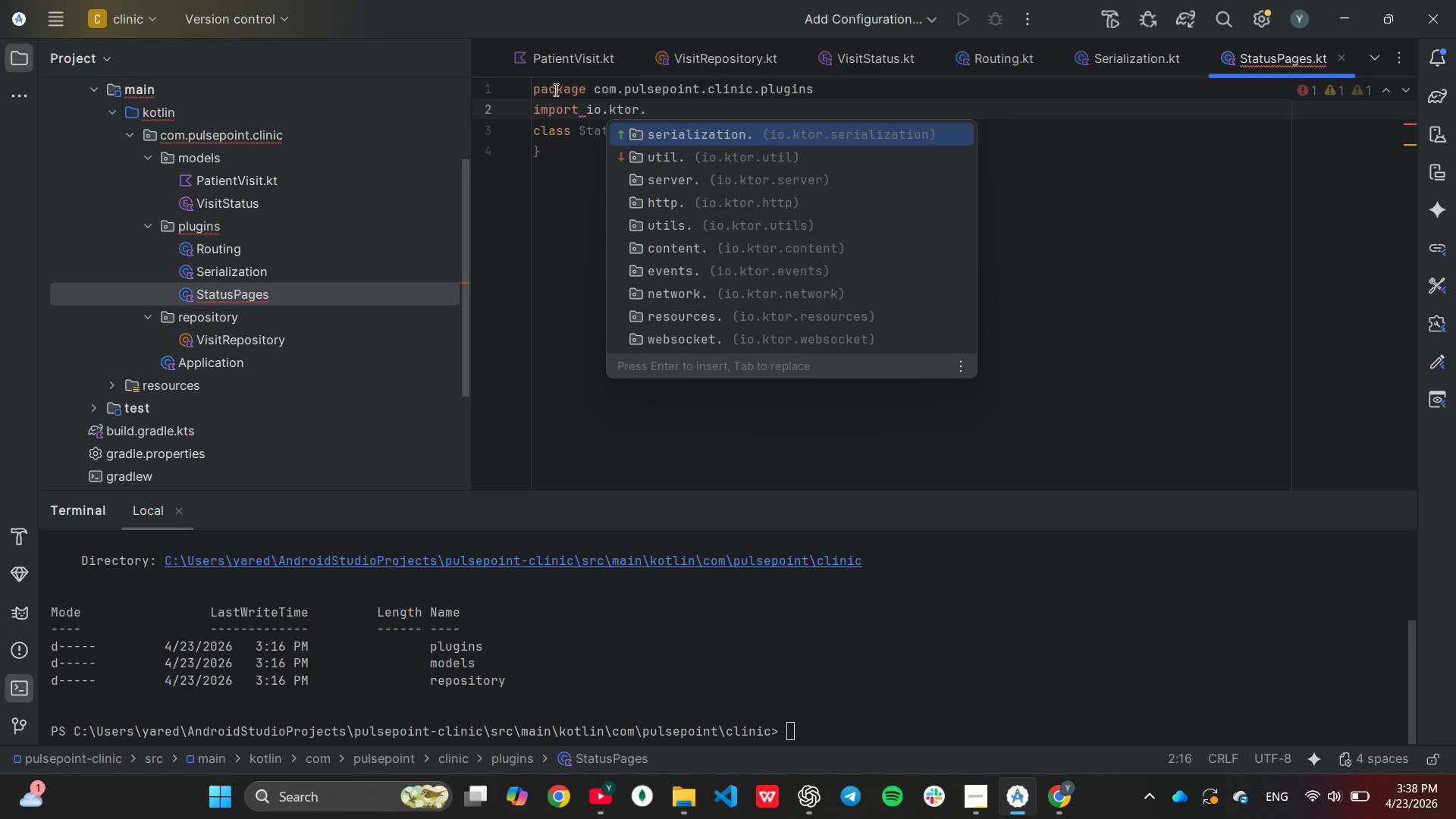 
key(ArrowDown)
 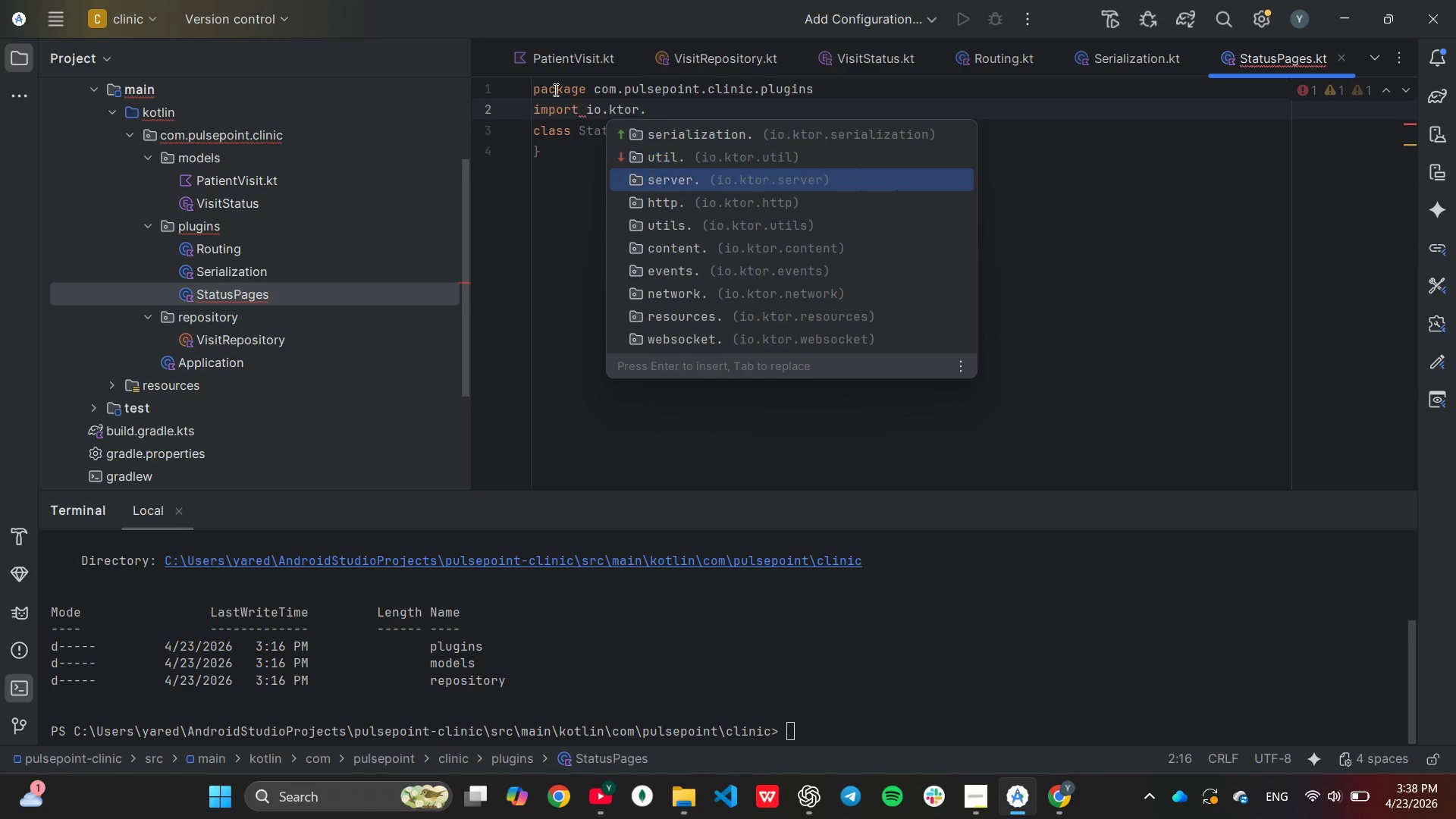 
key(ArrowDown)
 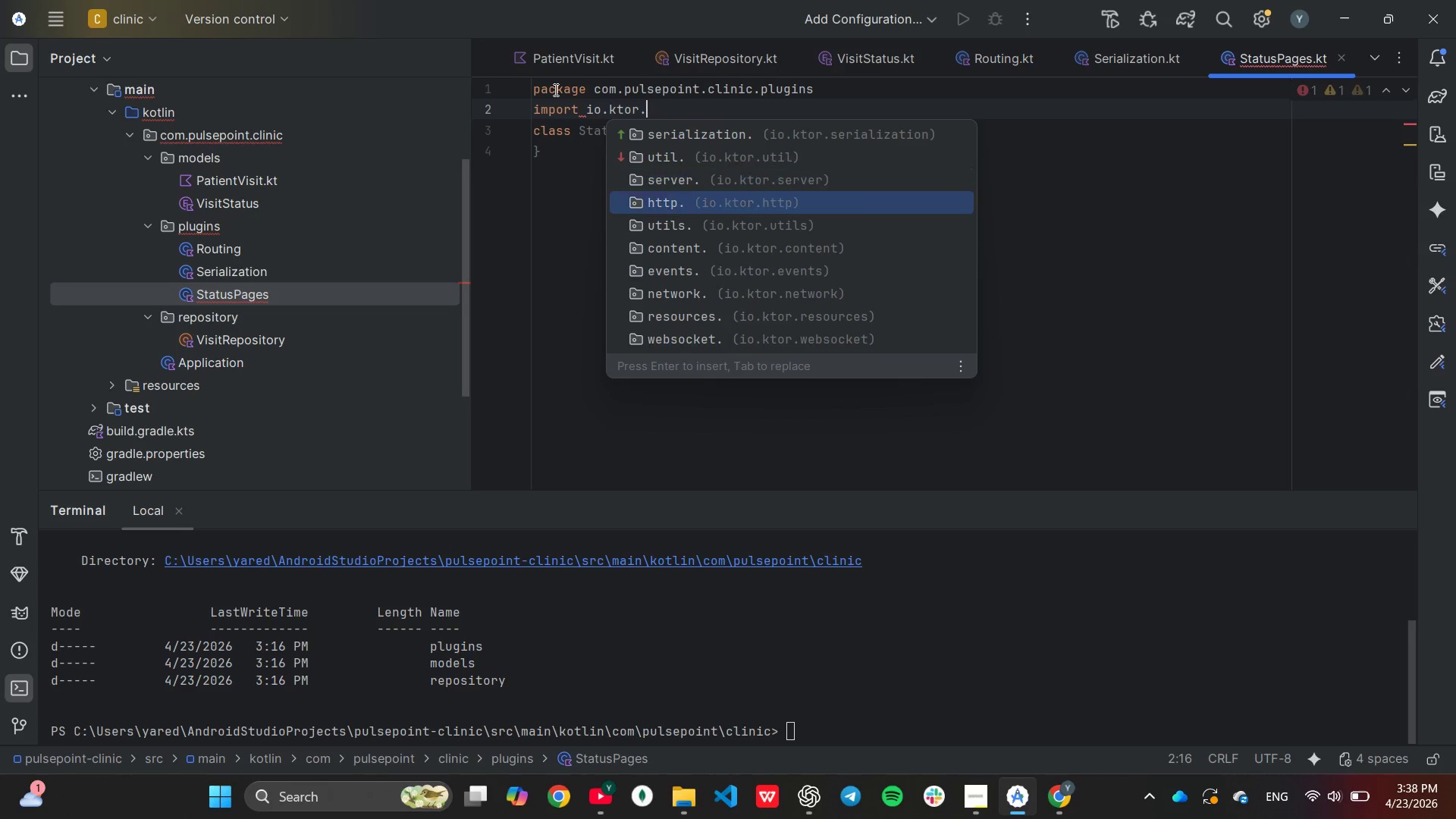 
key(ArrowDown)
 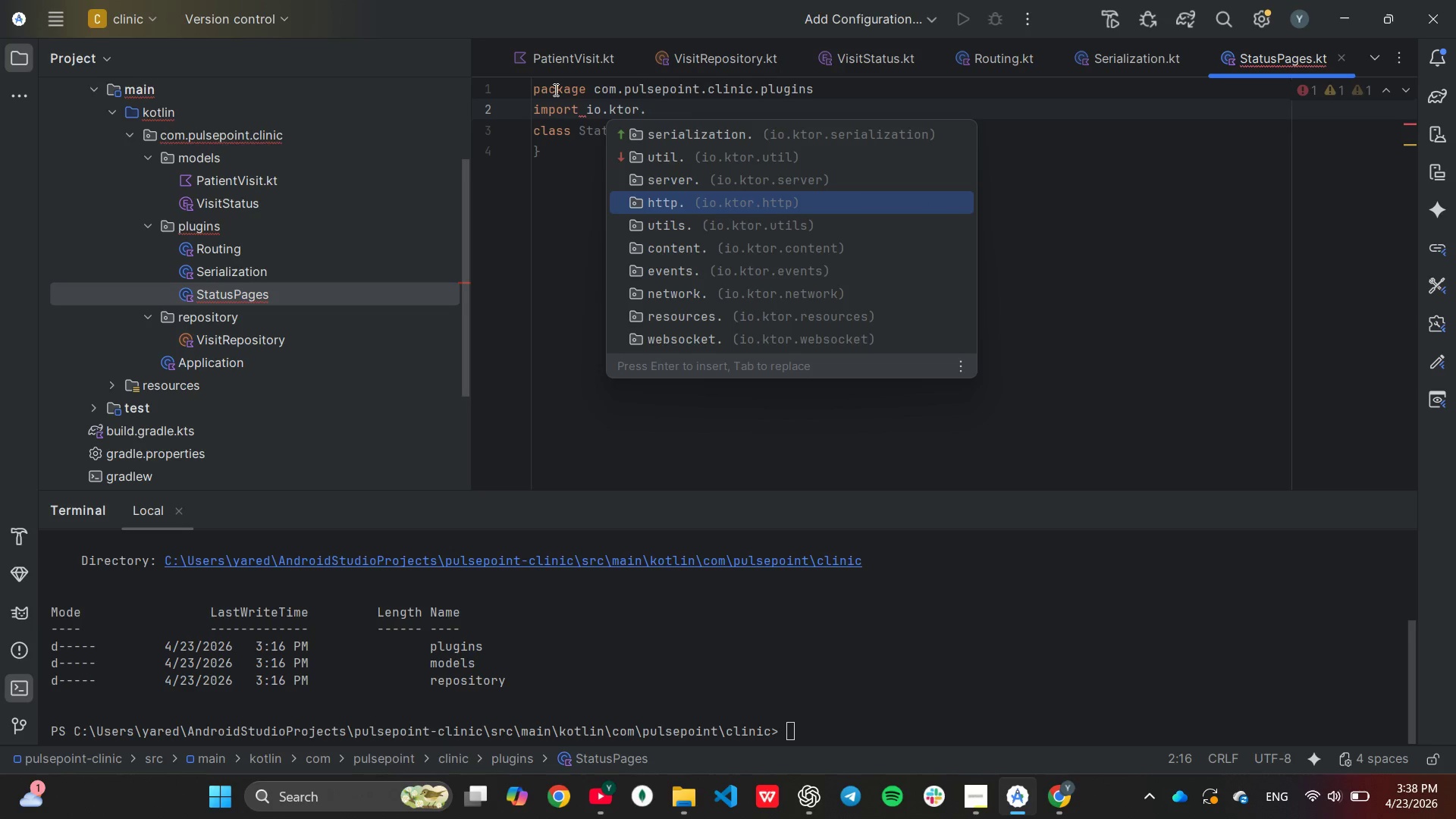 
key(Enter)
 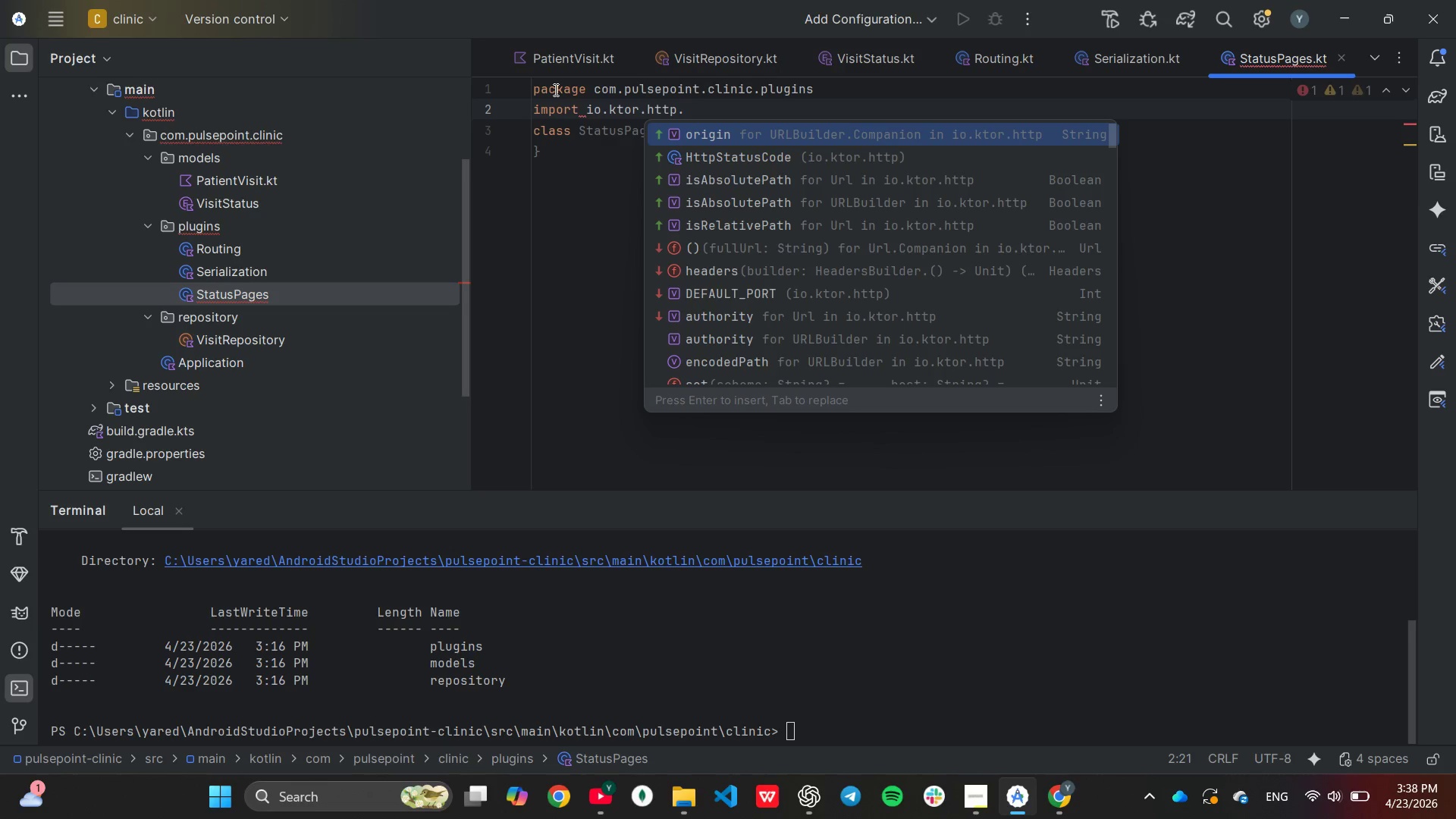 
key(Shift+ShiftLeft)
 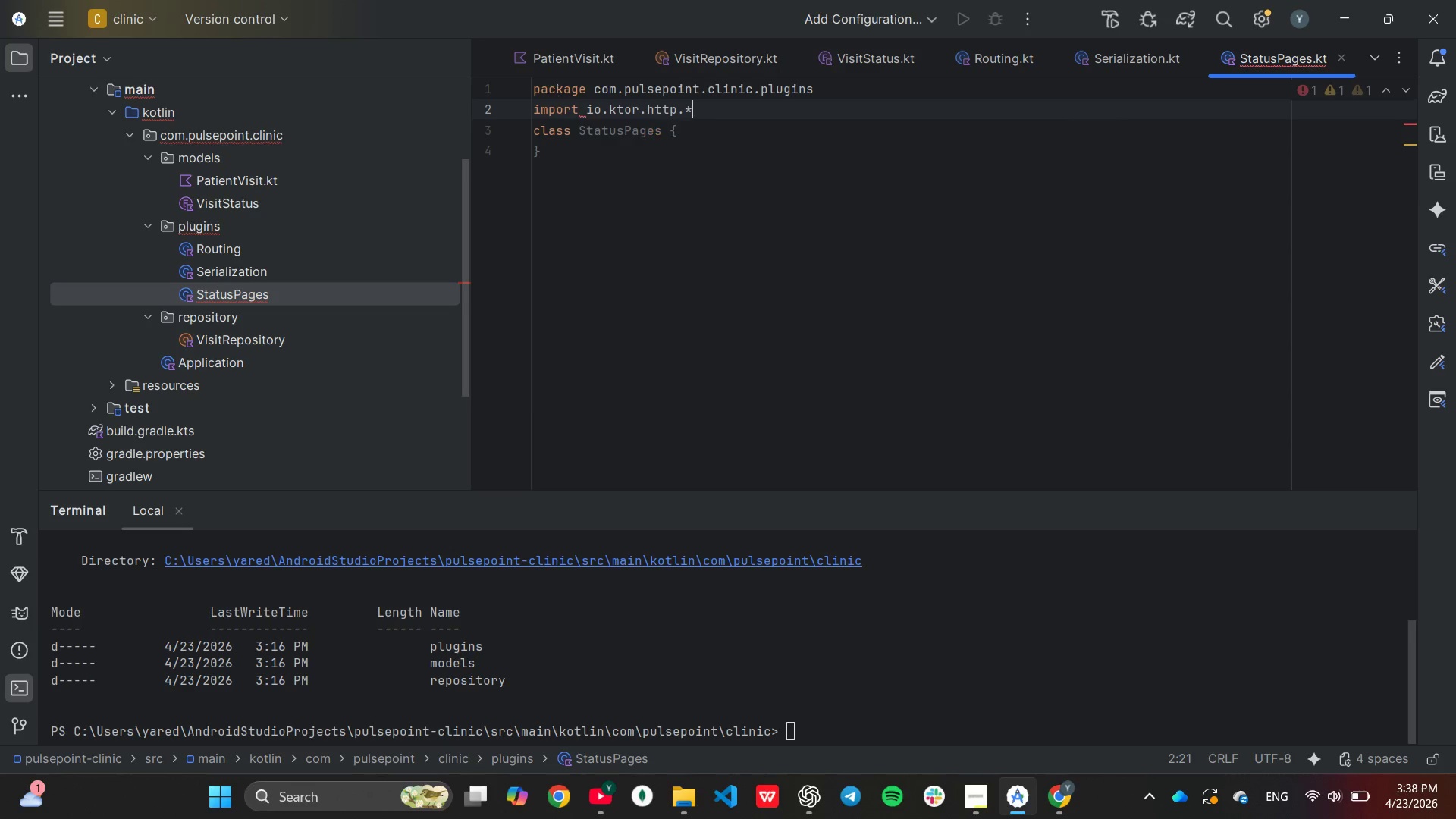 
key(Shift+8)
 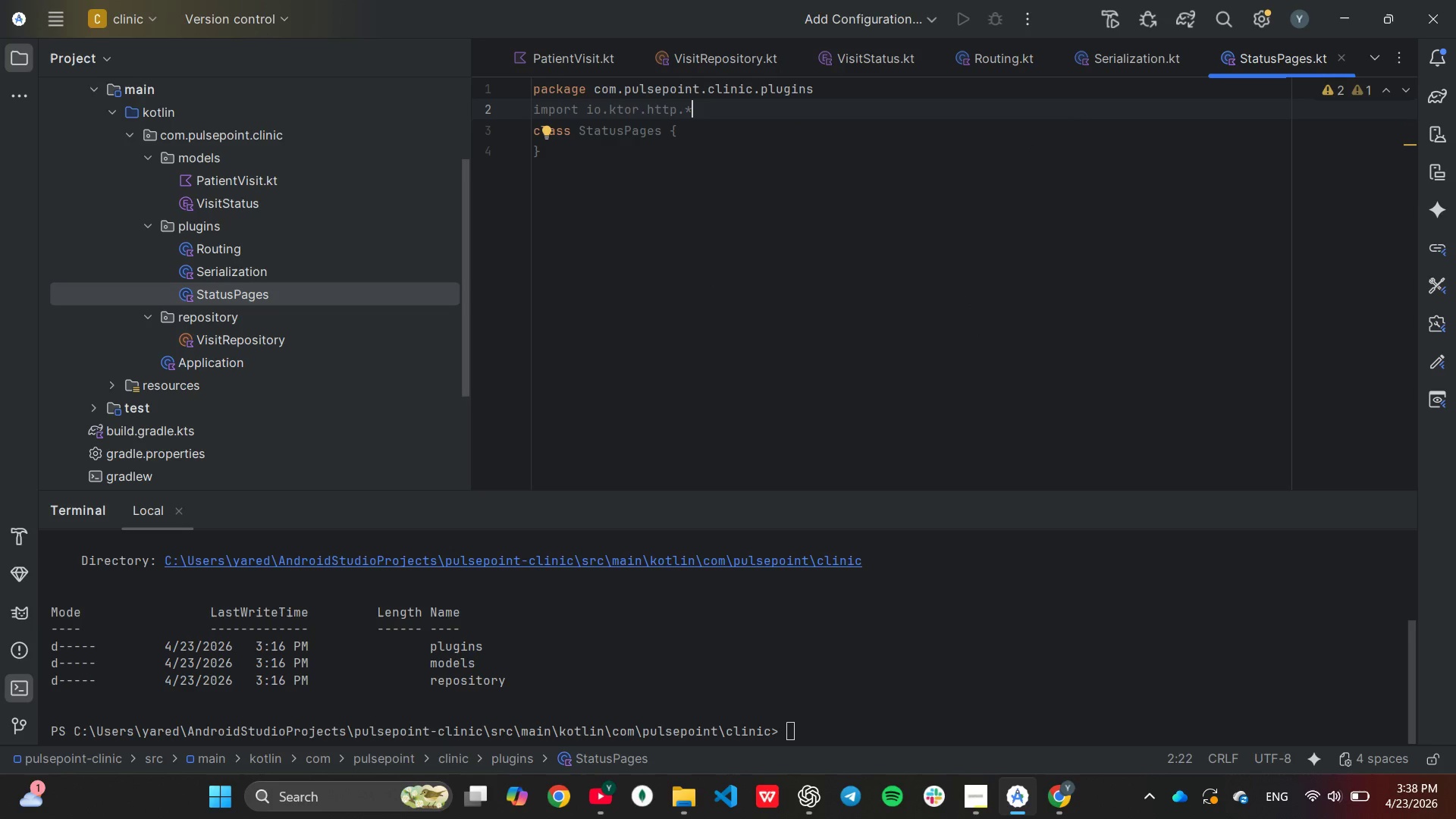 
key(Enter)
 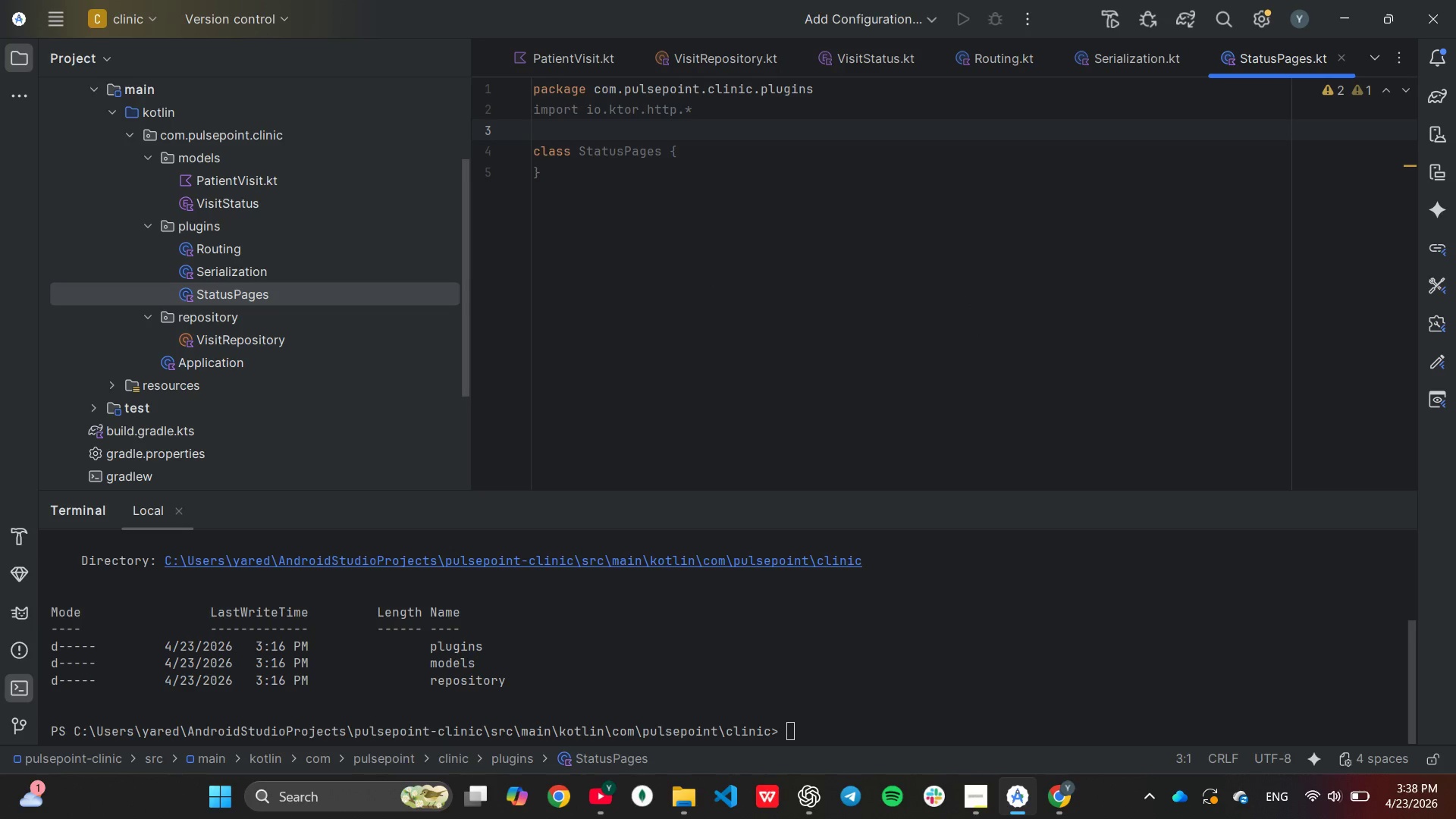 
type(im)
 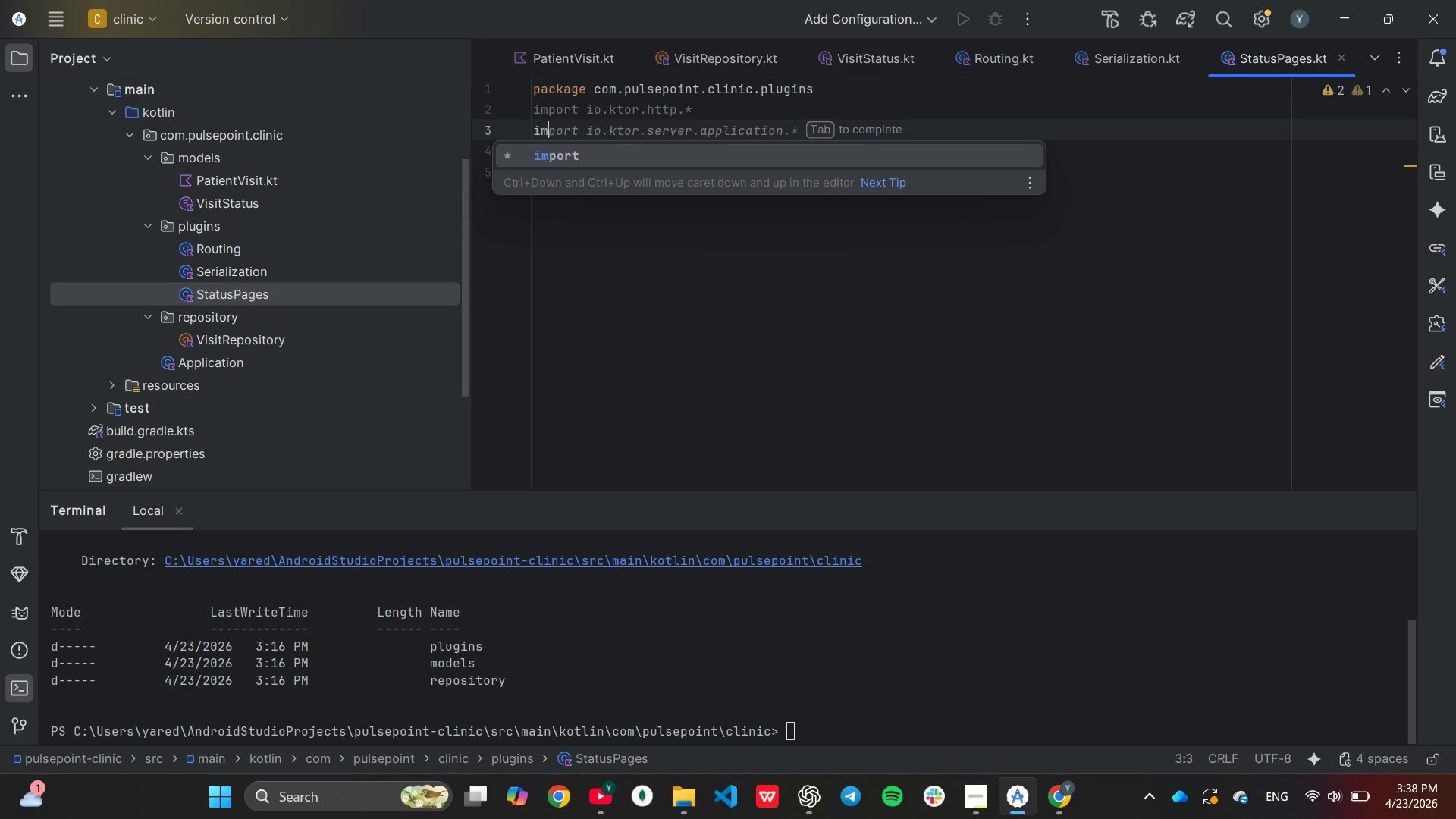 
key(Enter)
 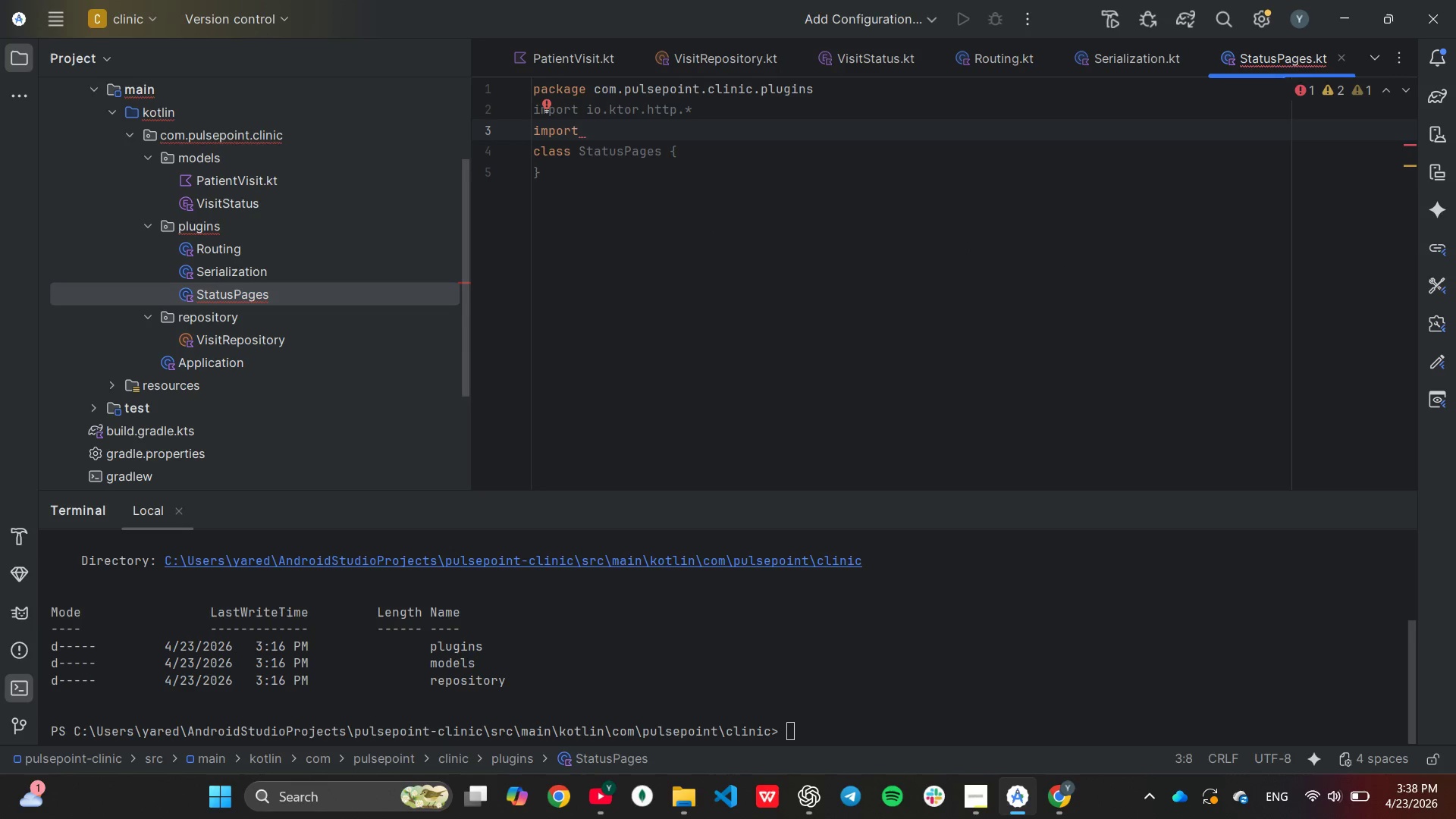 
type(io)
 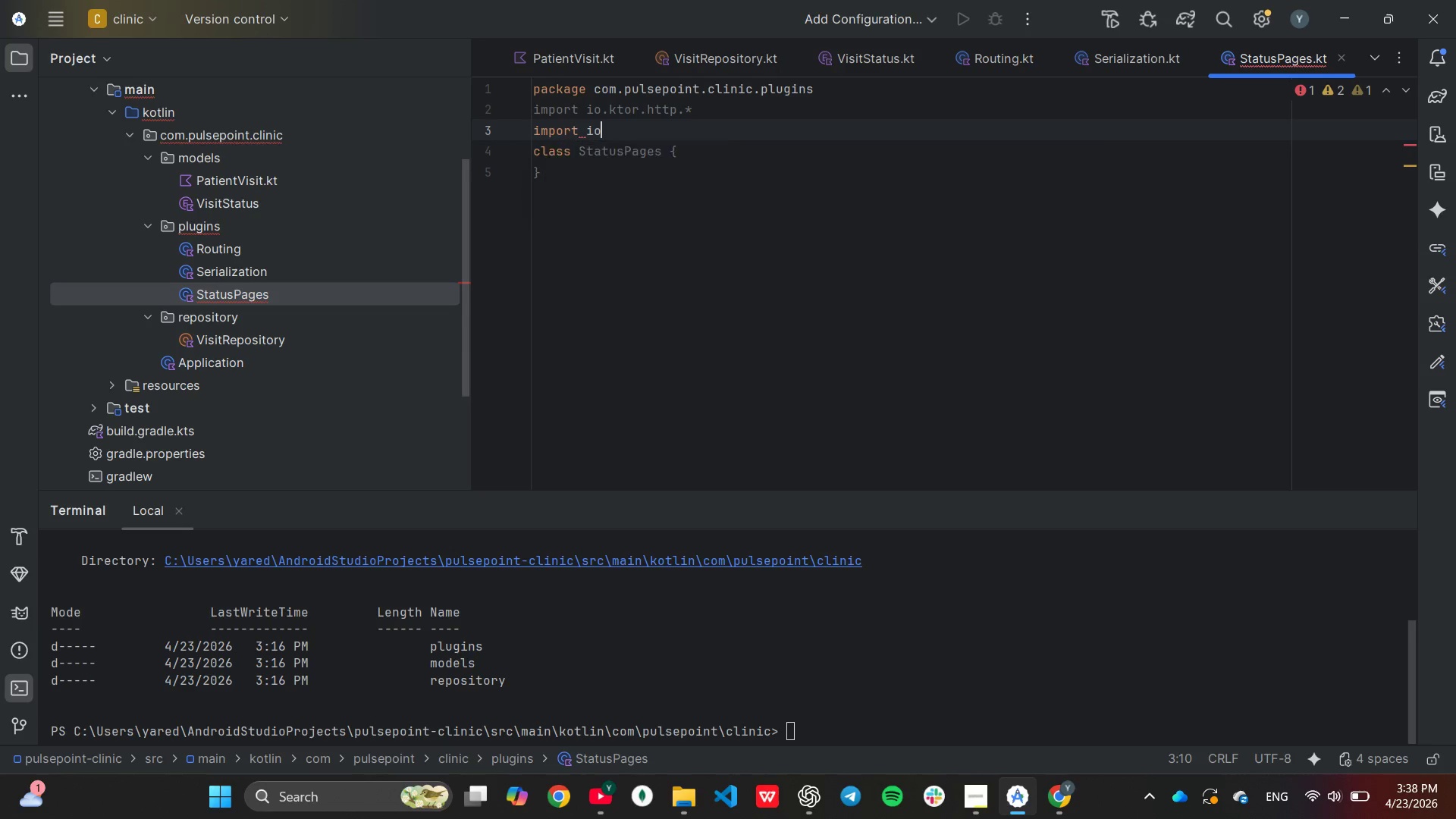 
key(Enter)
 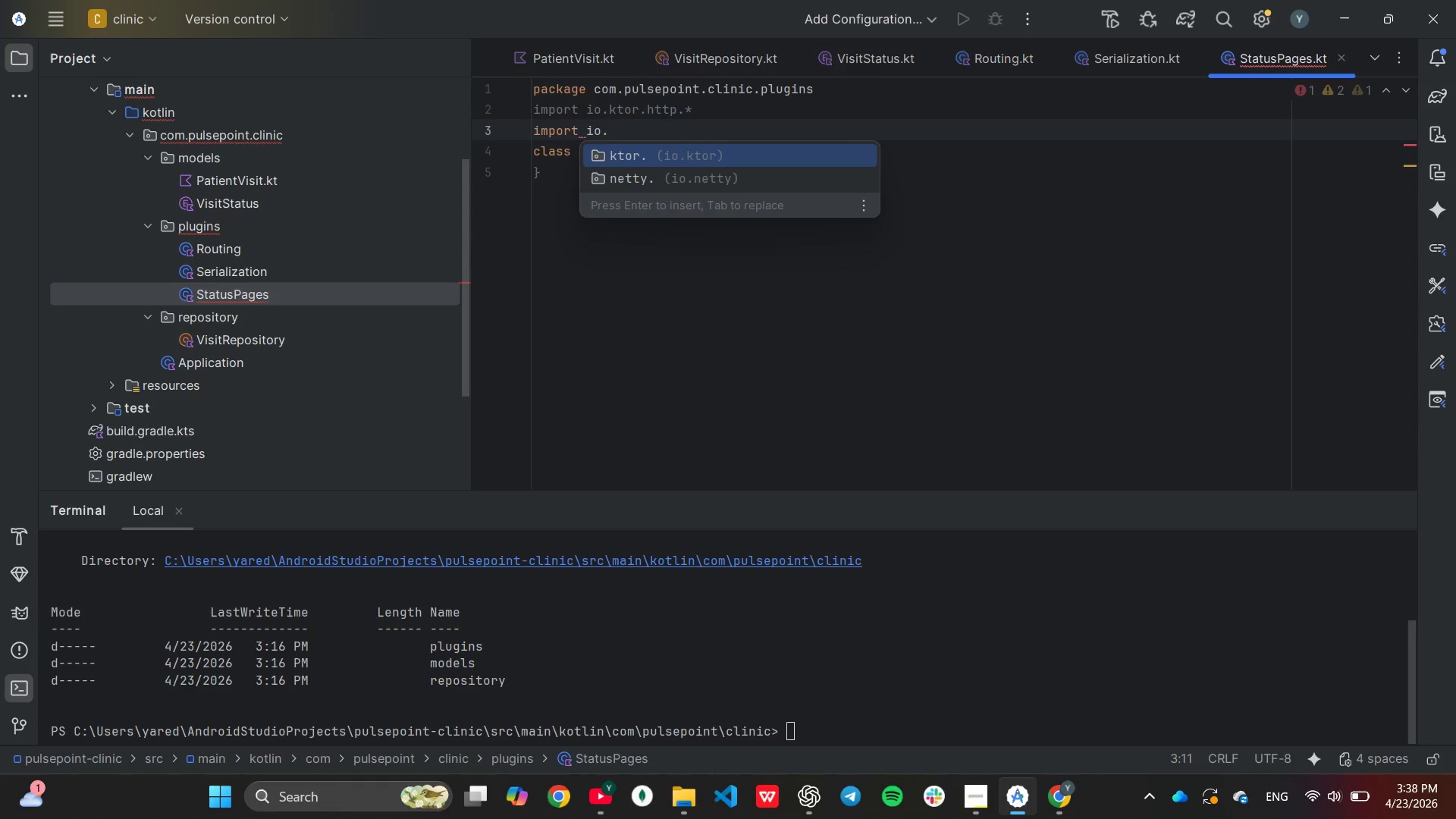 
key(Enter)
 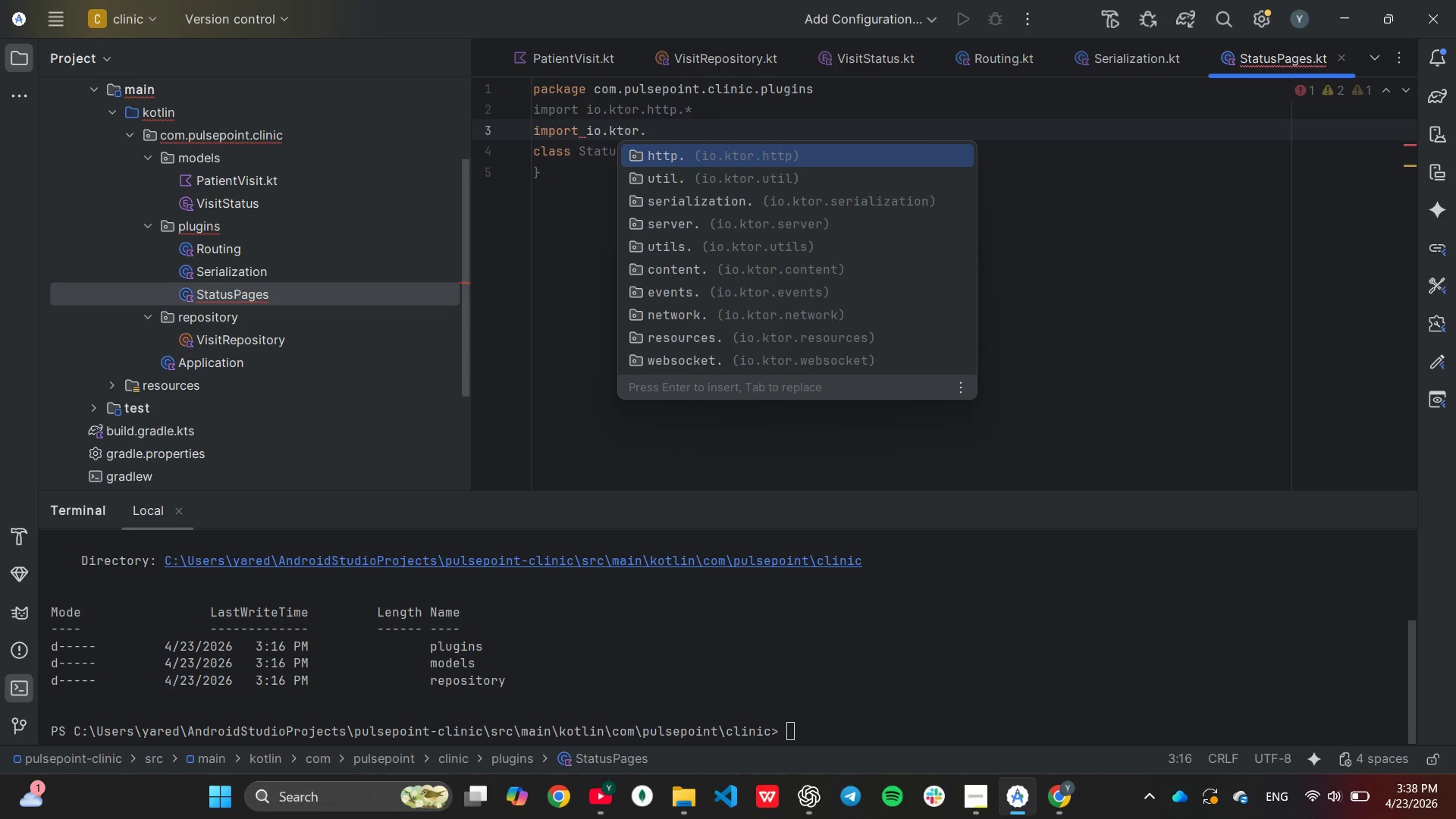 
key(ArrowDown)
 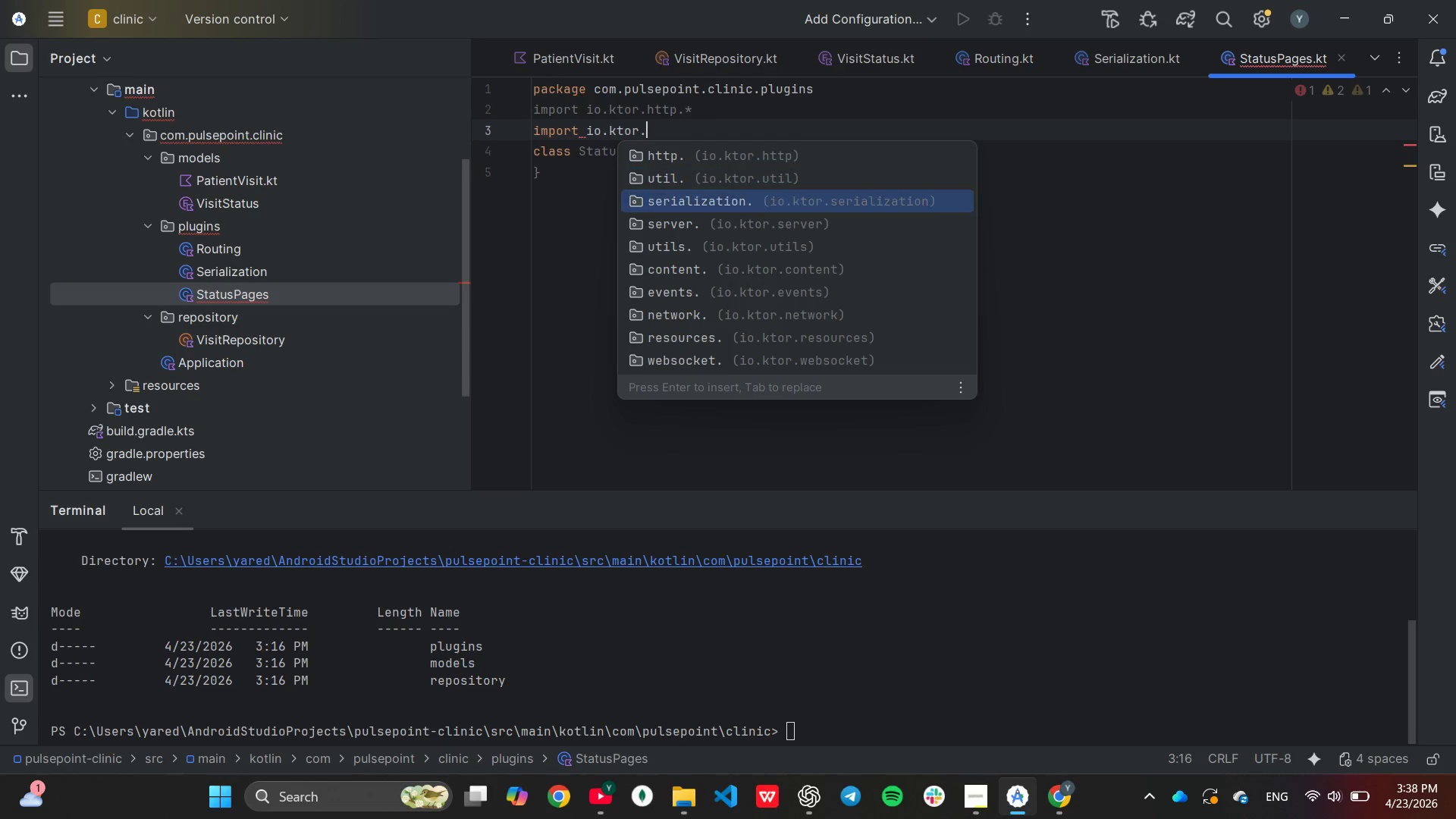 
key(ArrowDown)
 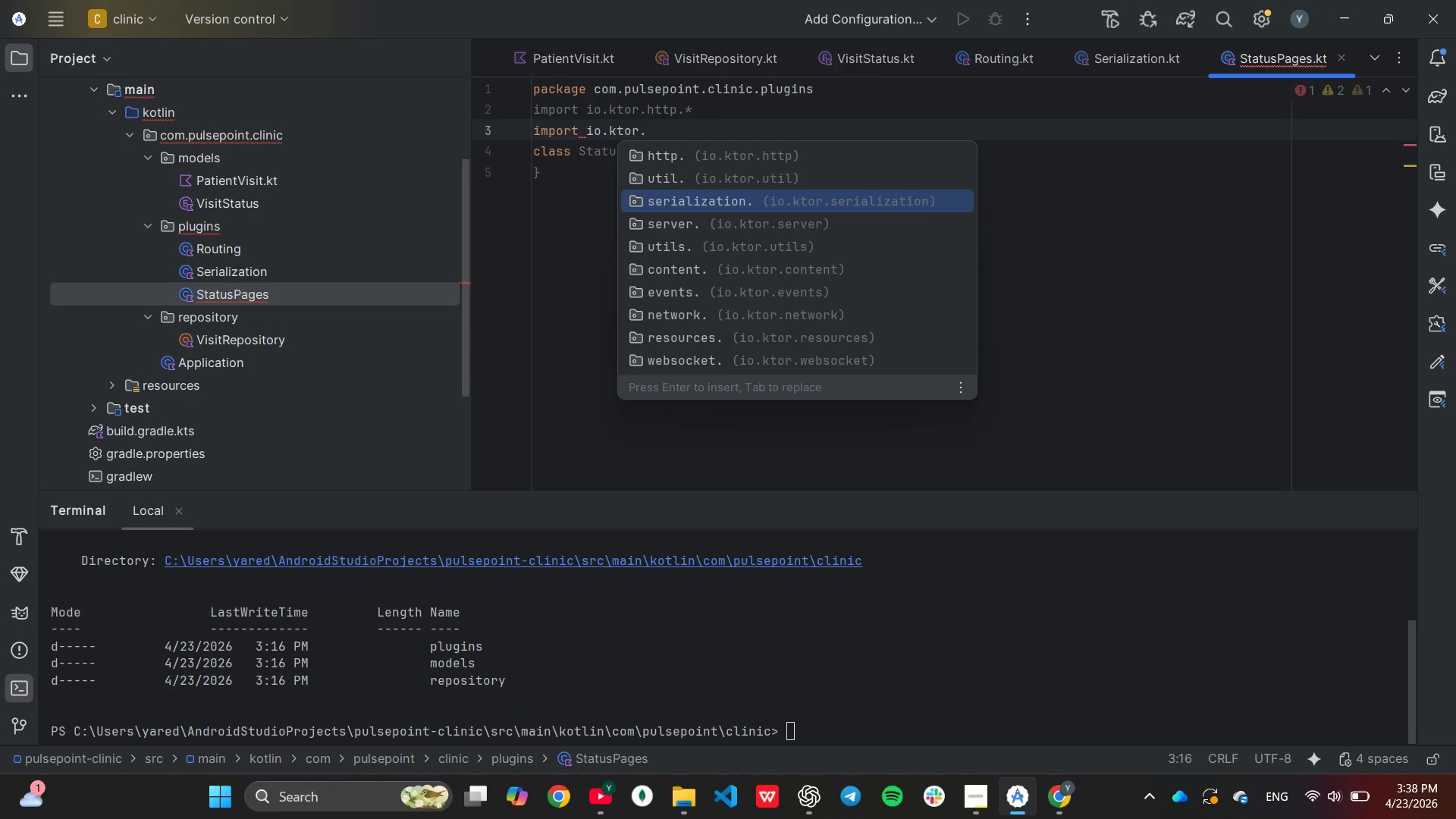 
key(ArrowDown)
 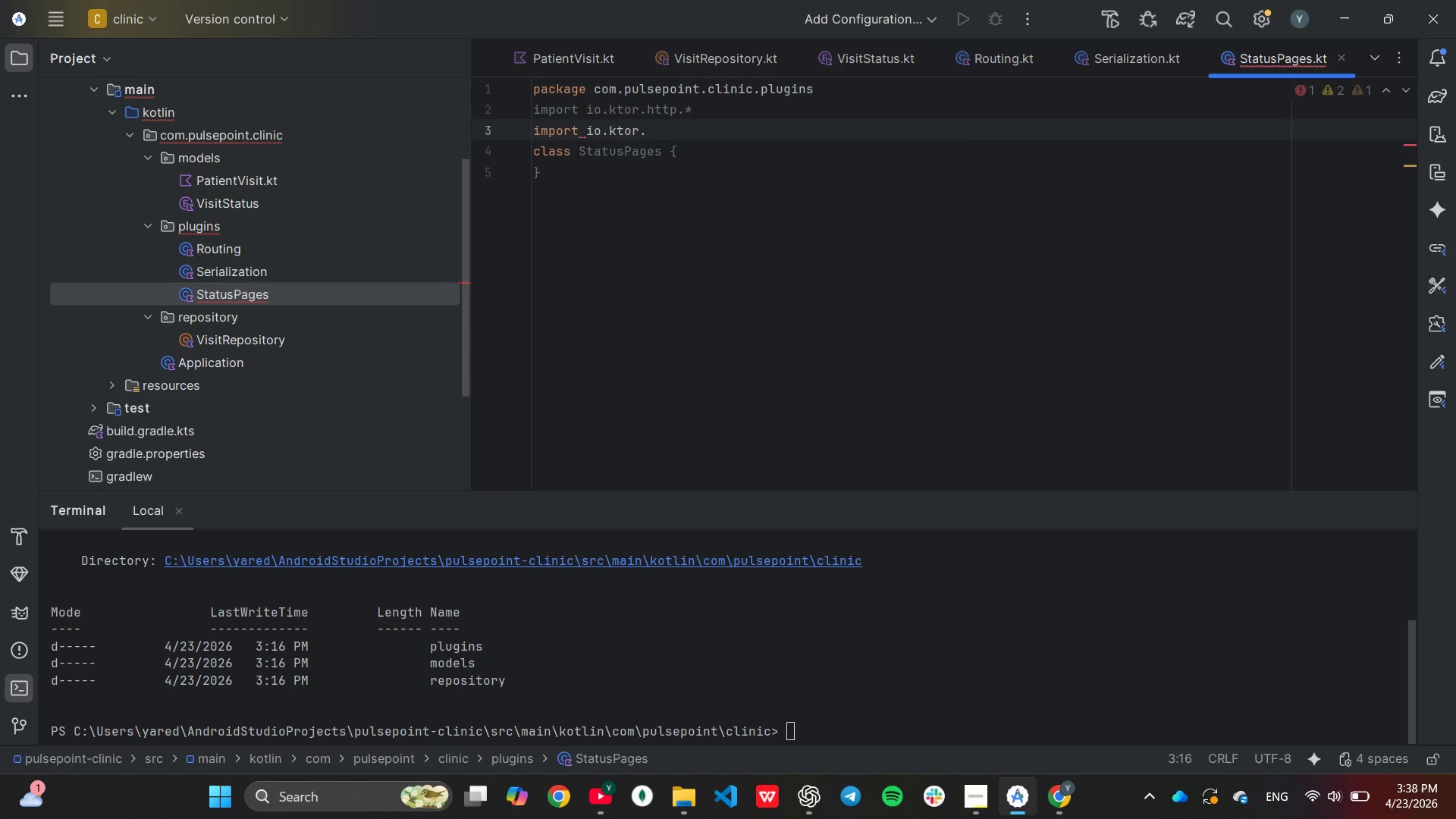 
key(Enter)
 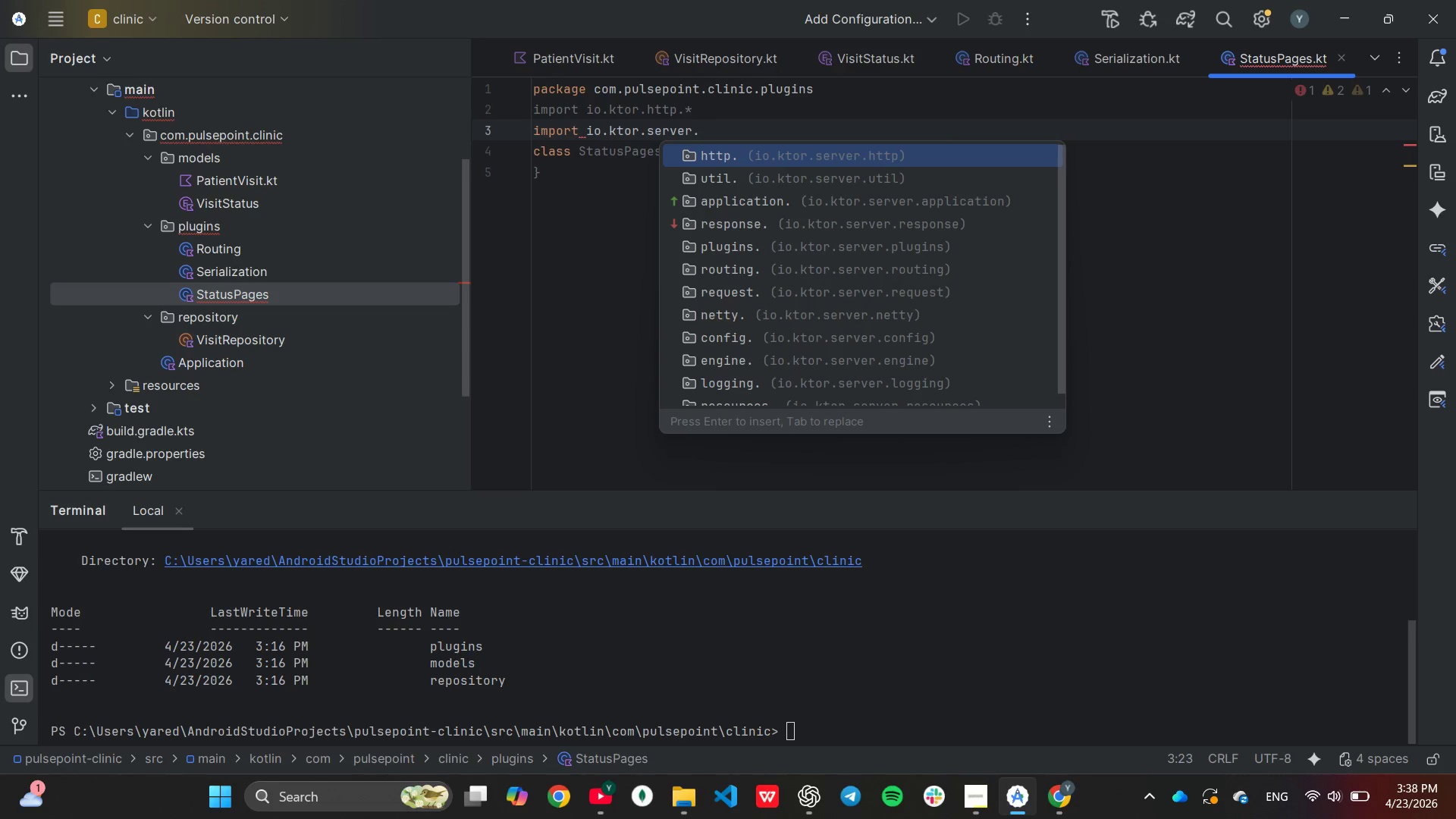 
key(ArrowDown)
 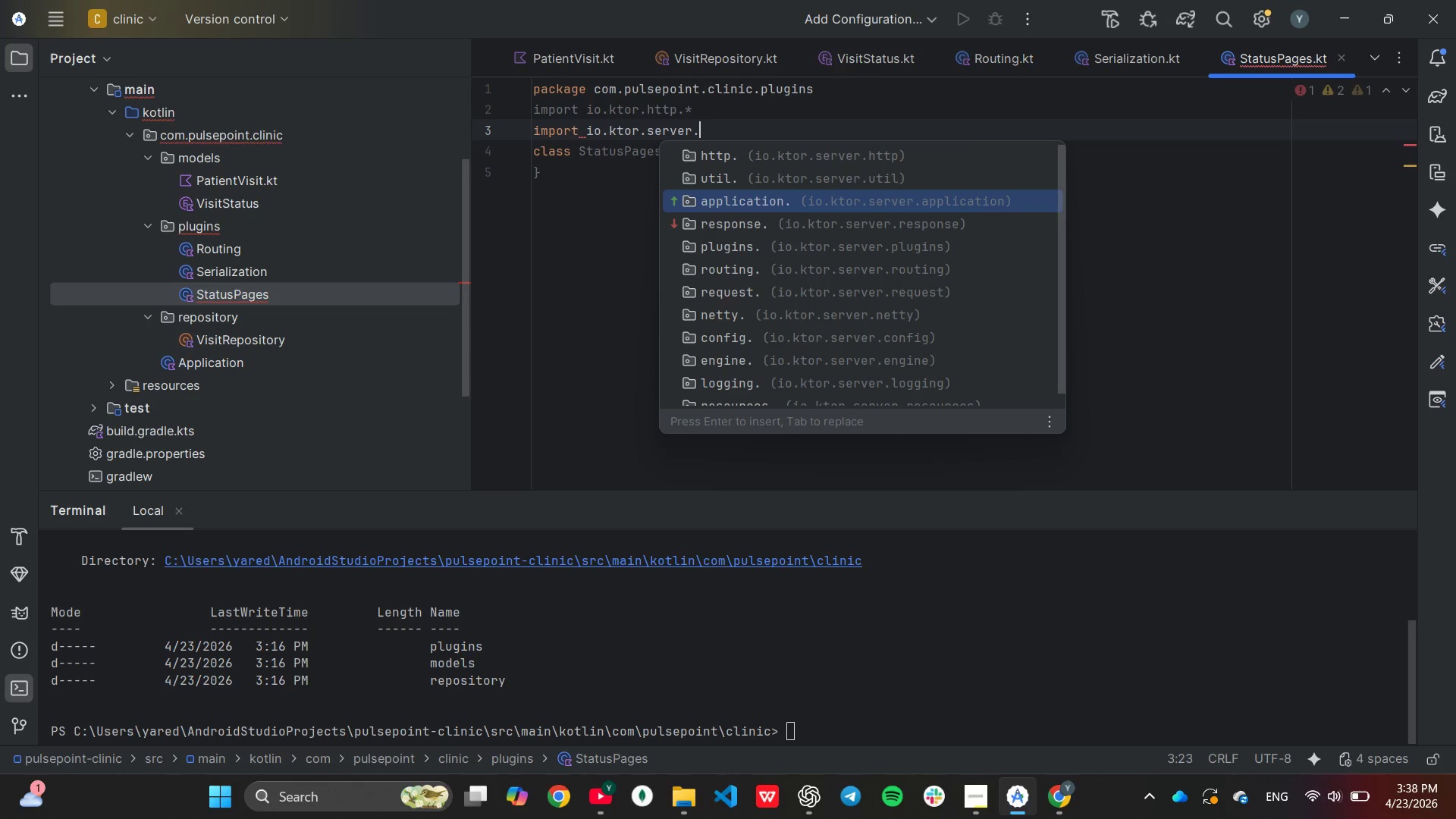 
key(ArrowDown)
 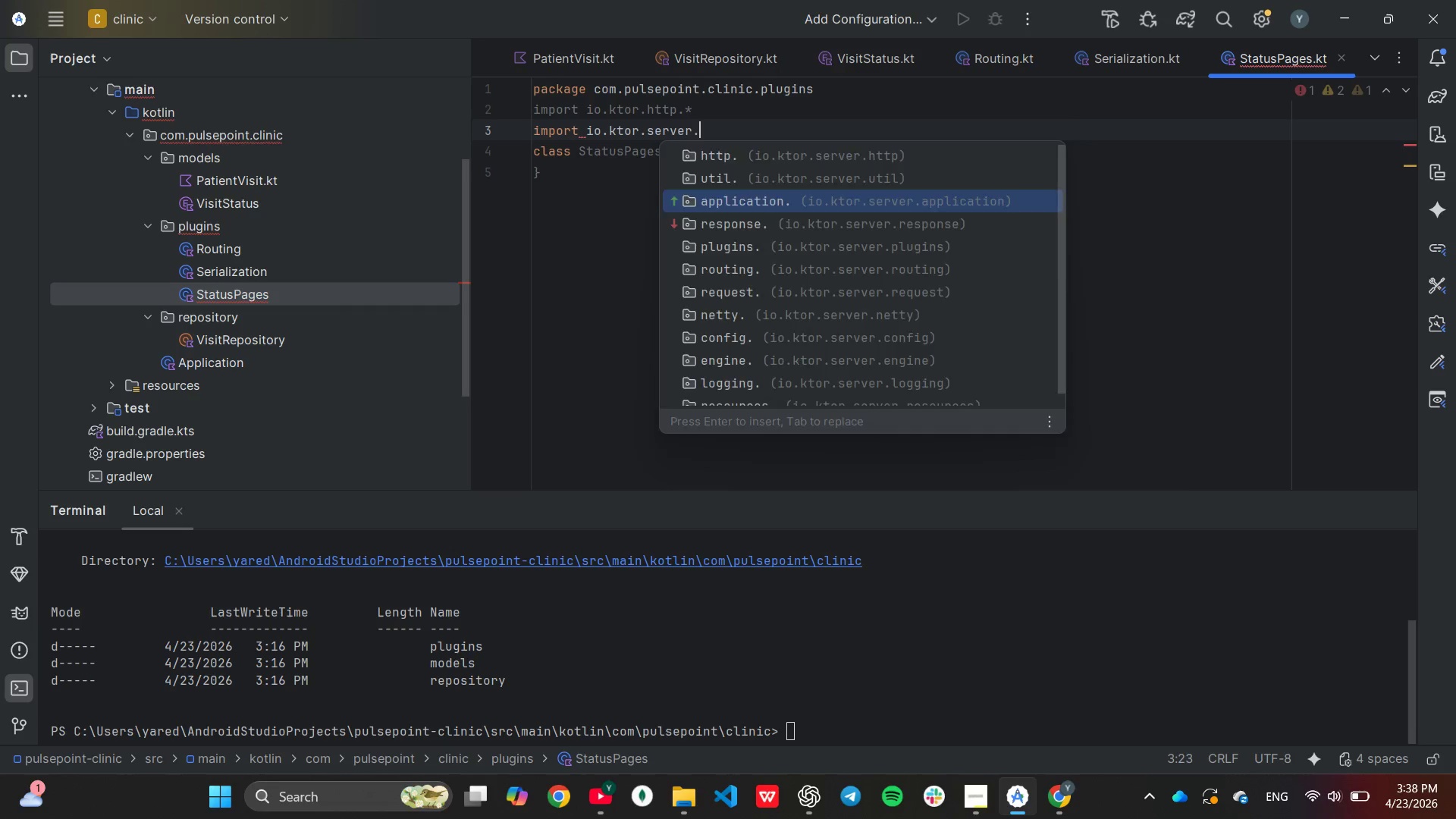 
key(Enter)
 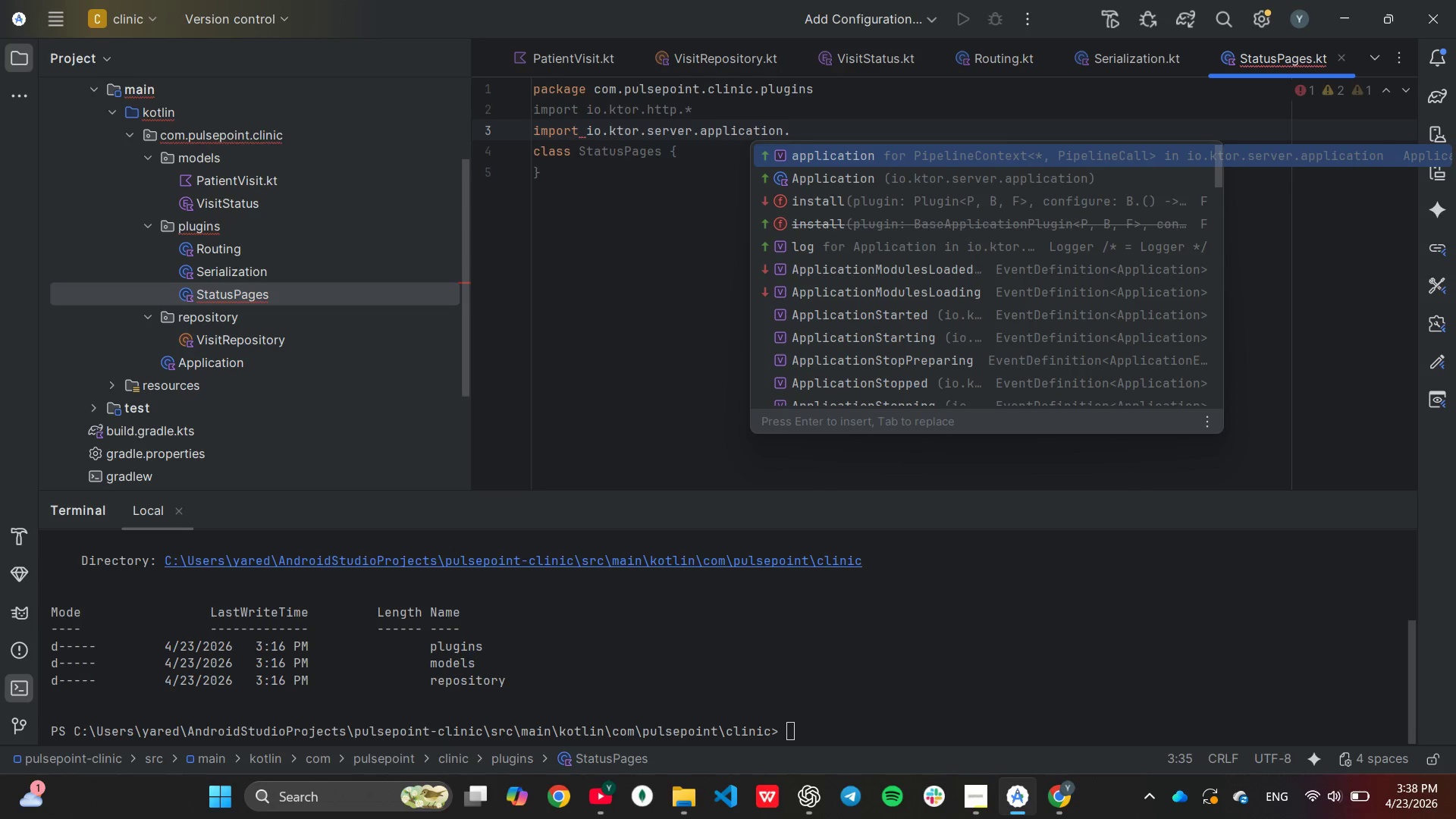 
key(Shift+8)
 